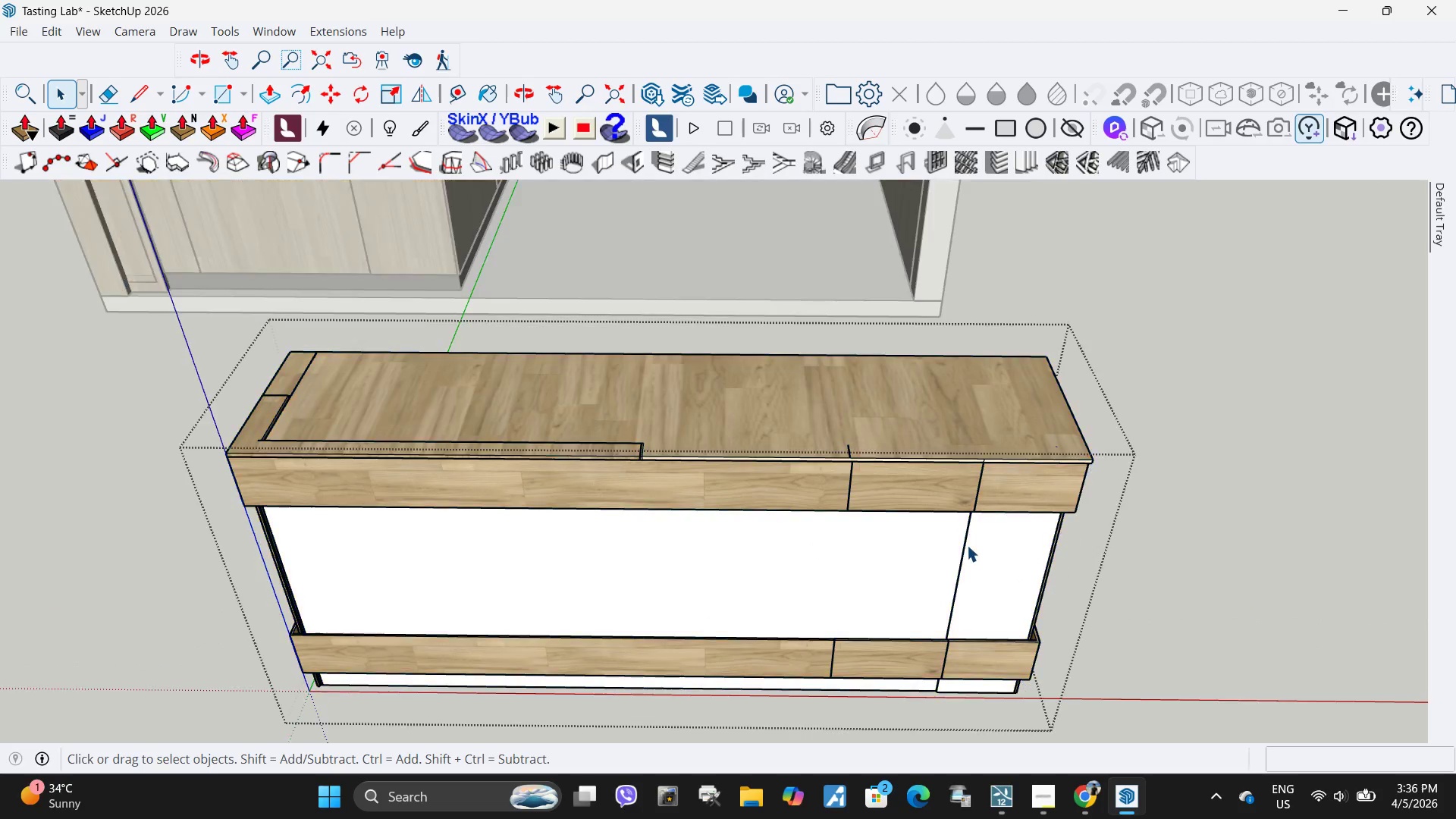 
triple_click([964, 547])
 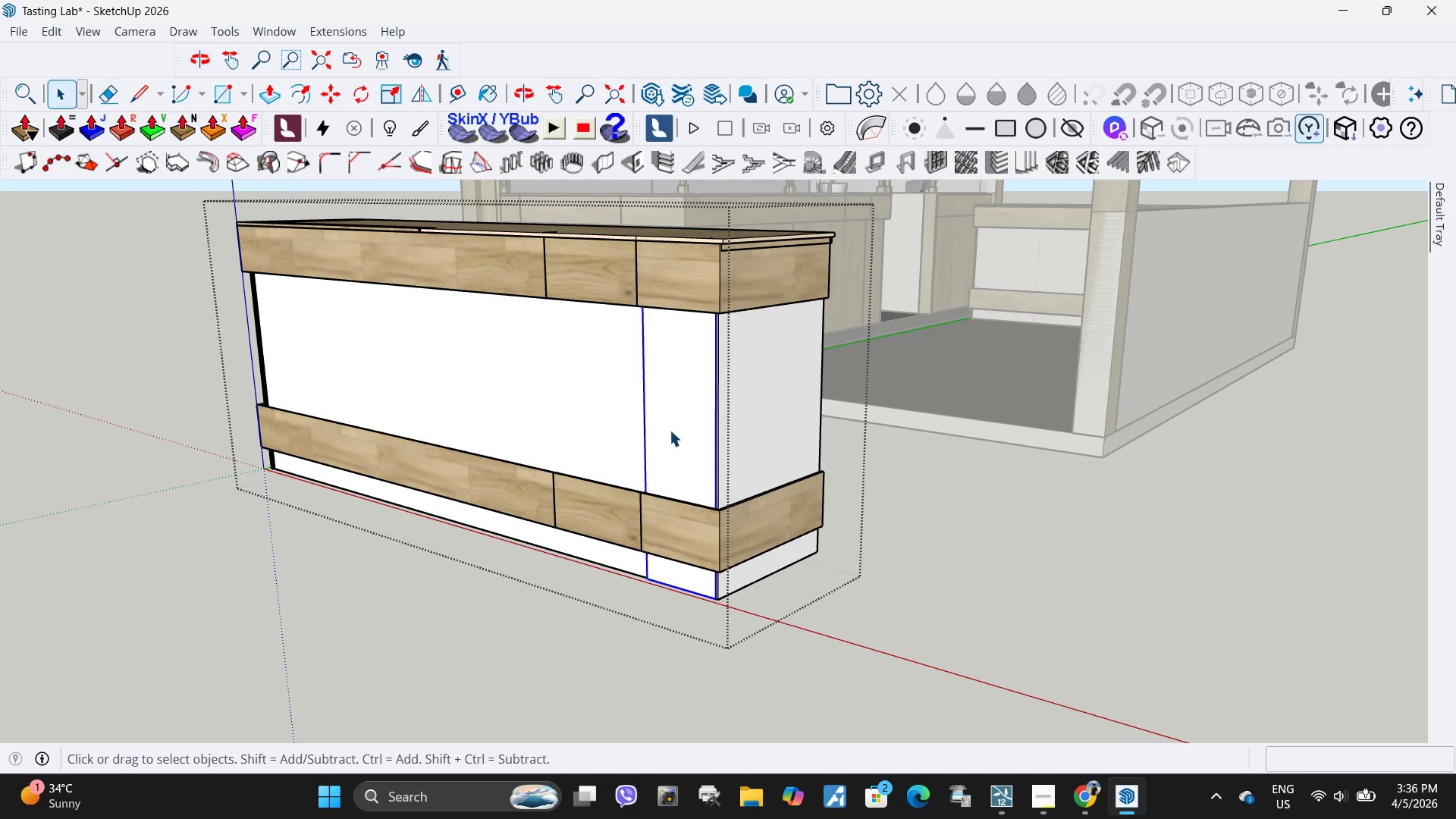 
double_click([648, 434])
 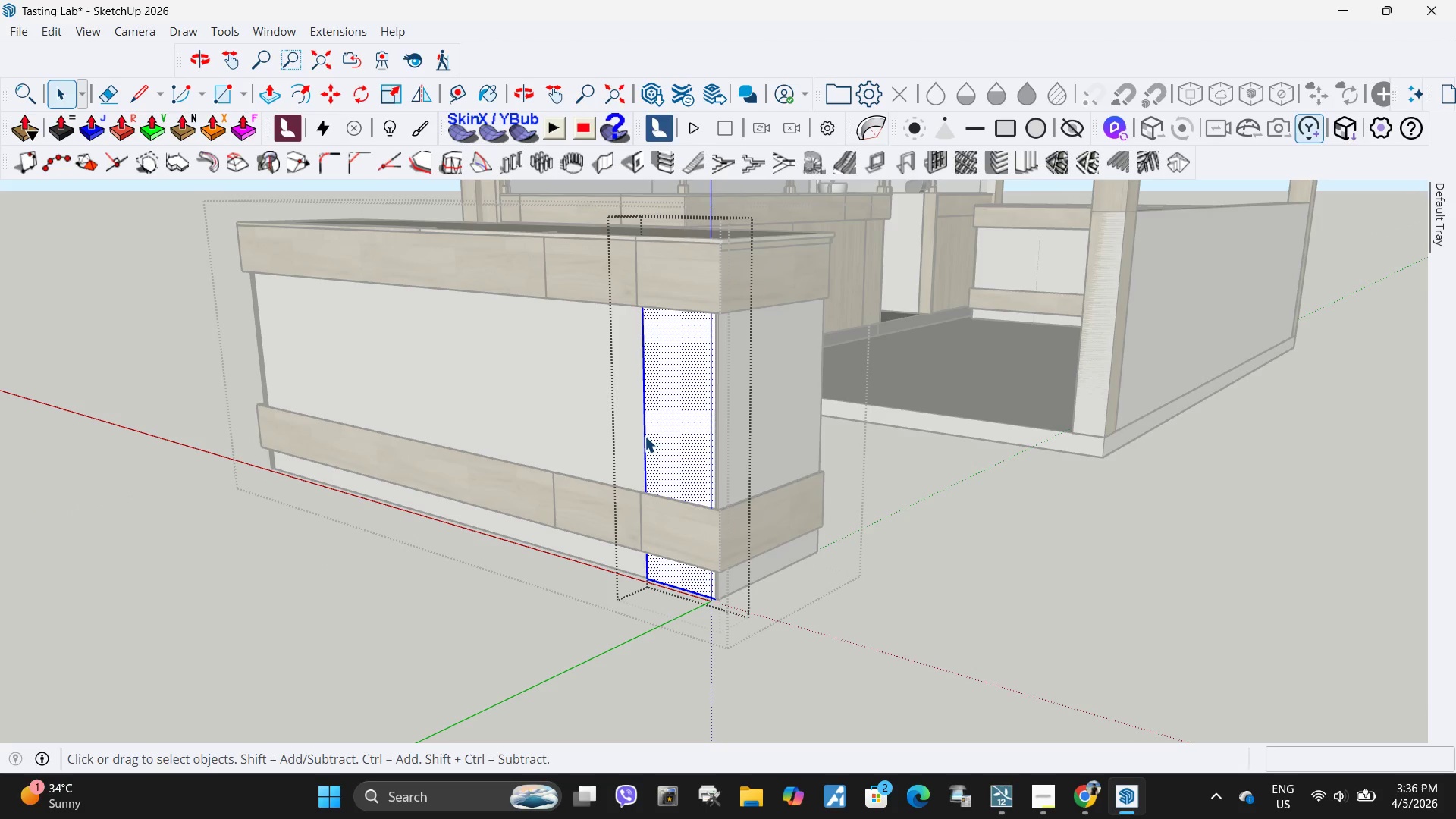 
triple_click([645, 436])
 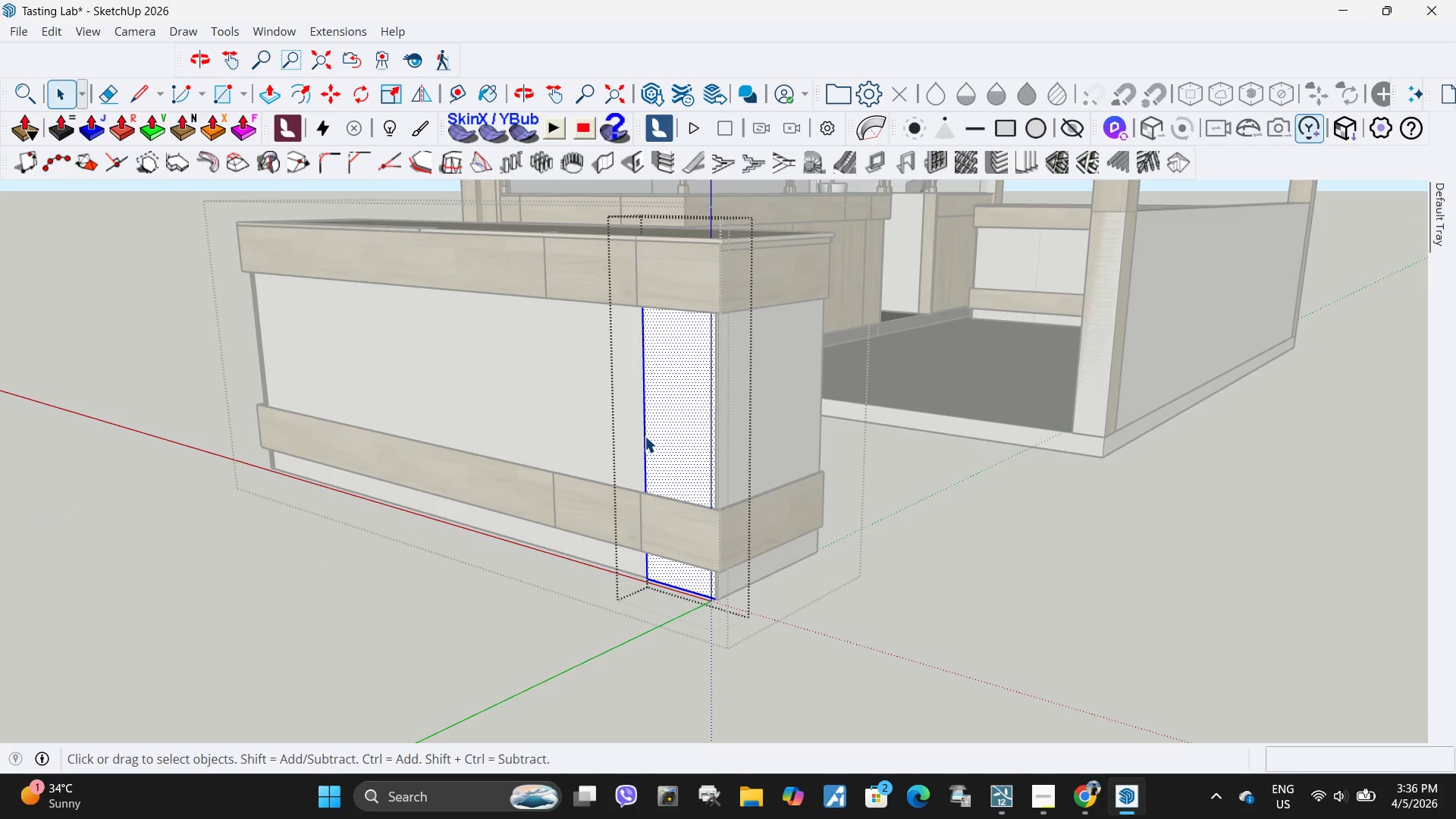 
triple_click([645, 436])
 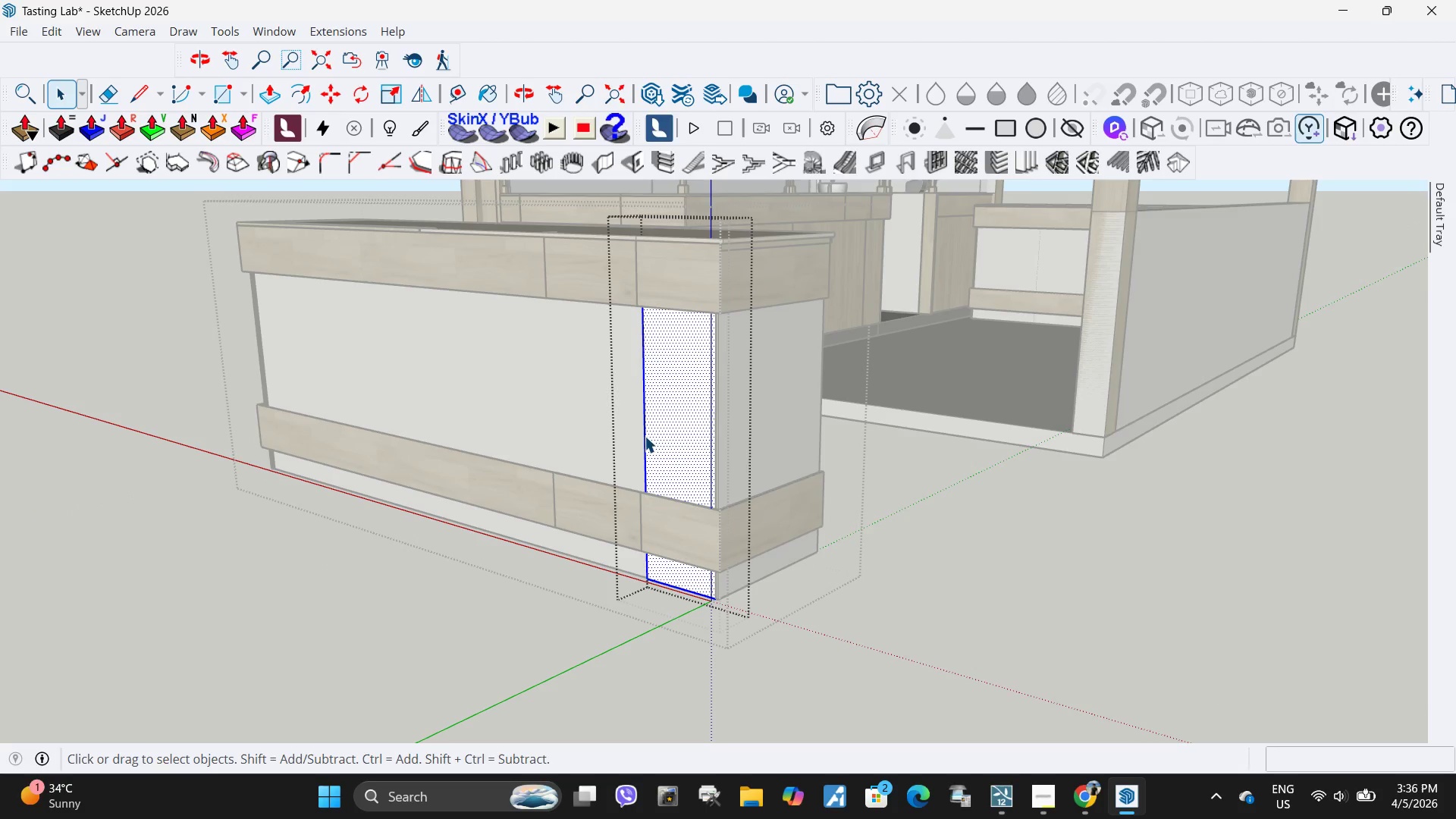 
triple_click([645, 436])
 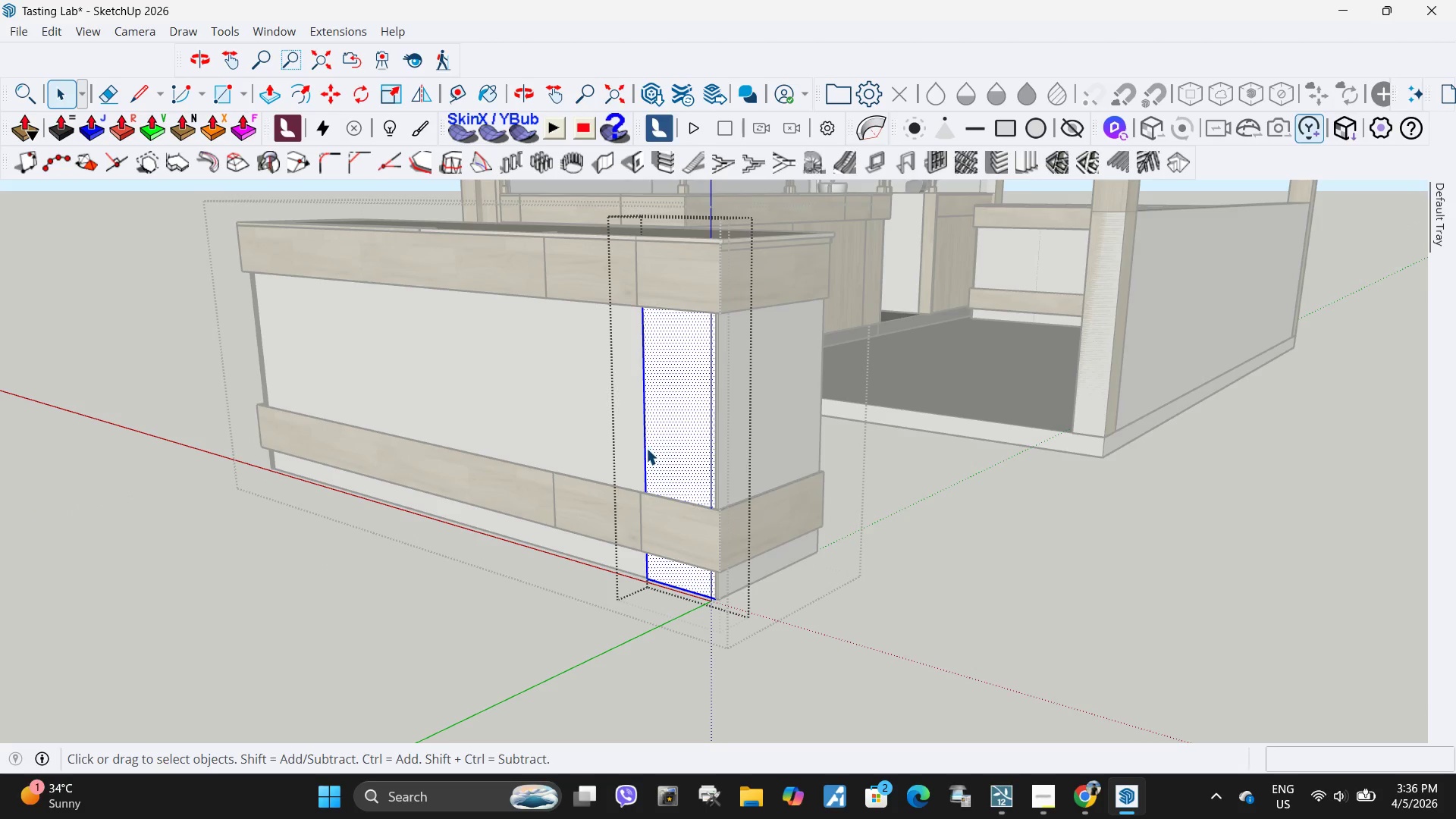 
triple_click([646, 448])
 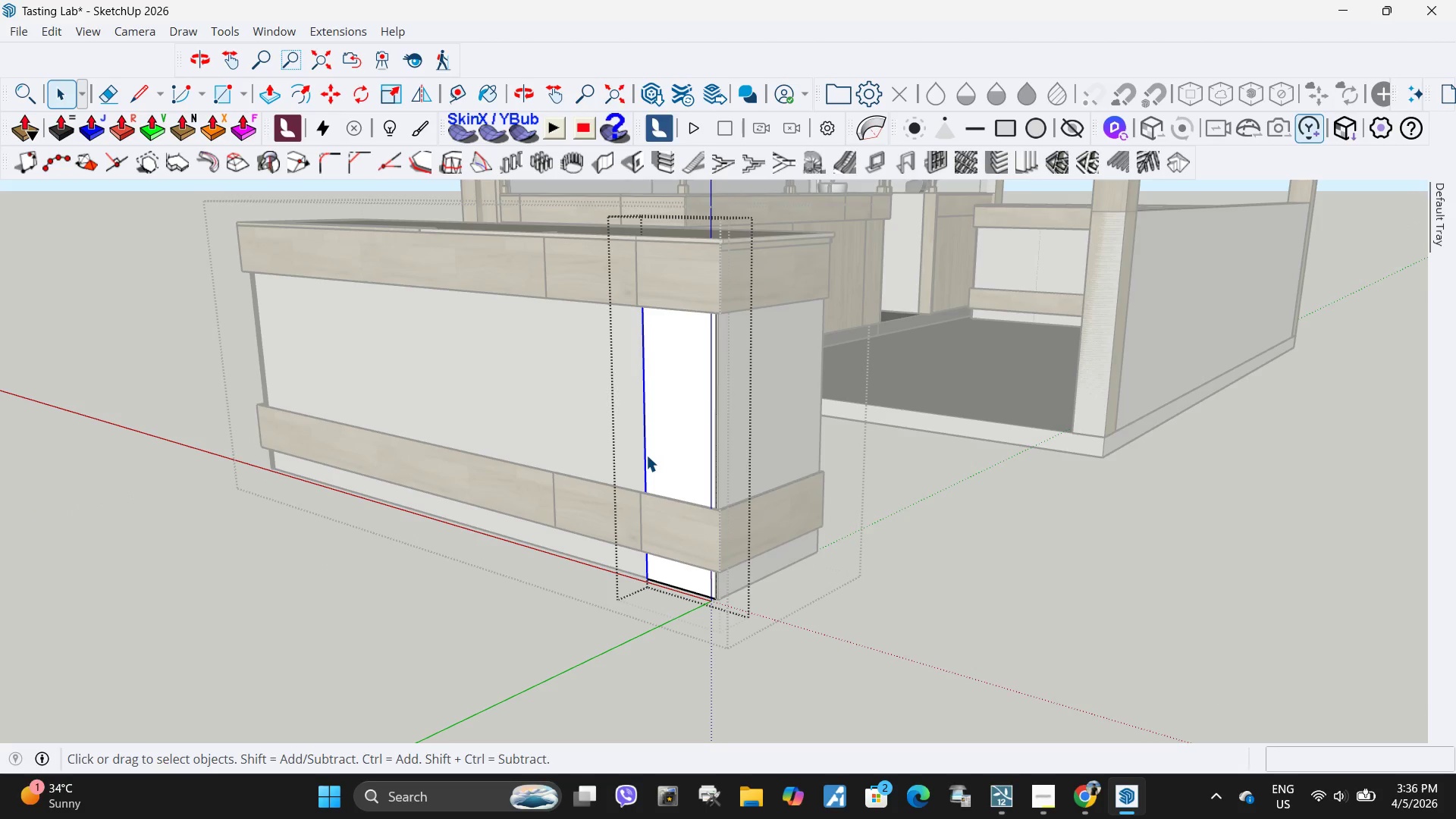 
key(Delete)
 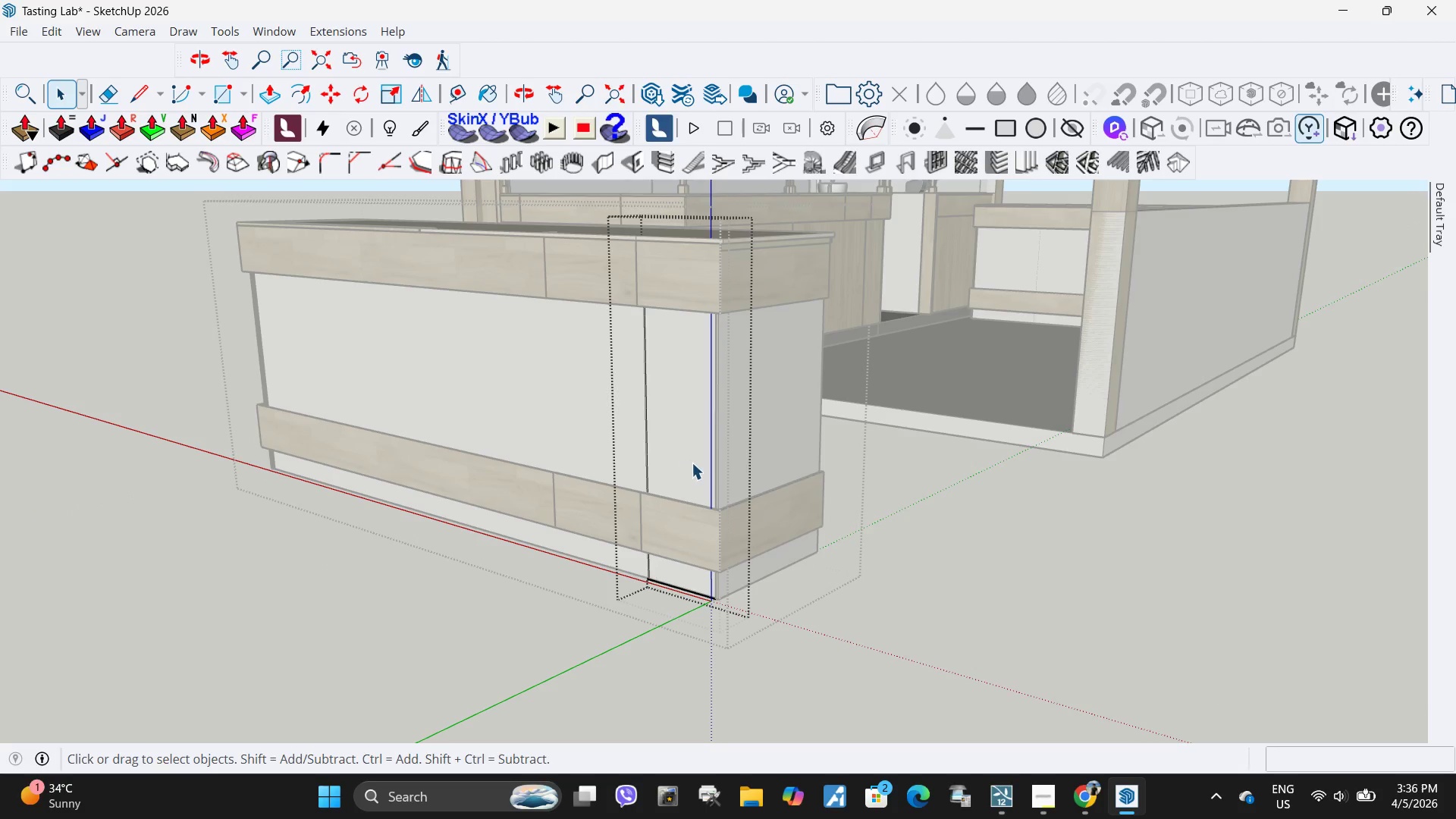 
key(Escape)
 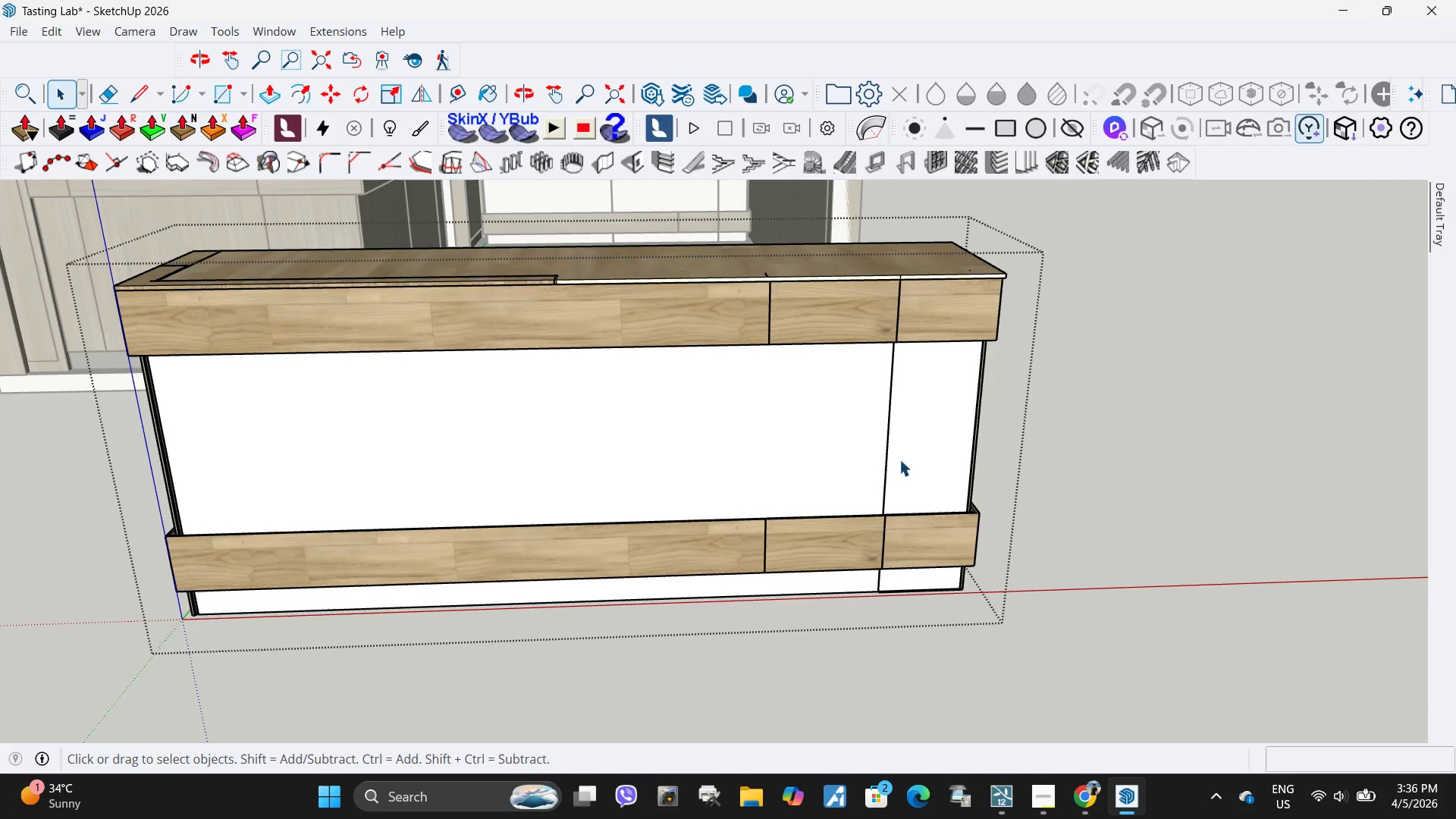 
left_click([880, 460])
 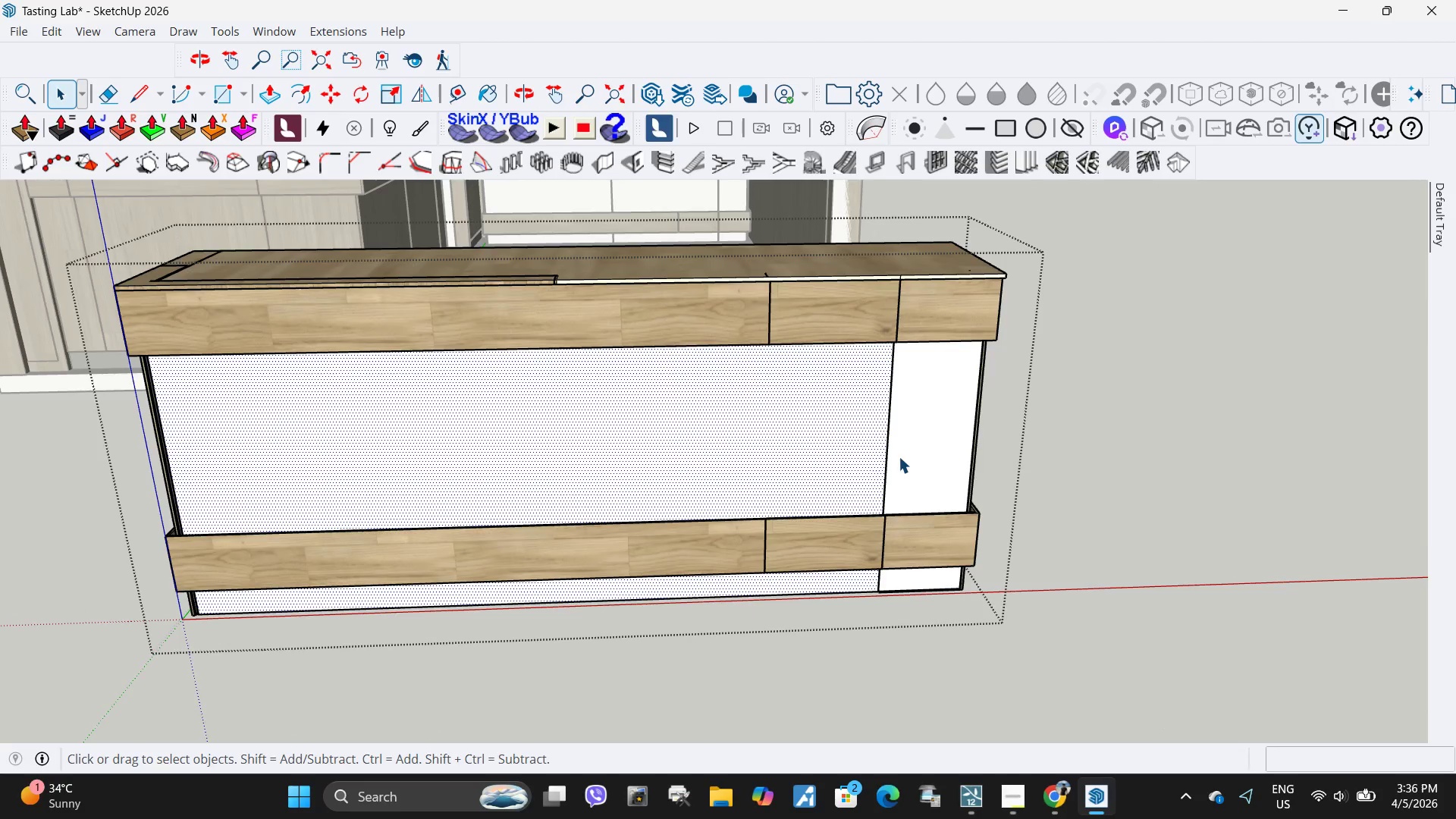 
left_click_drag(start_coordinate=[962, 586], to_coordinate=[924, 457])
 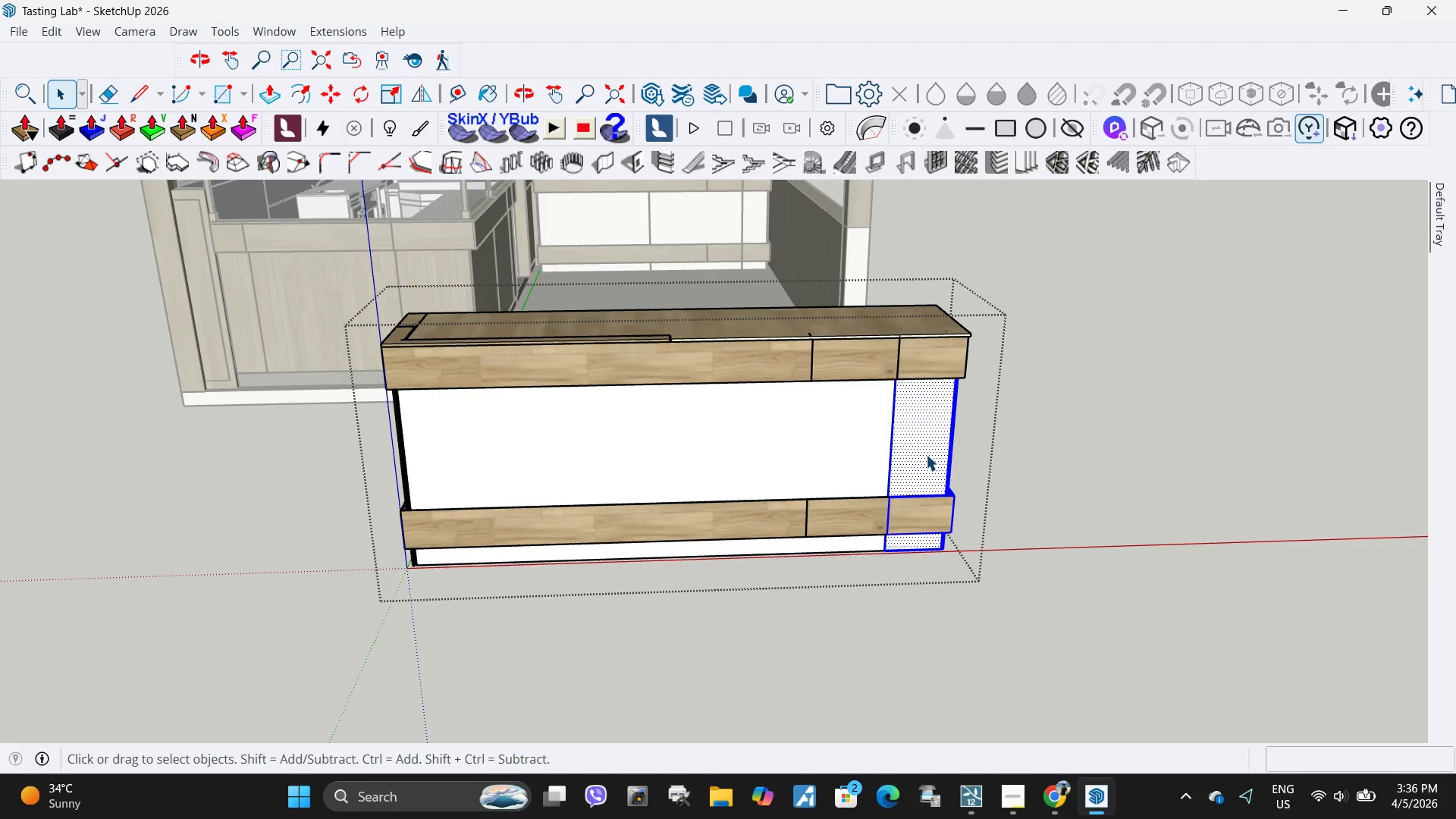 
scroll: coordinate [899, 457], scroll_direction: down, amount: 4.0
 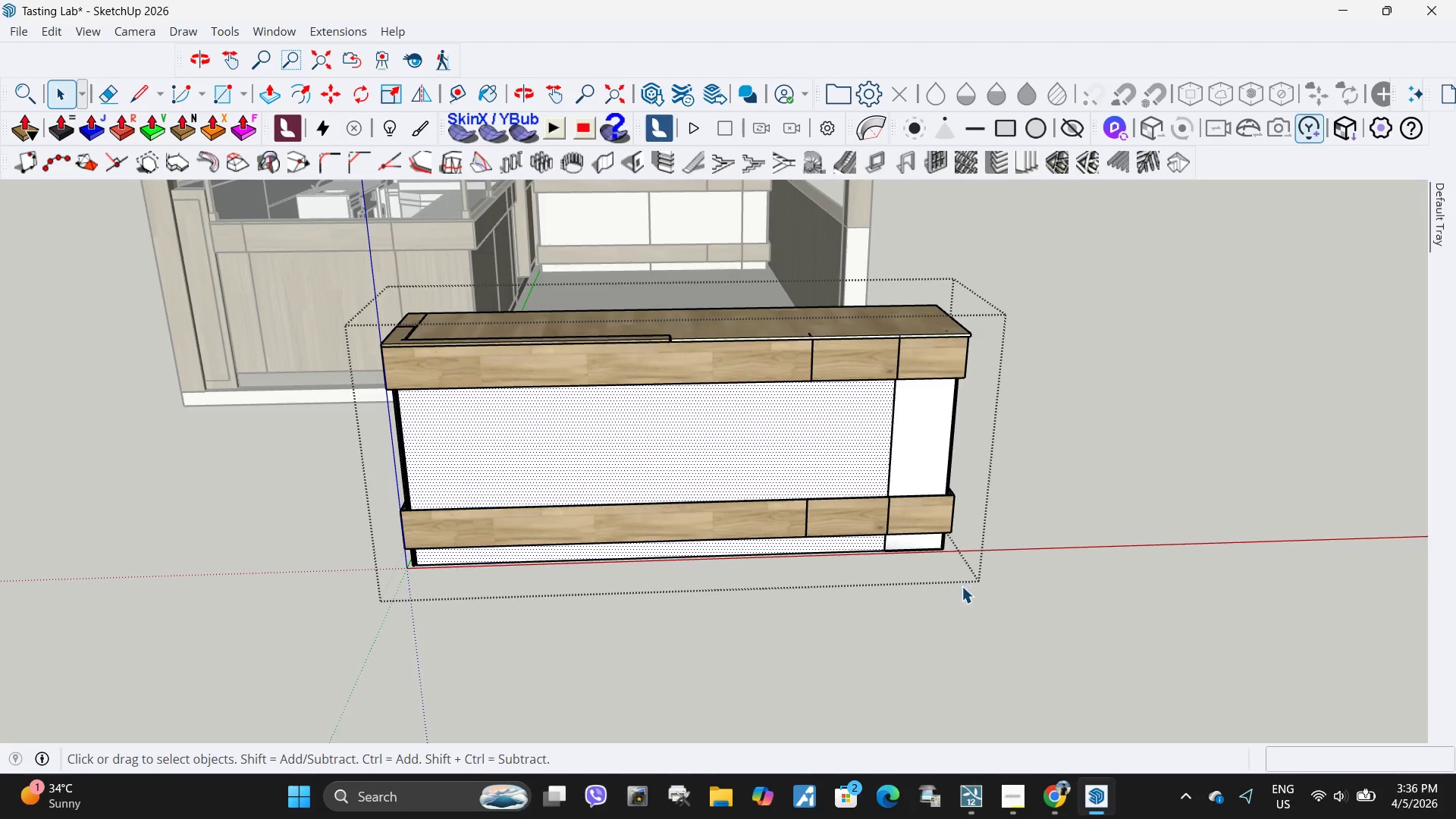 
key(Delete)
 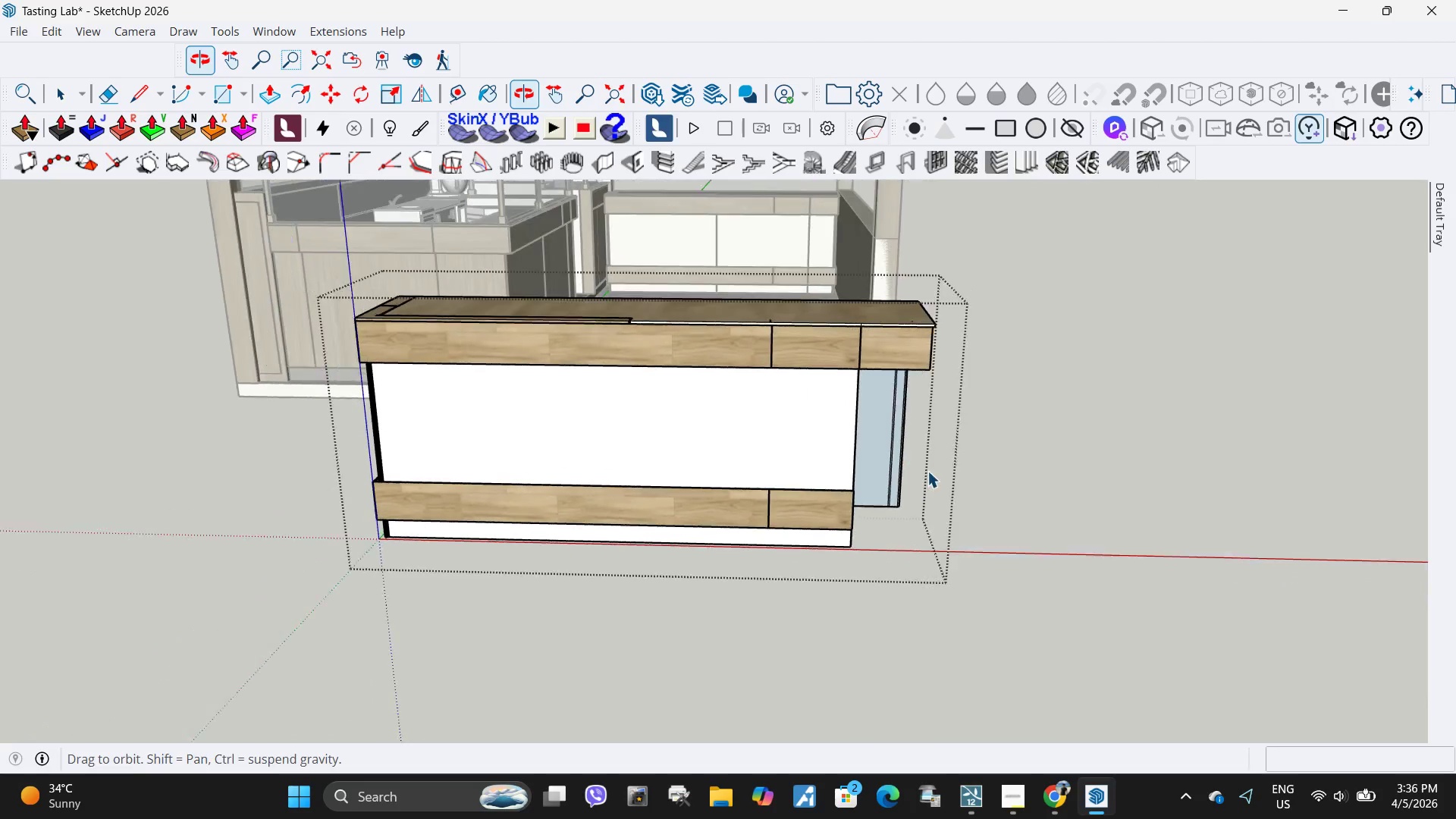 
key(Control+ControlLeft)
 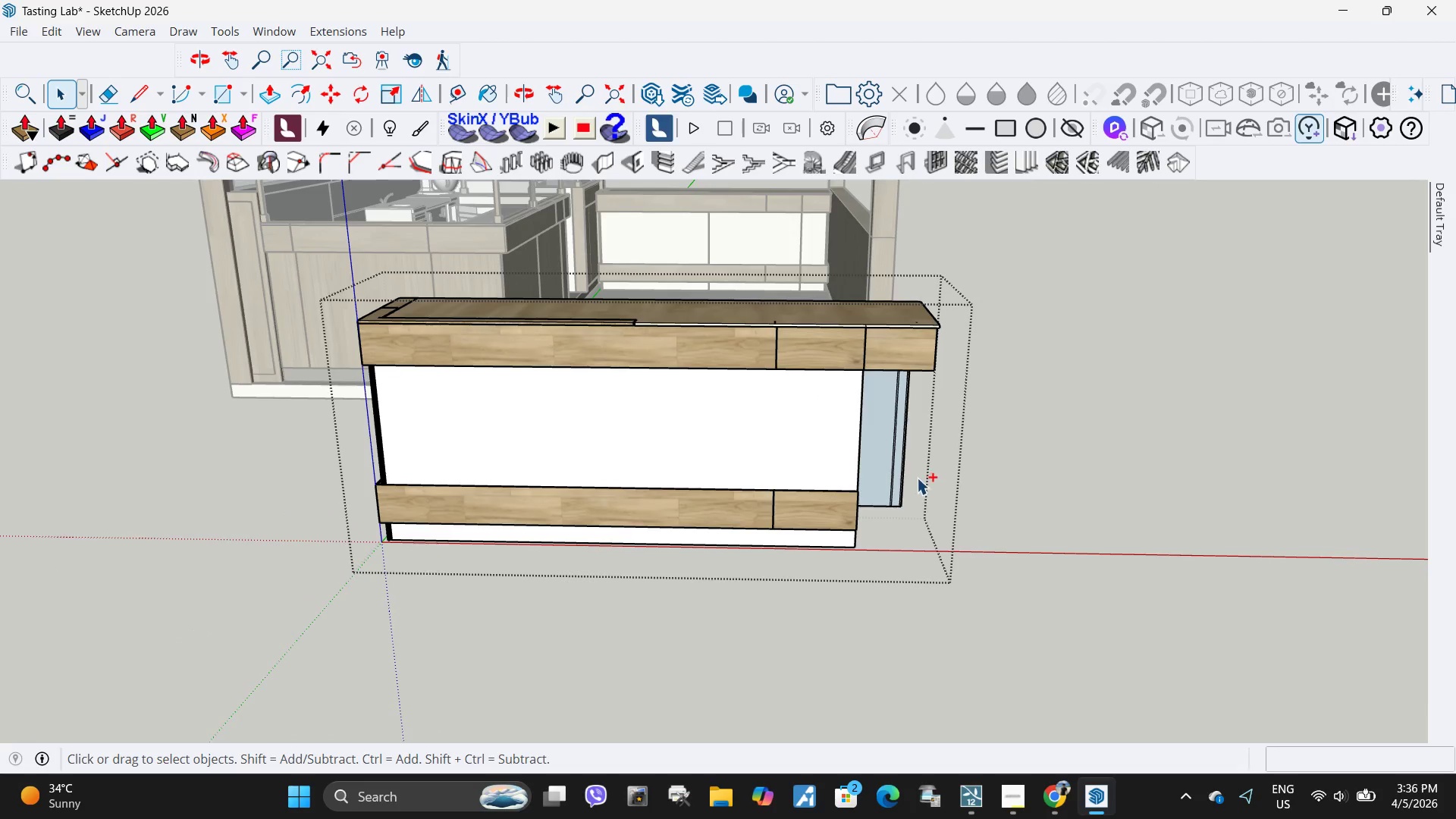 
key(Control+Z)
 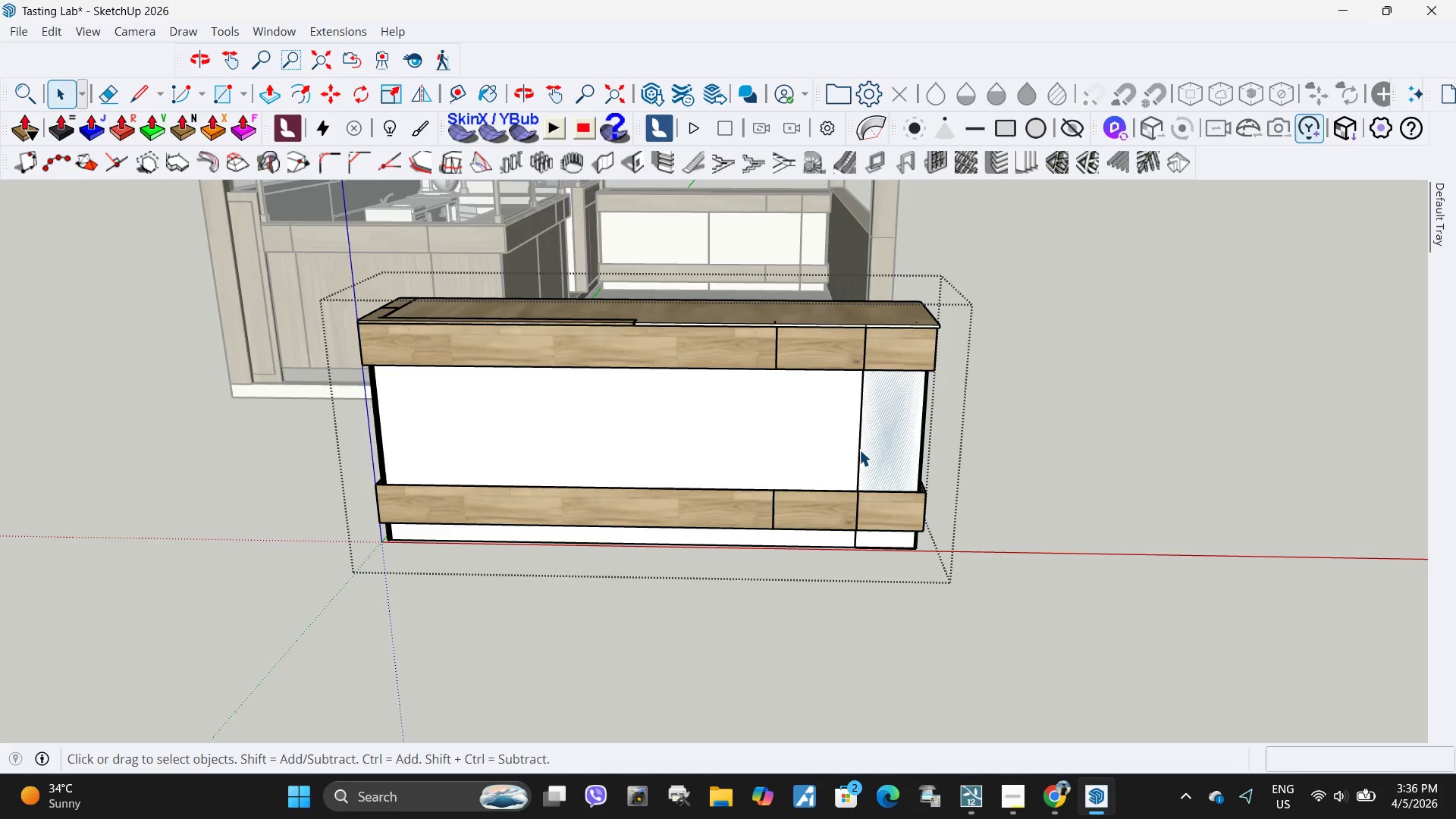 
left_click([859, 450])
 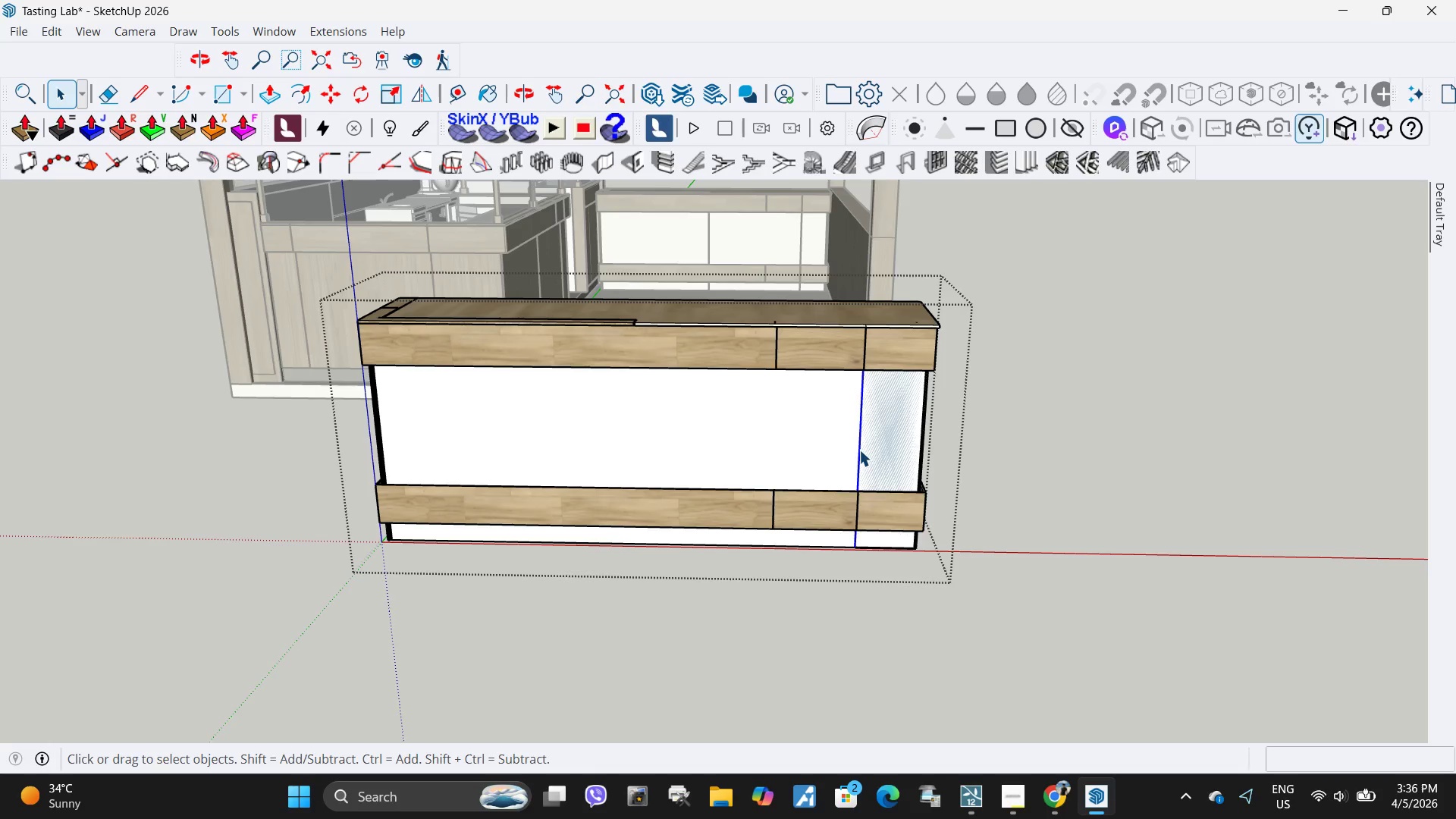 
key(Delete)
 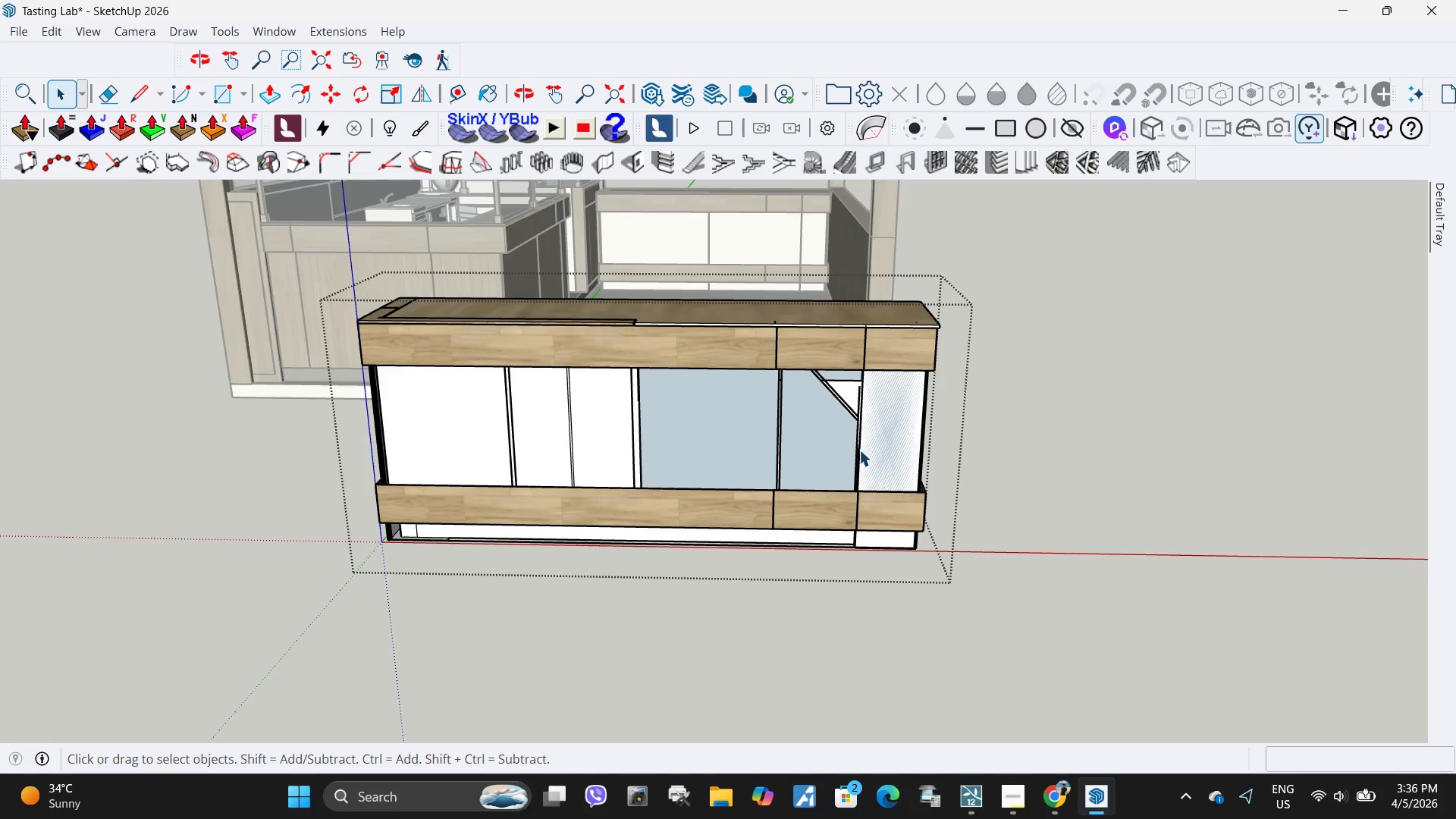 
key(Control+ControlLeft)
 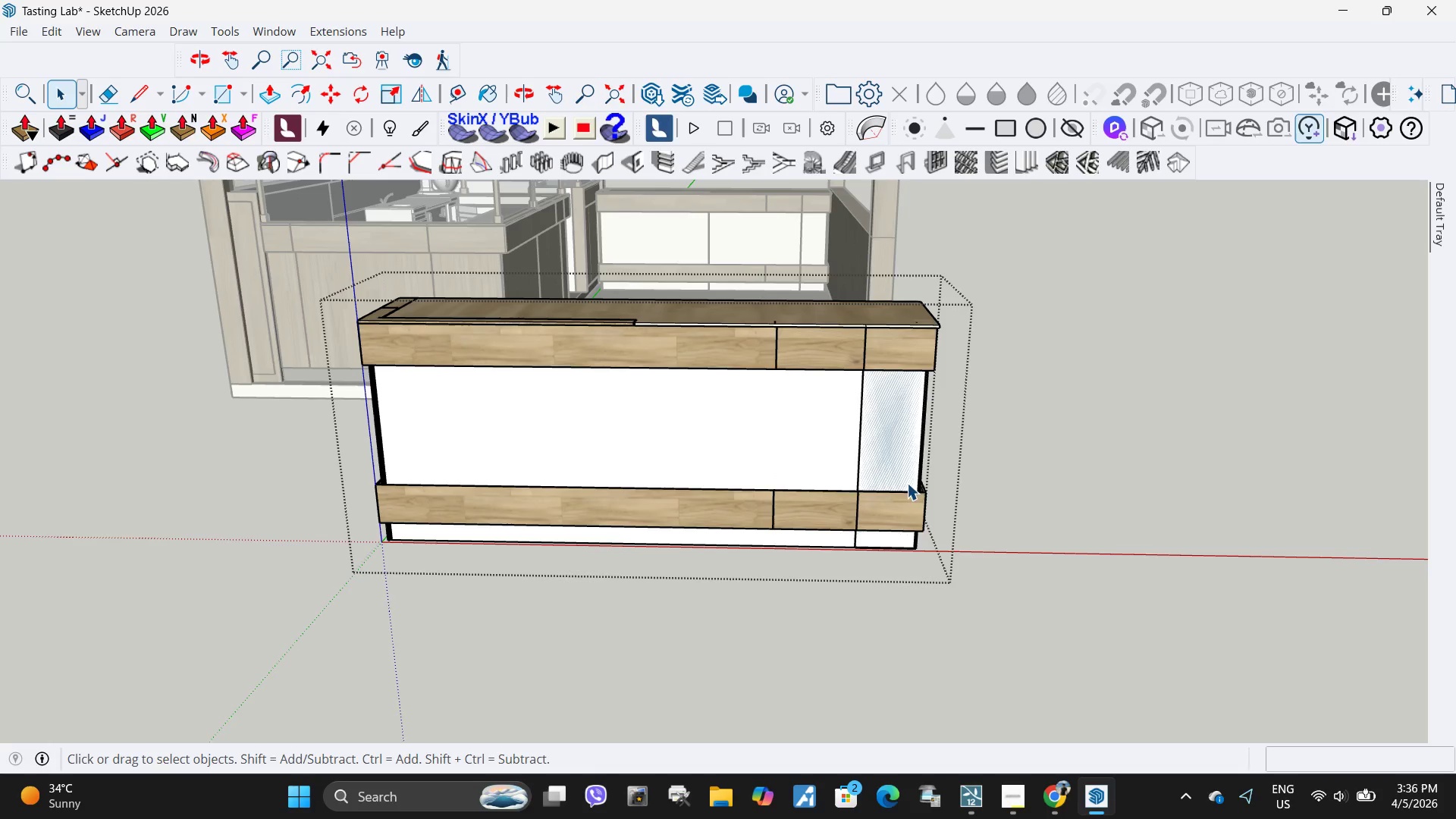 
key(Control+Z)
 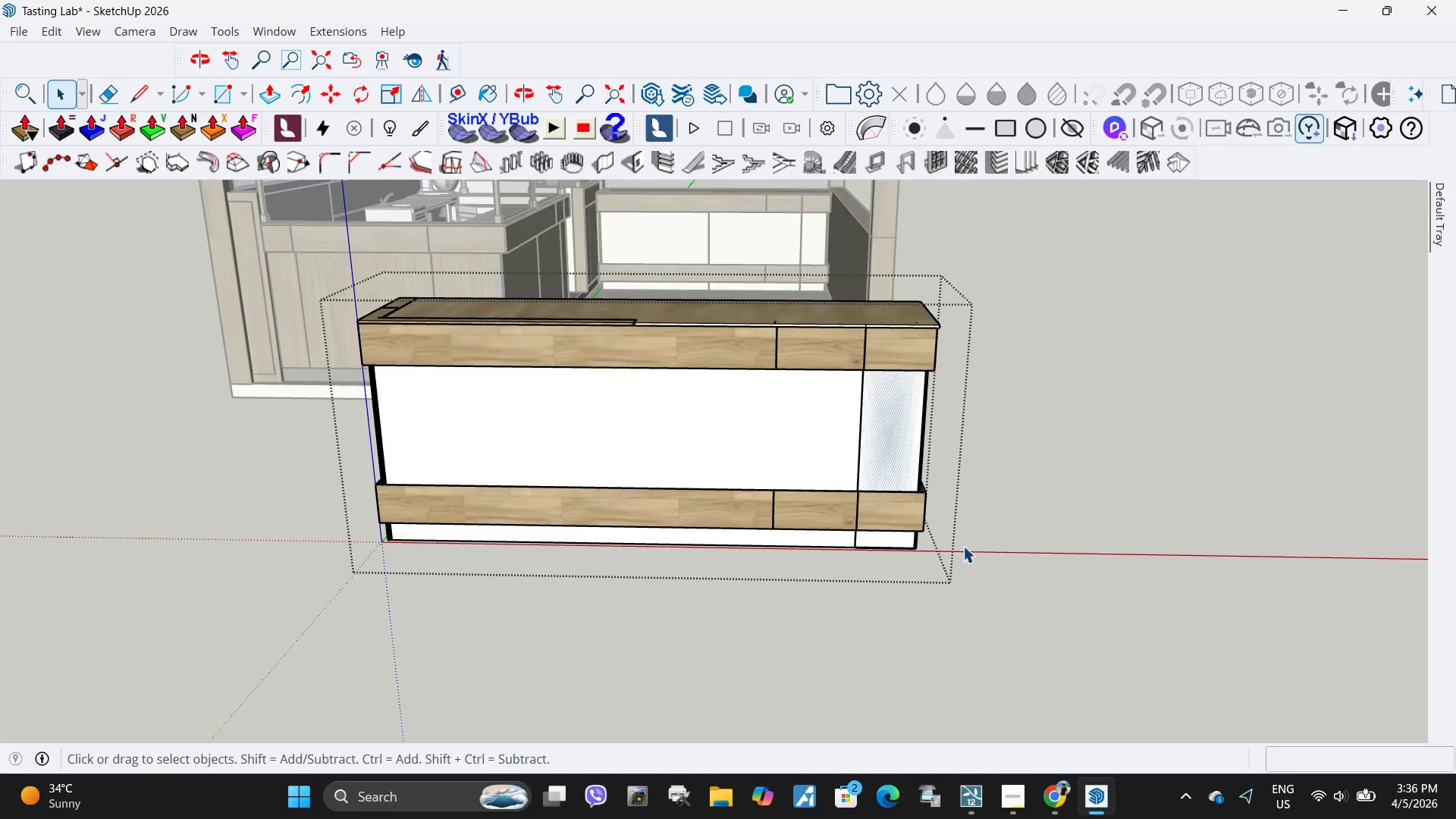 
key(Escape)
 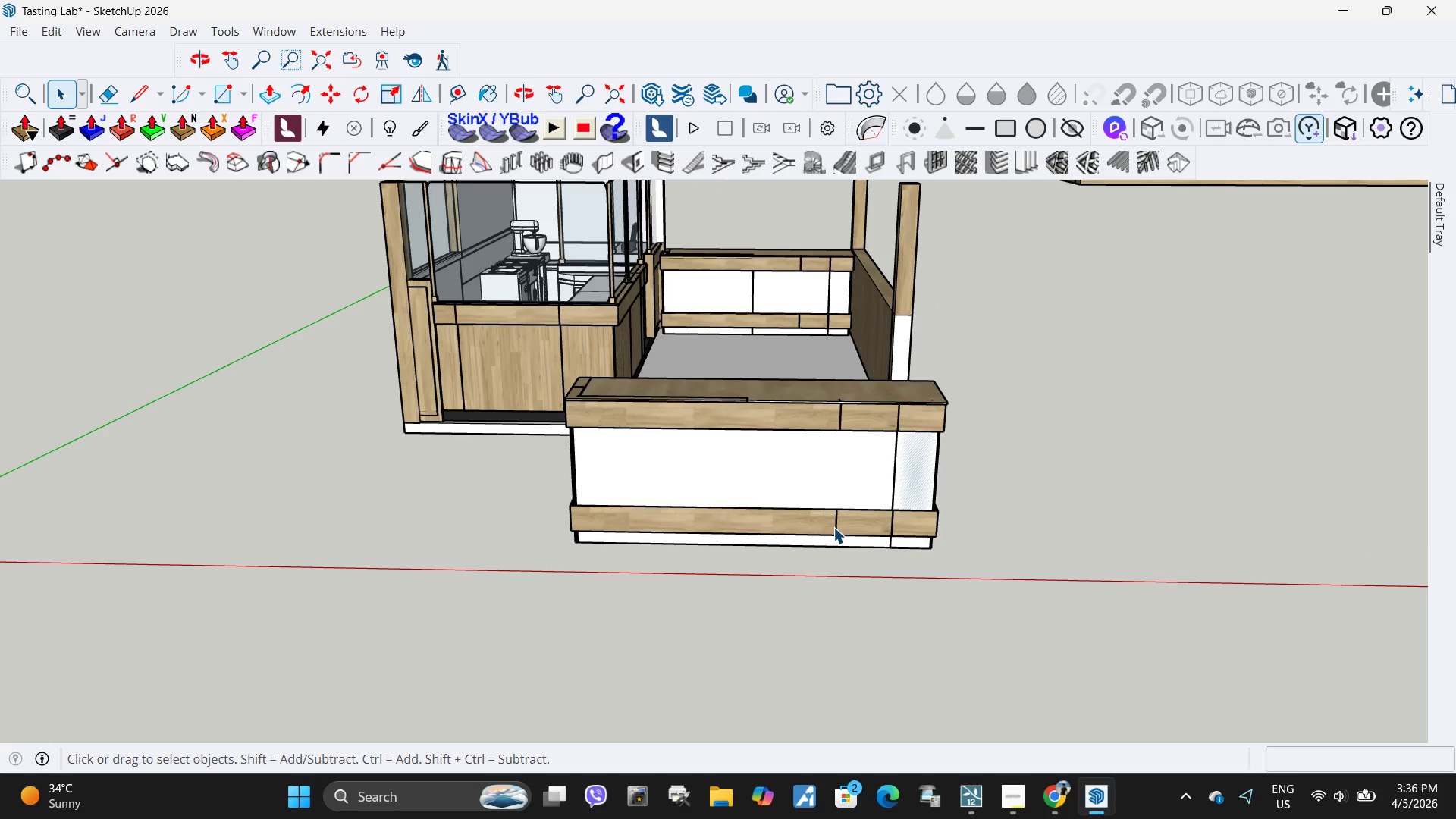 
scroll: coordinate [871, 536], scroll_direction: down, amount: 9.0
 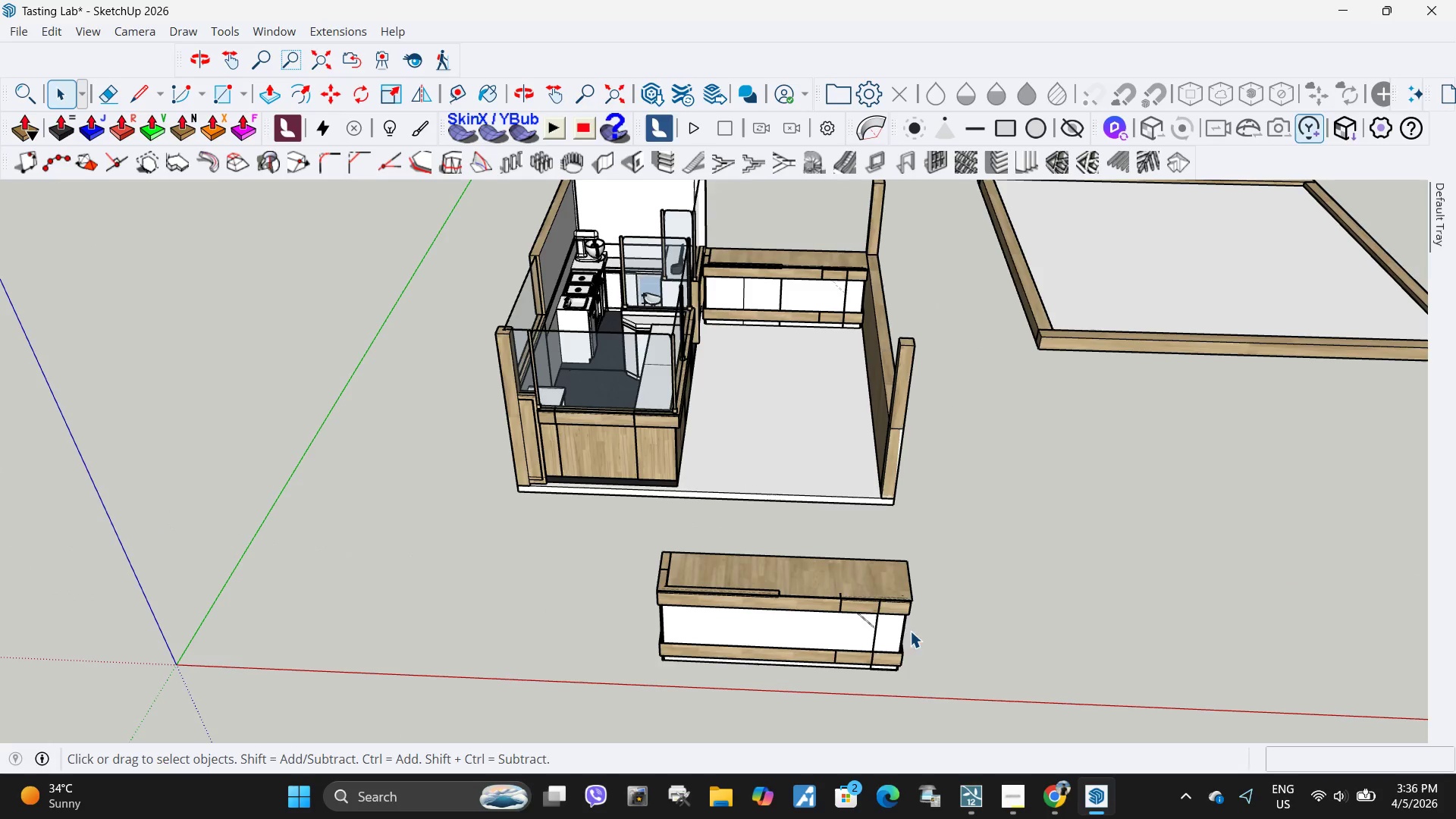 
double_click([892, 630])
 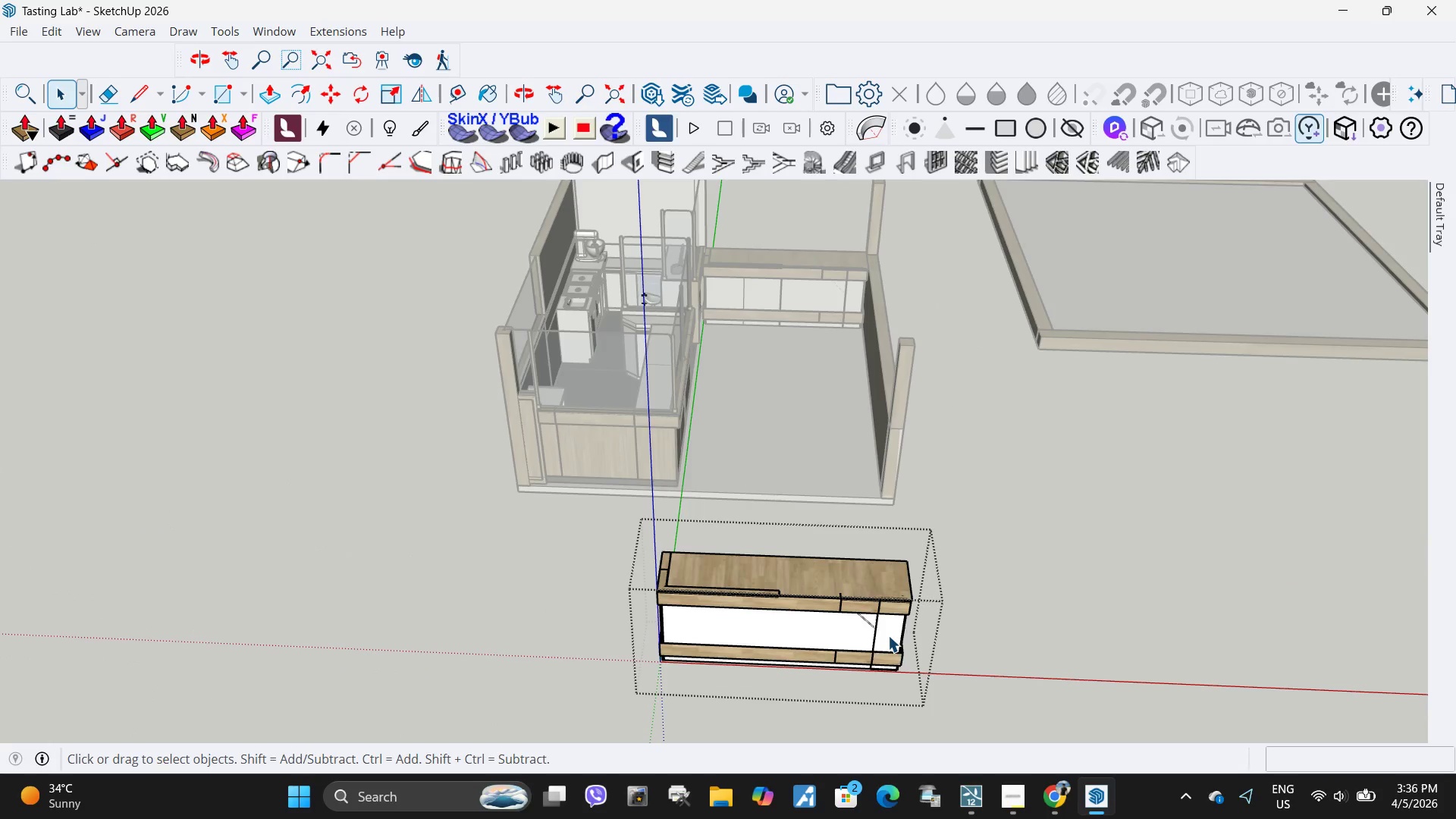 
triple_click([888, 635])
 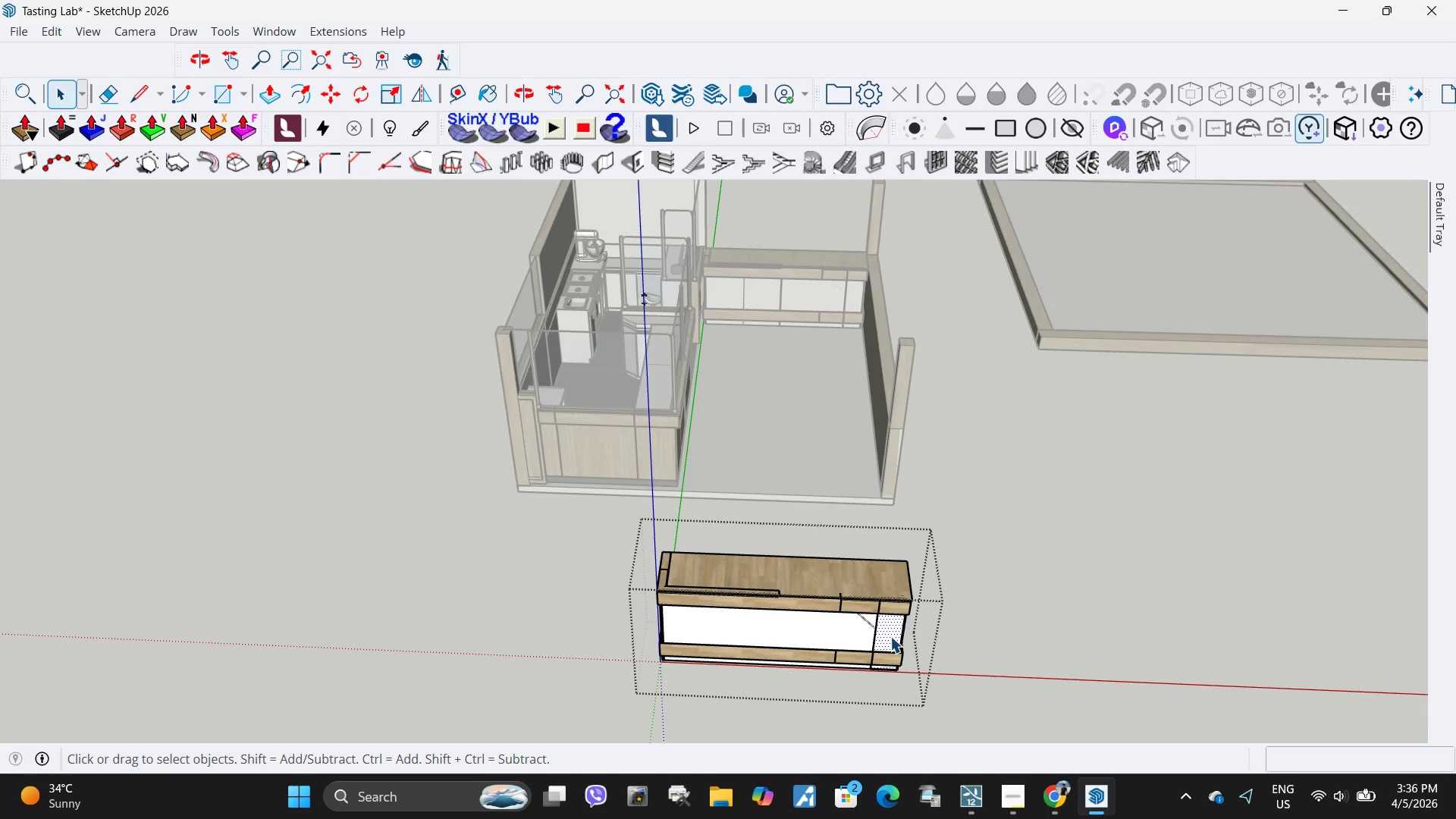 
key(Delete)
 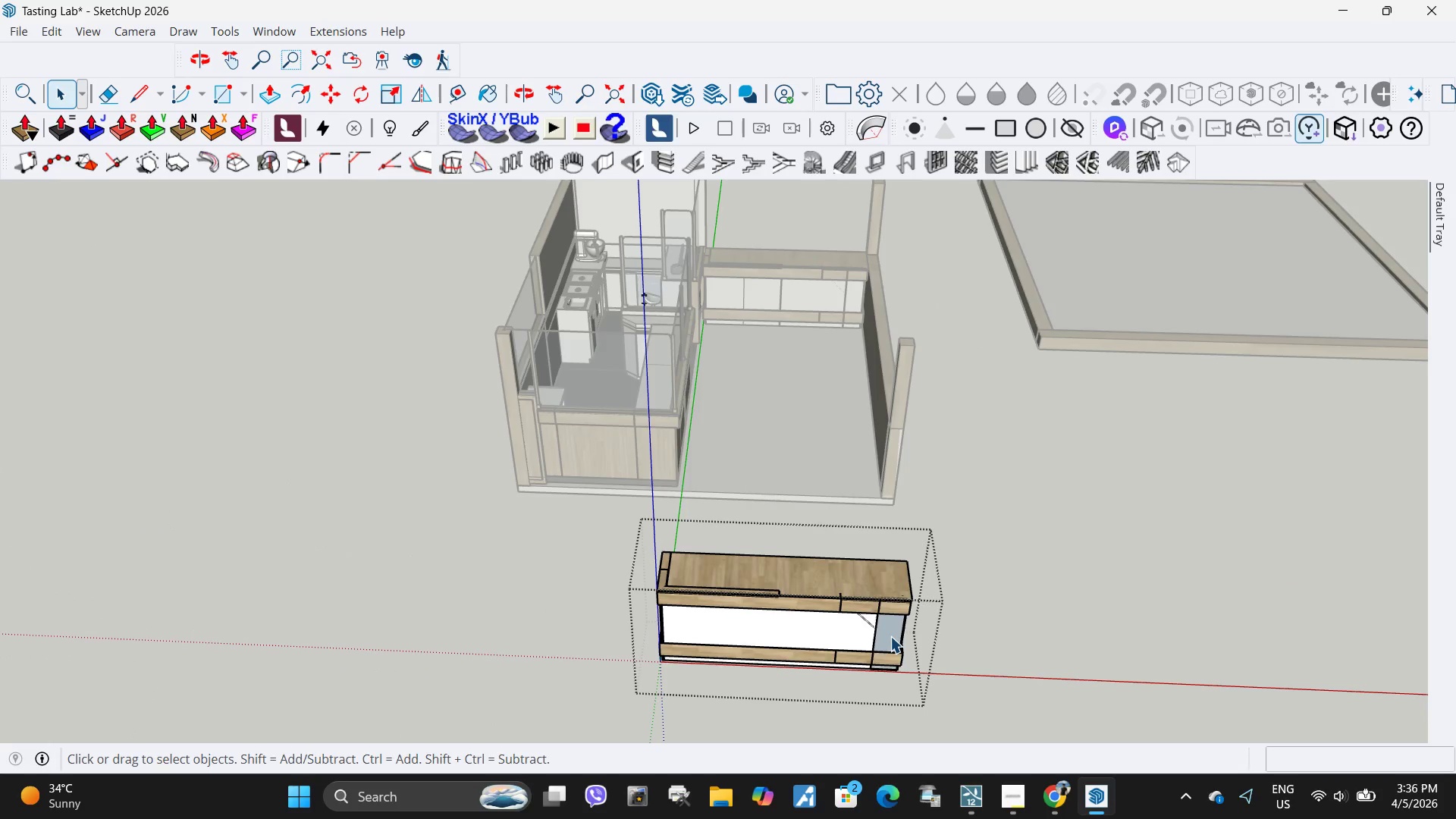 
left_click([890, 636])
 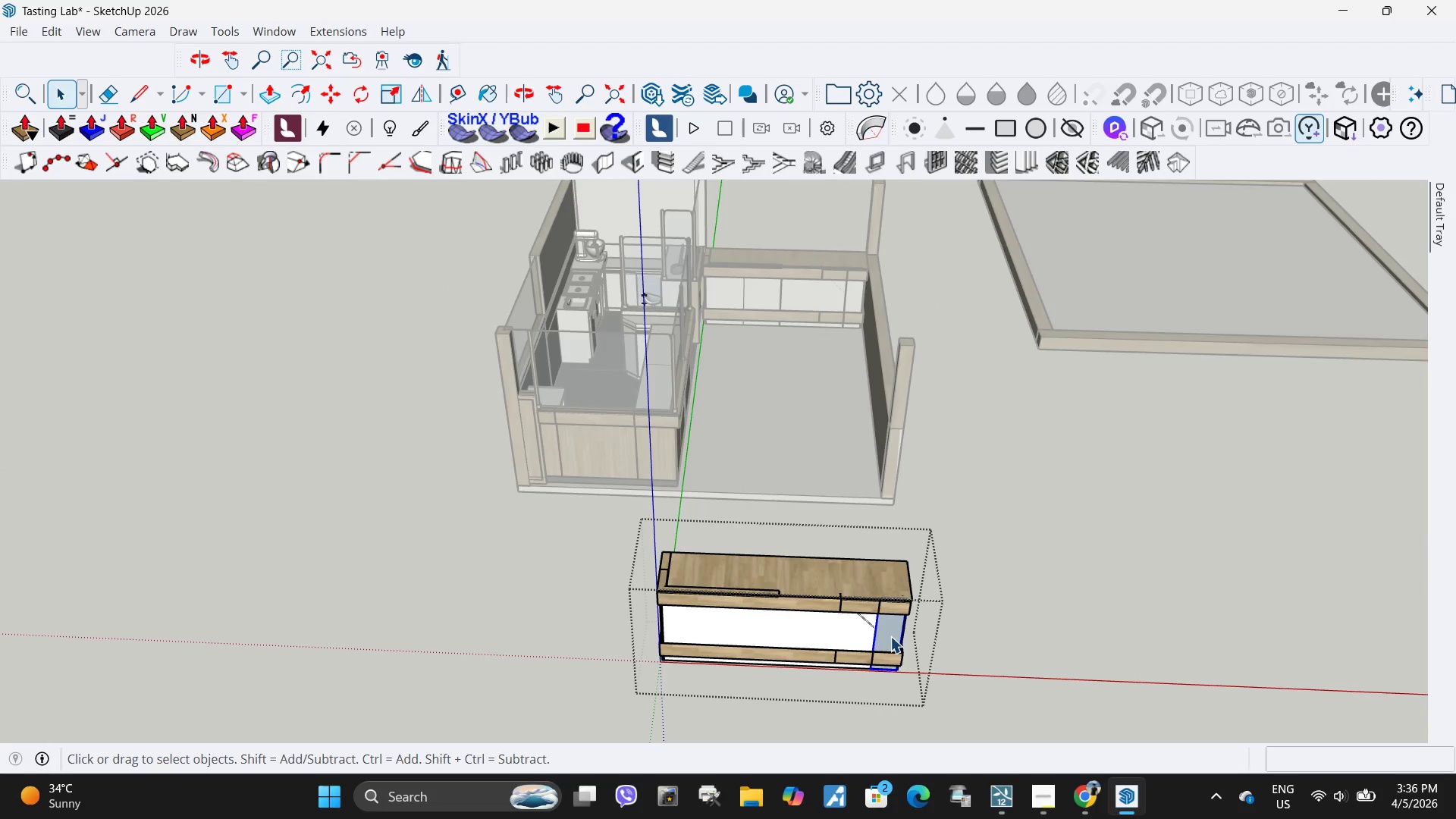 
double_click([890, 636])
 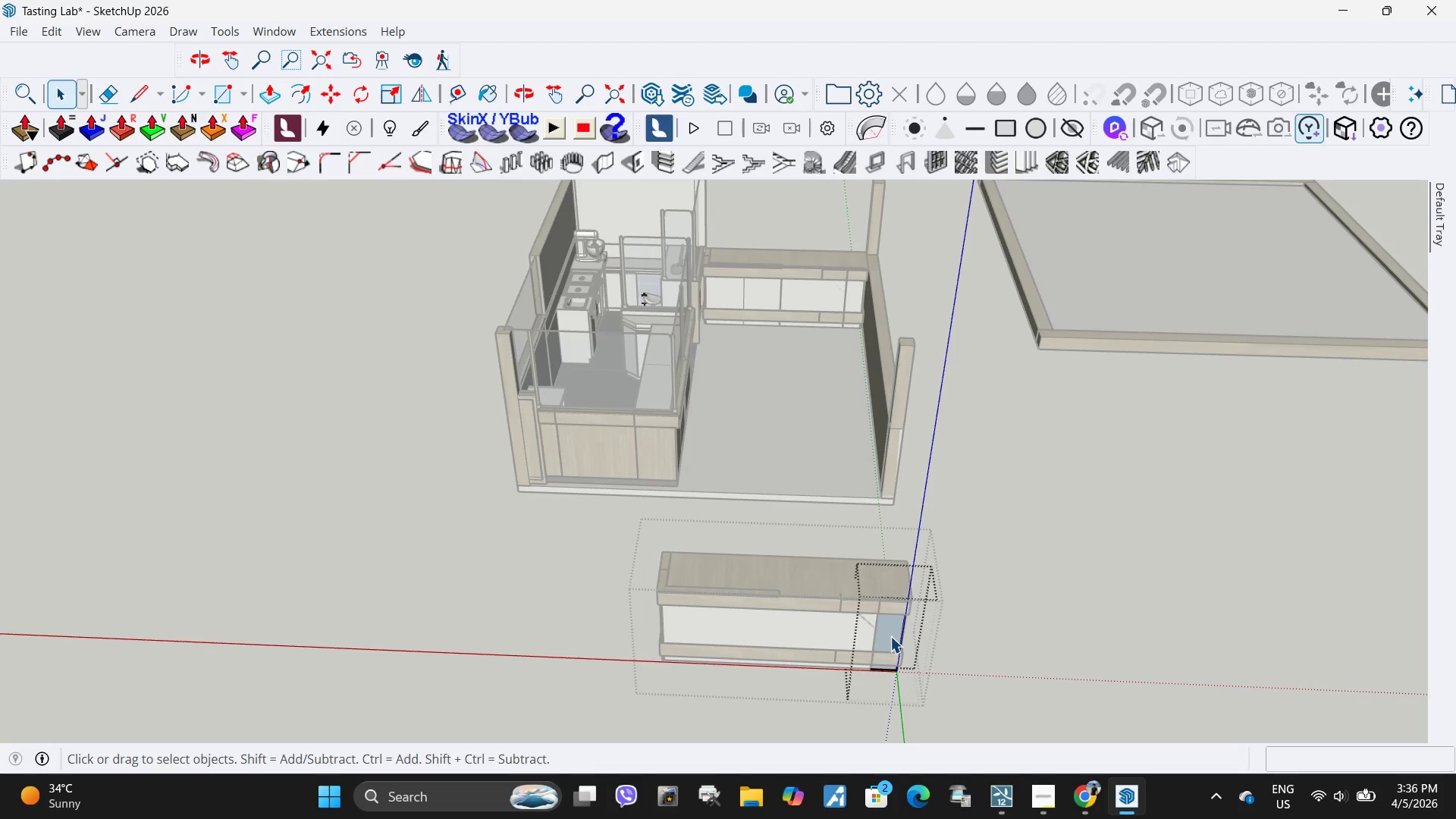 
triple_click([890, 636])
 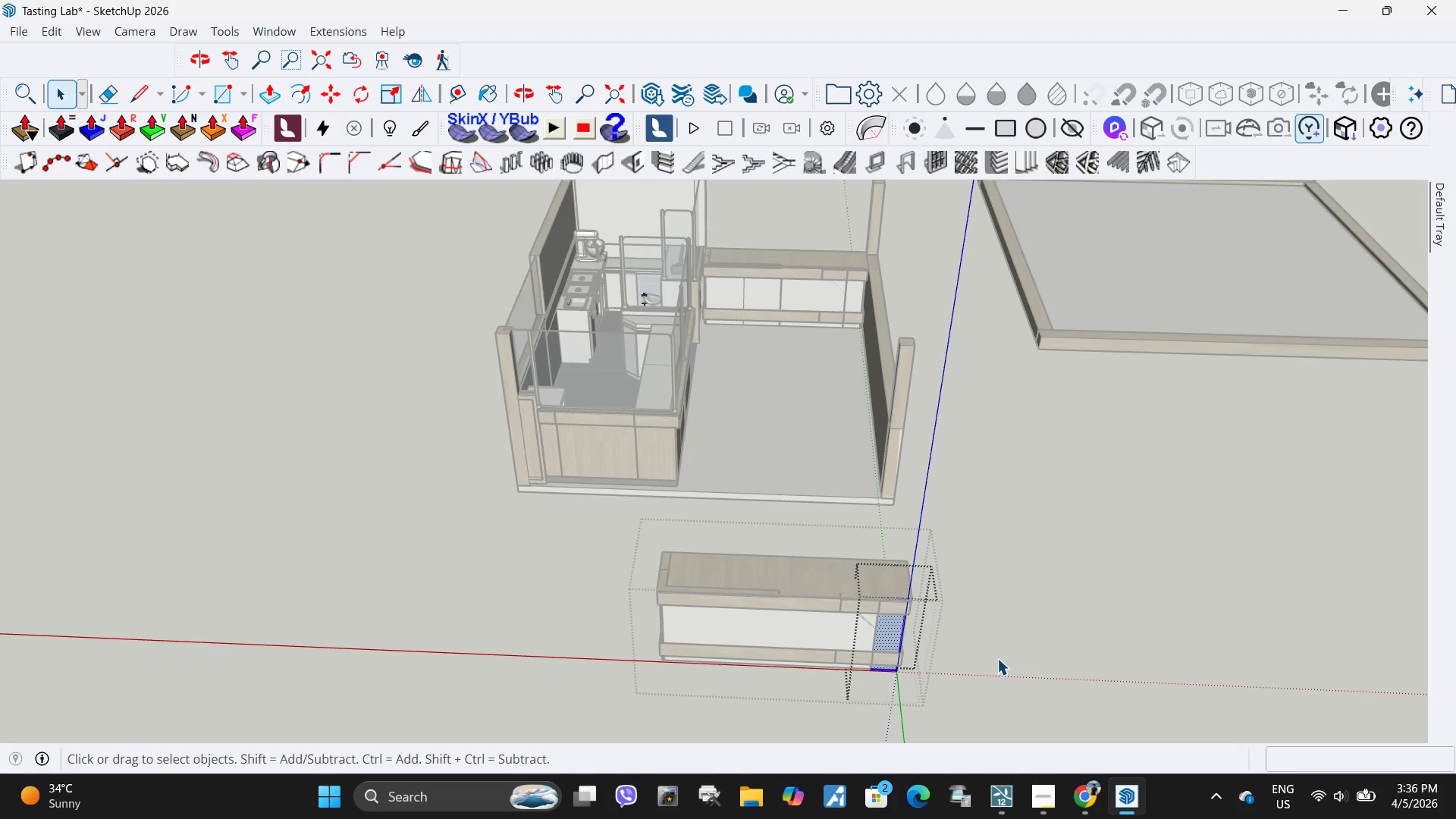 
key(Delete)
 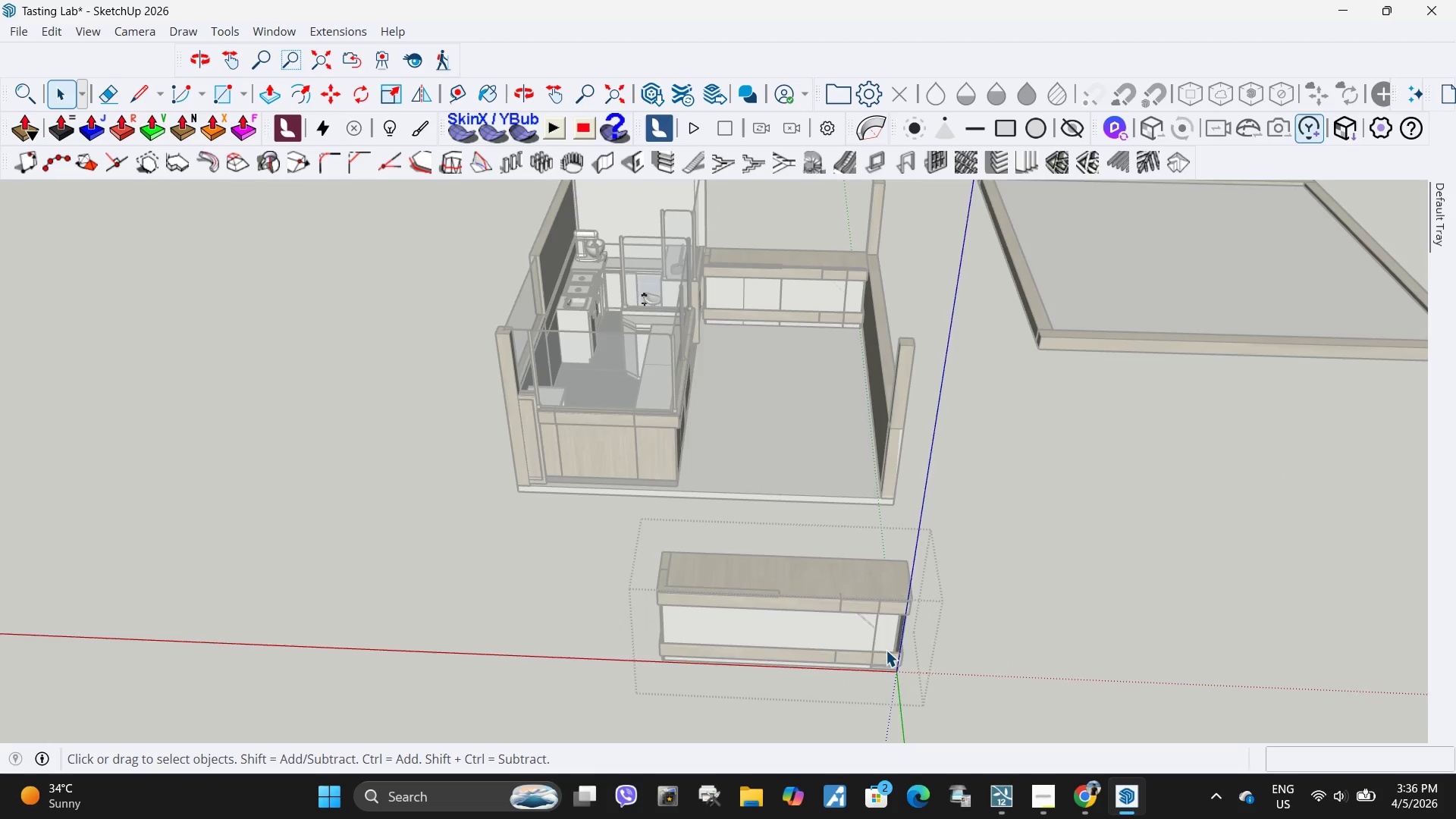 
key(Escape)
 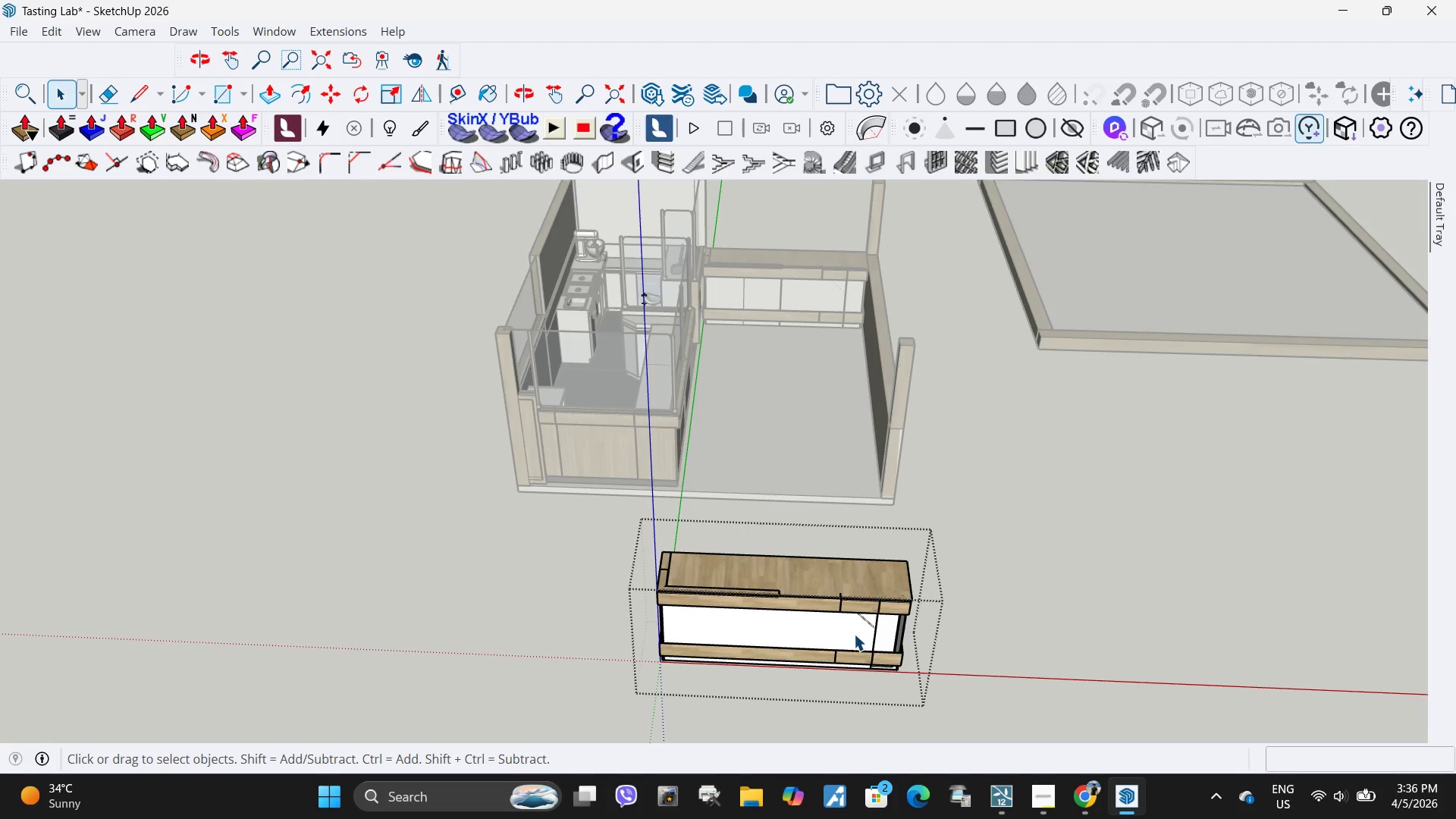 
left_click([854, 634])
 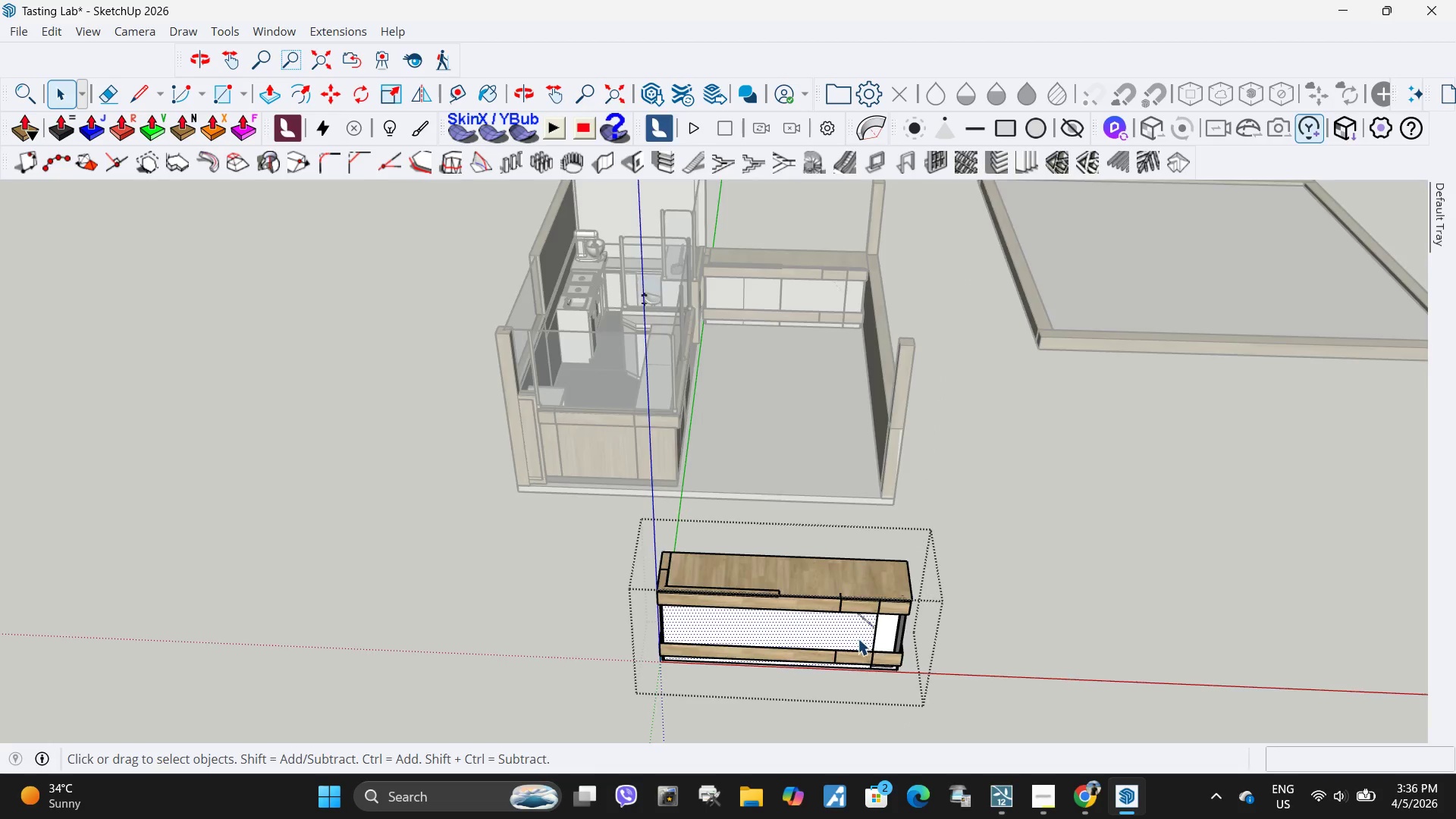 
key(S)
 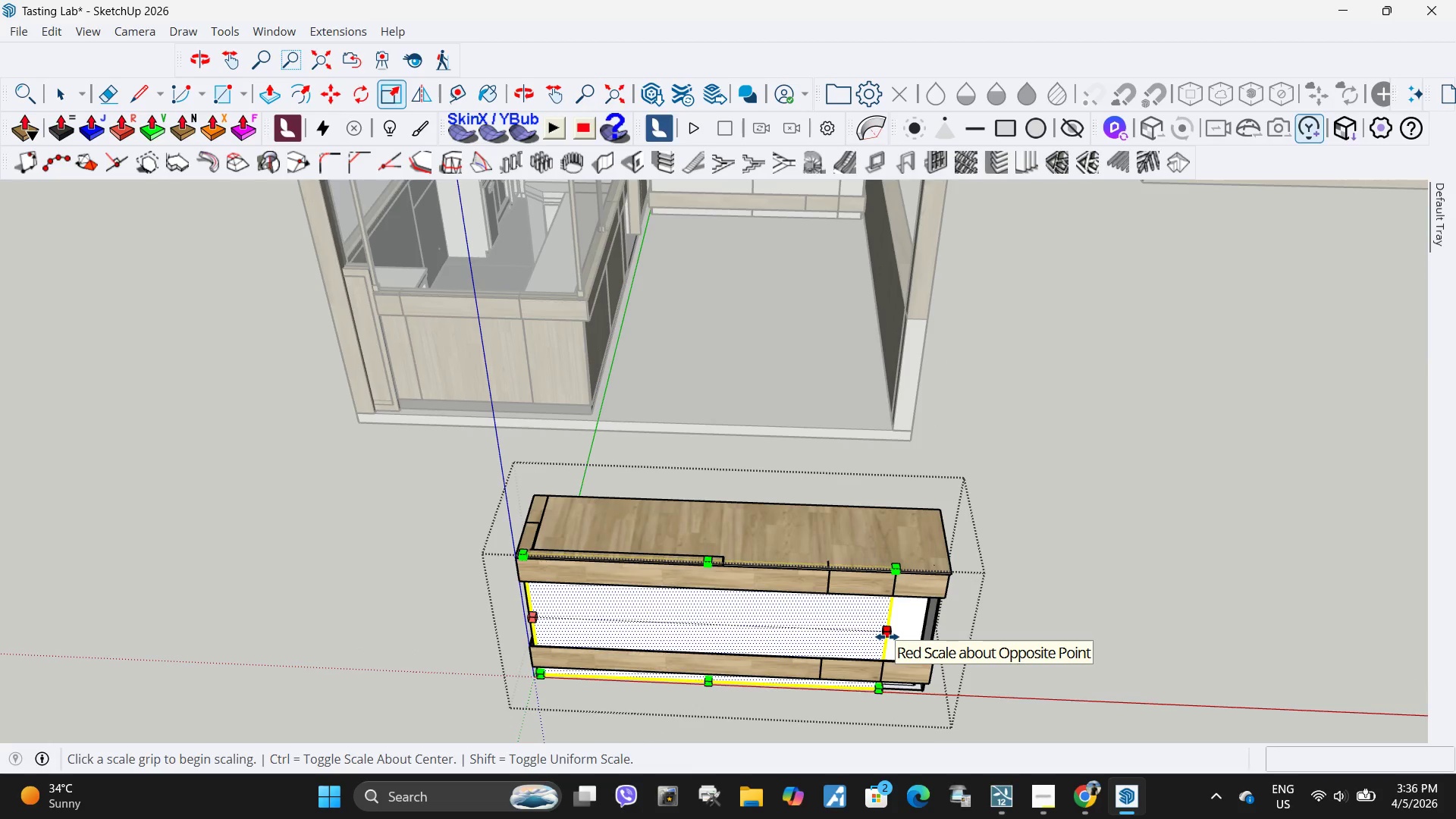 
scroll: coordinate [858, 639], scroll_direction: up, amount: 5.0
 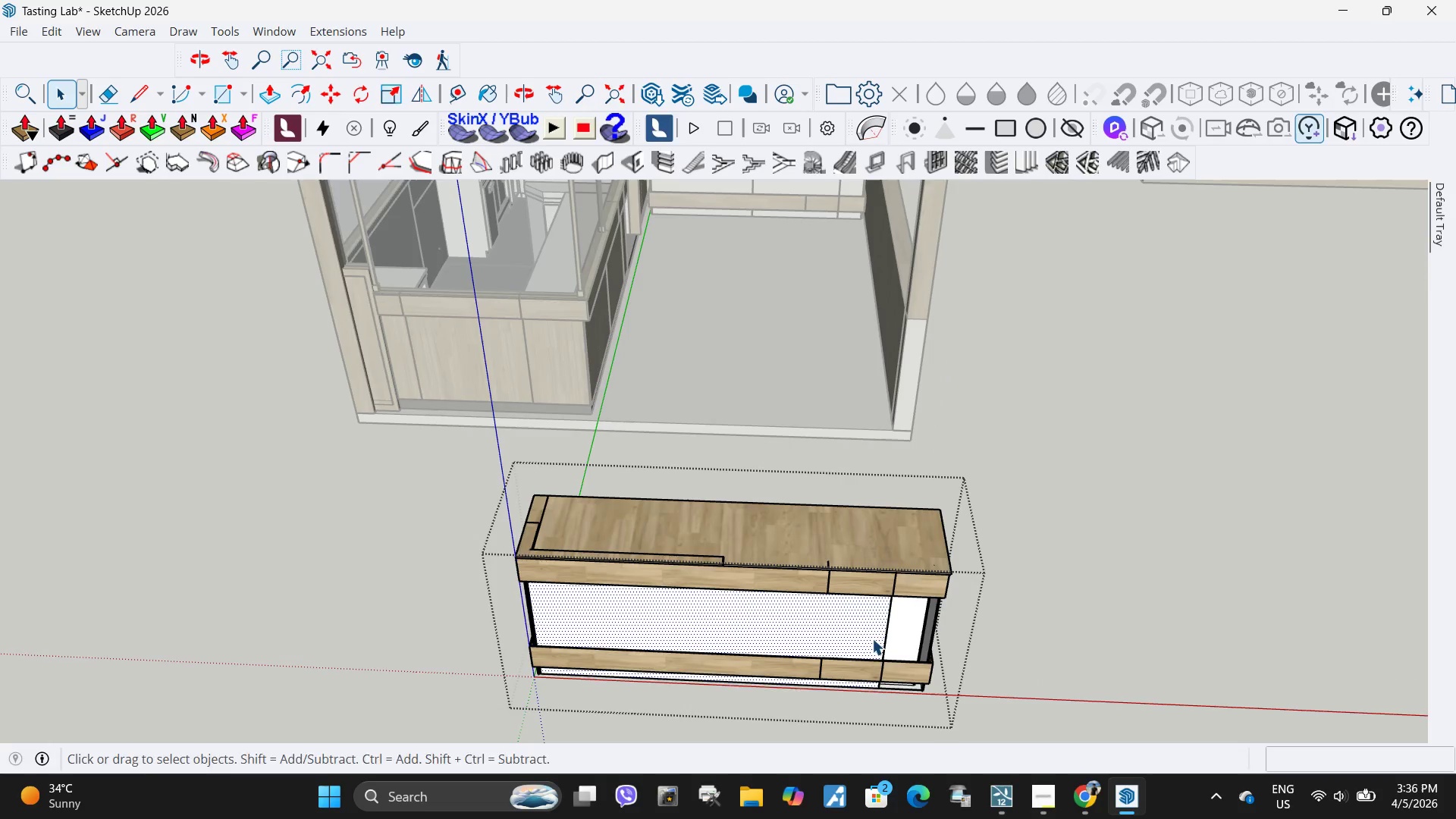 
left_click([887, 637])
 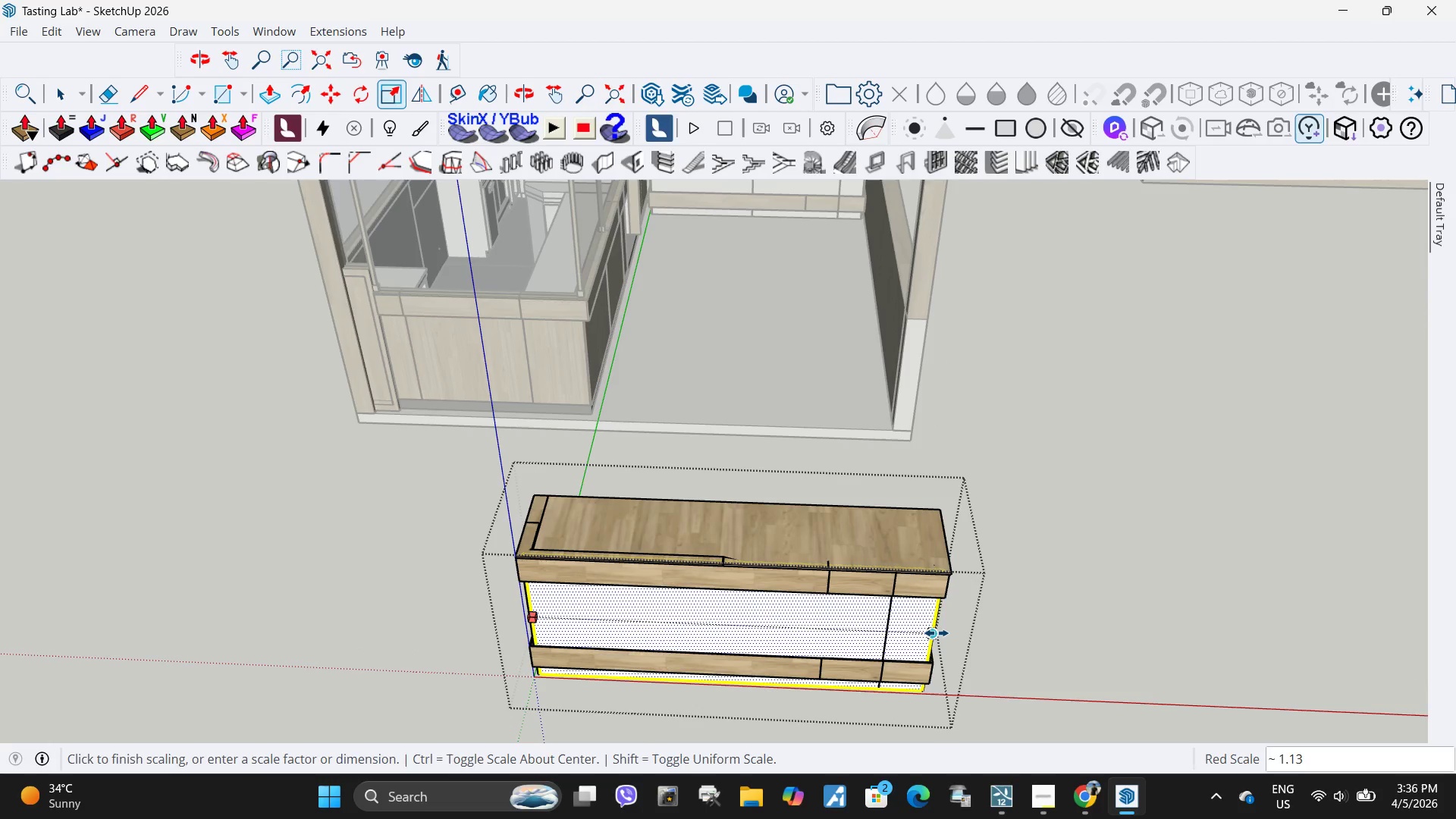 
double_click([937, 633])
 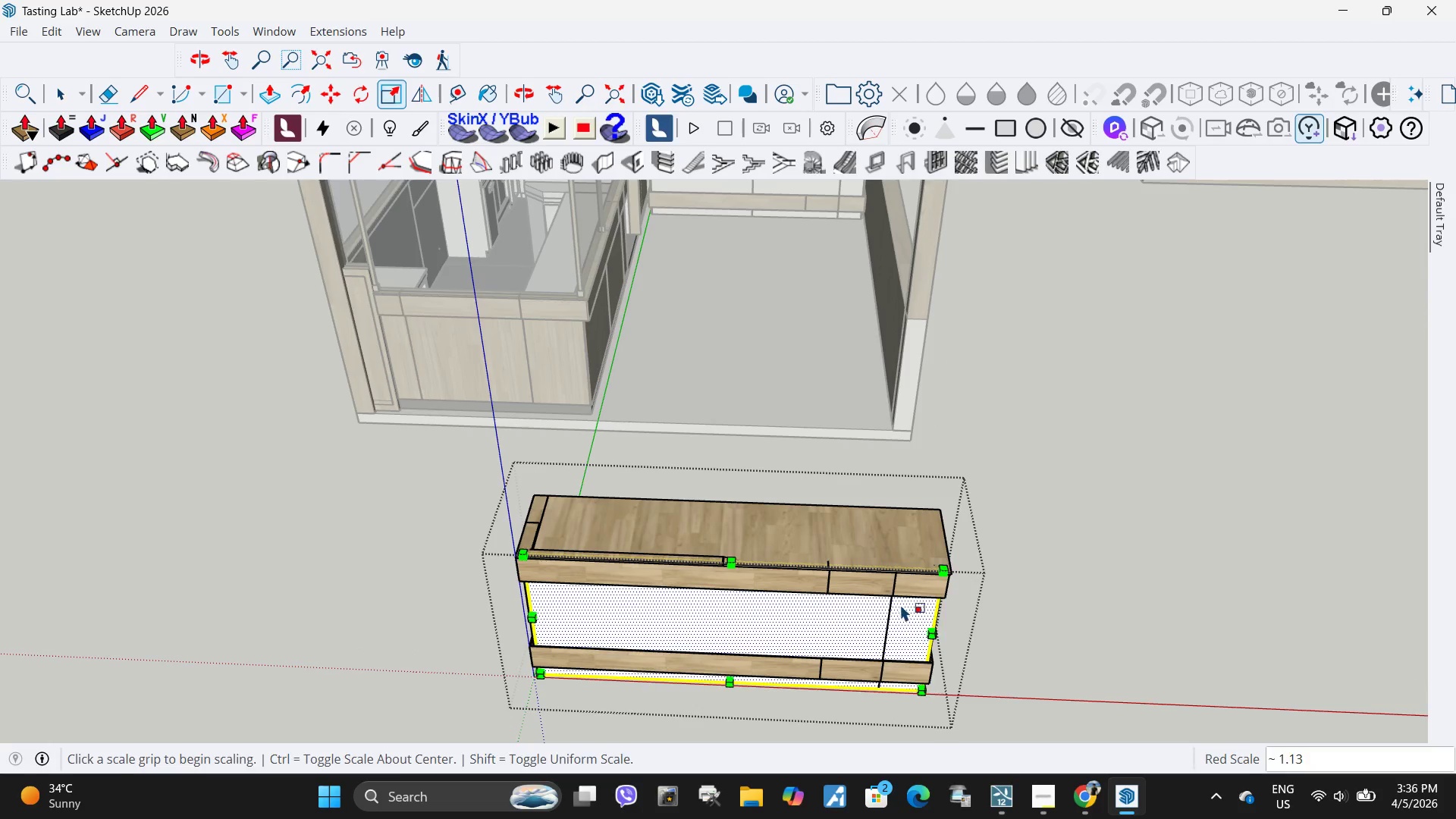 
key(Space)
 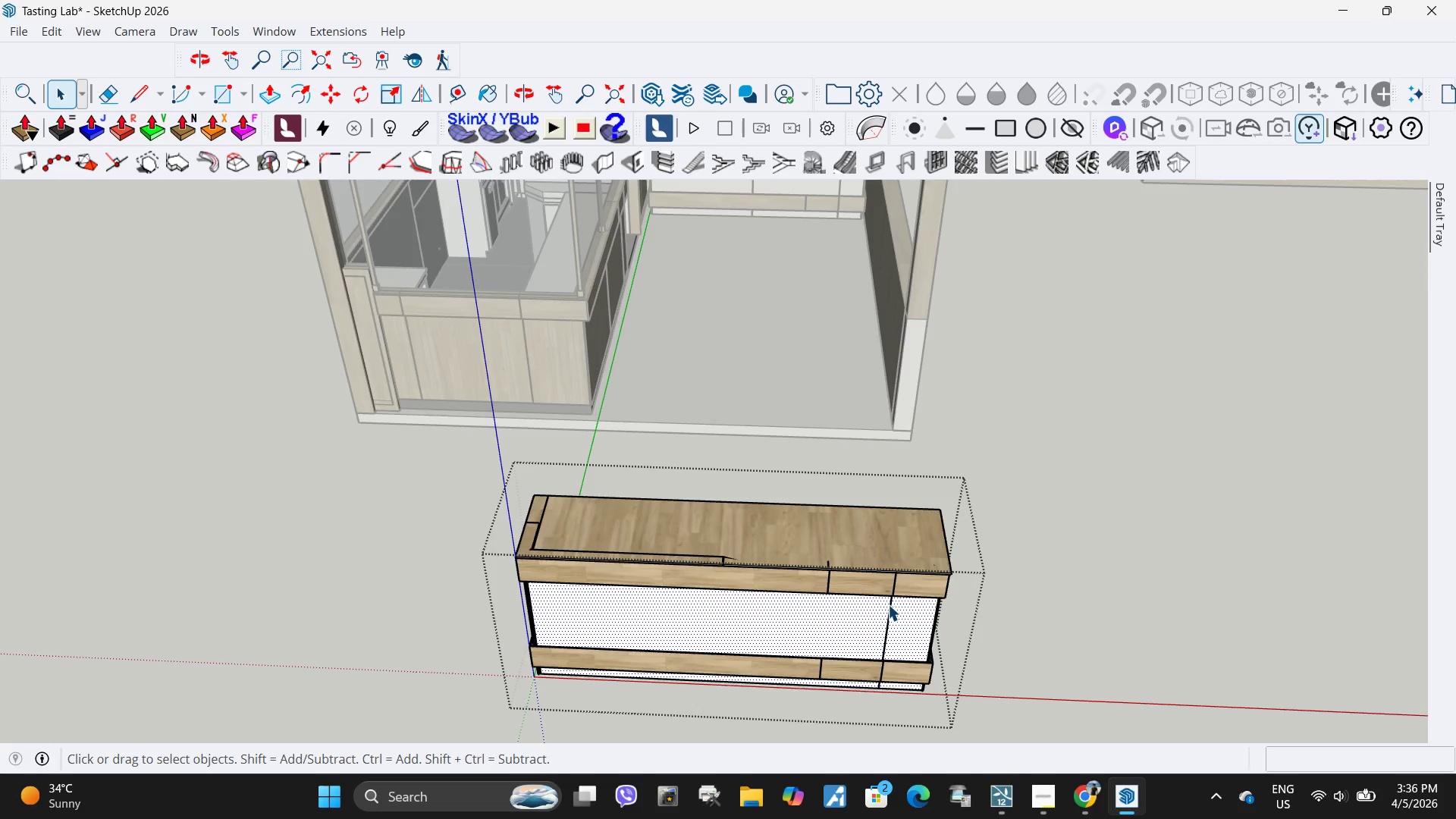 
left_click([888, 604])
 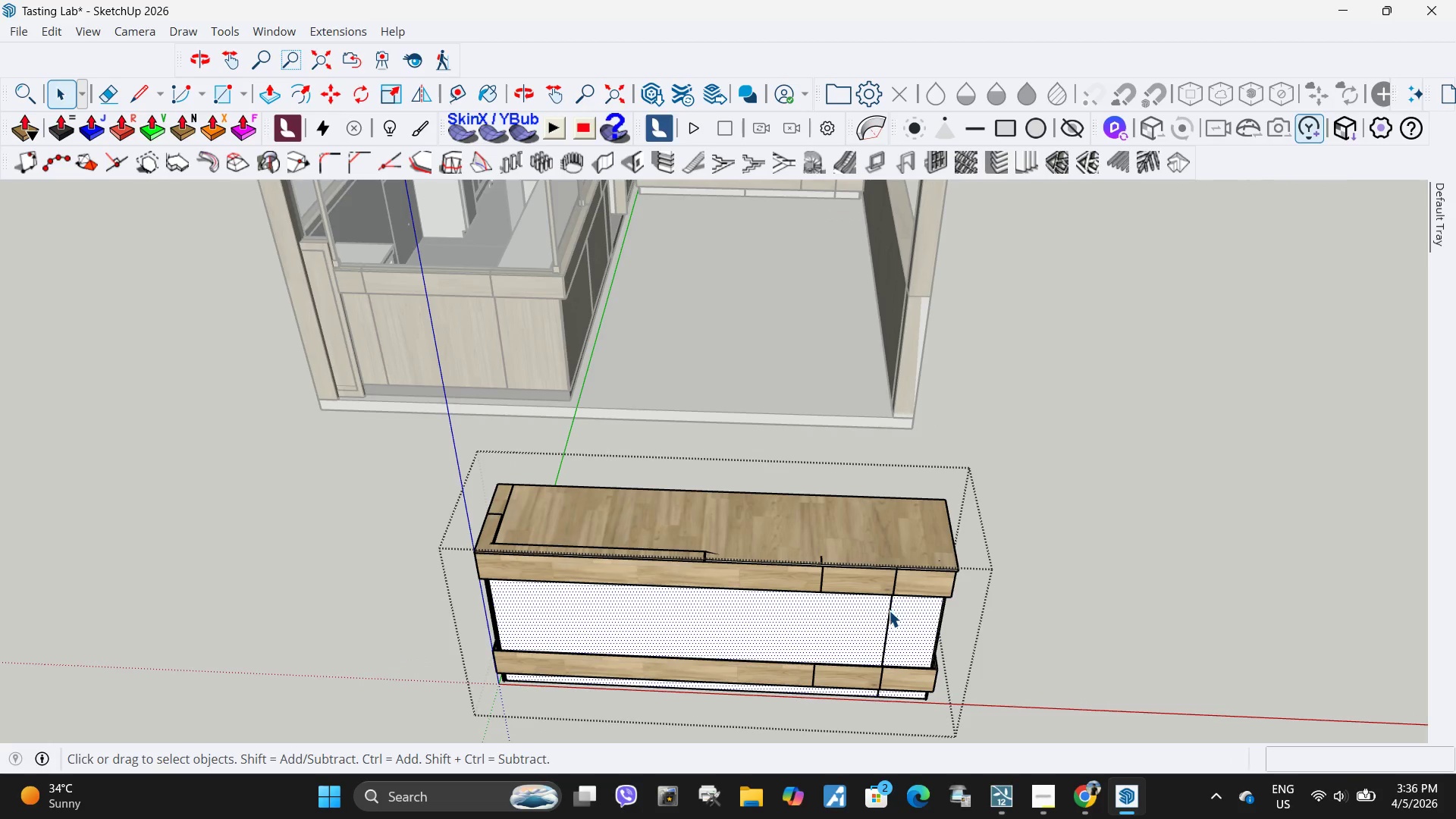 
scroll: coordinate [889, 604], scroll_direction: up, amount: 1.0
 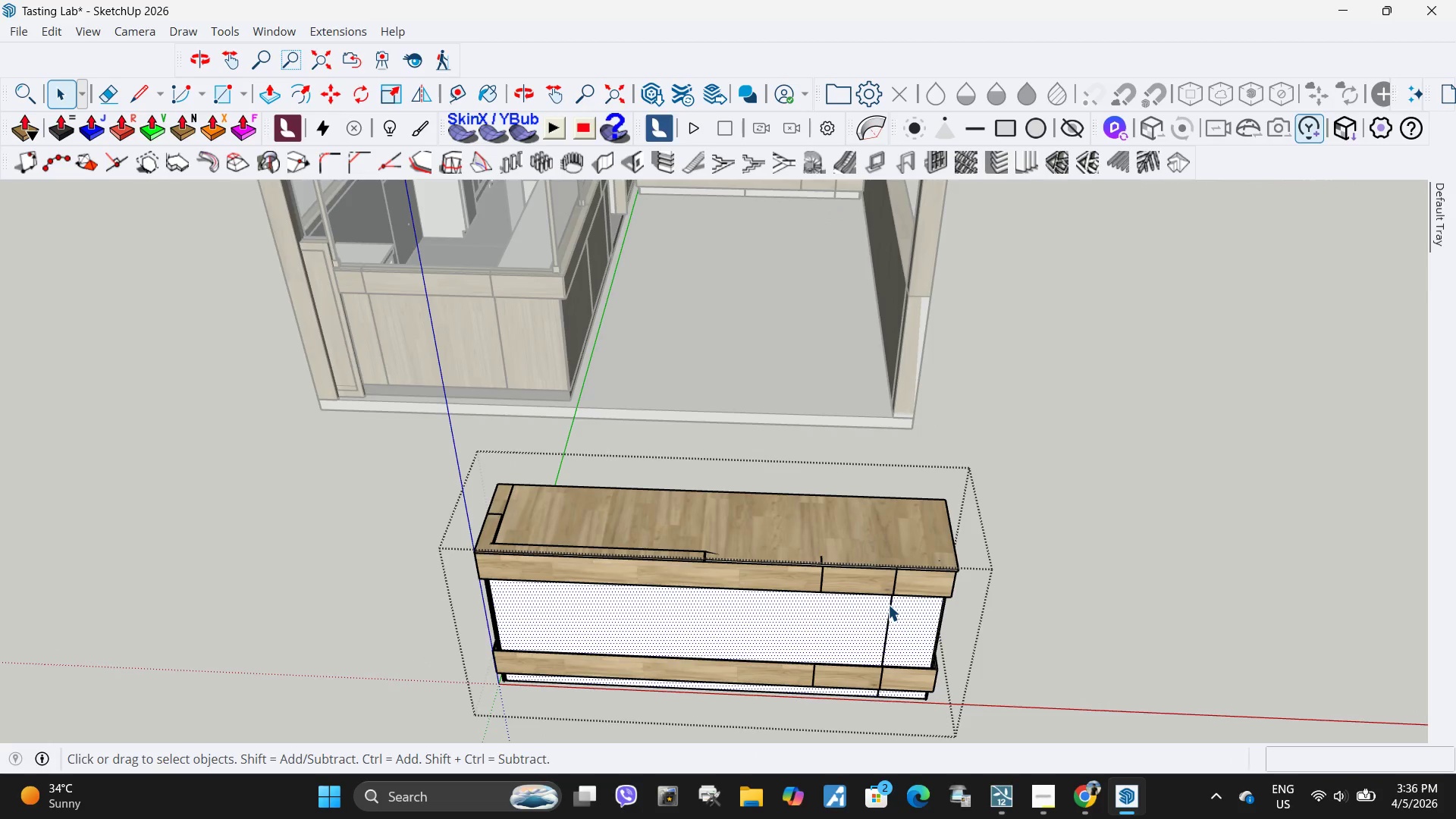 
double_click([889, 611])
 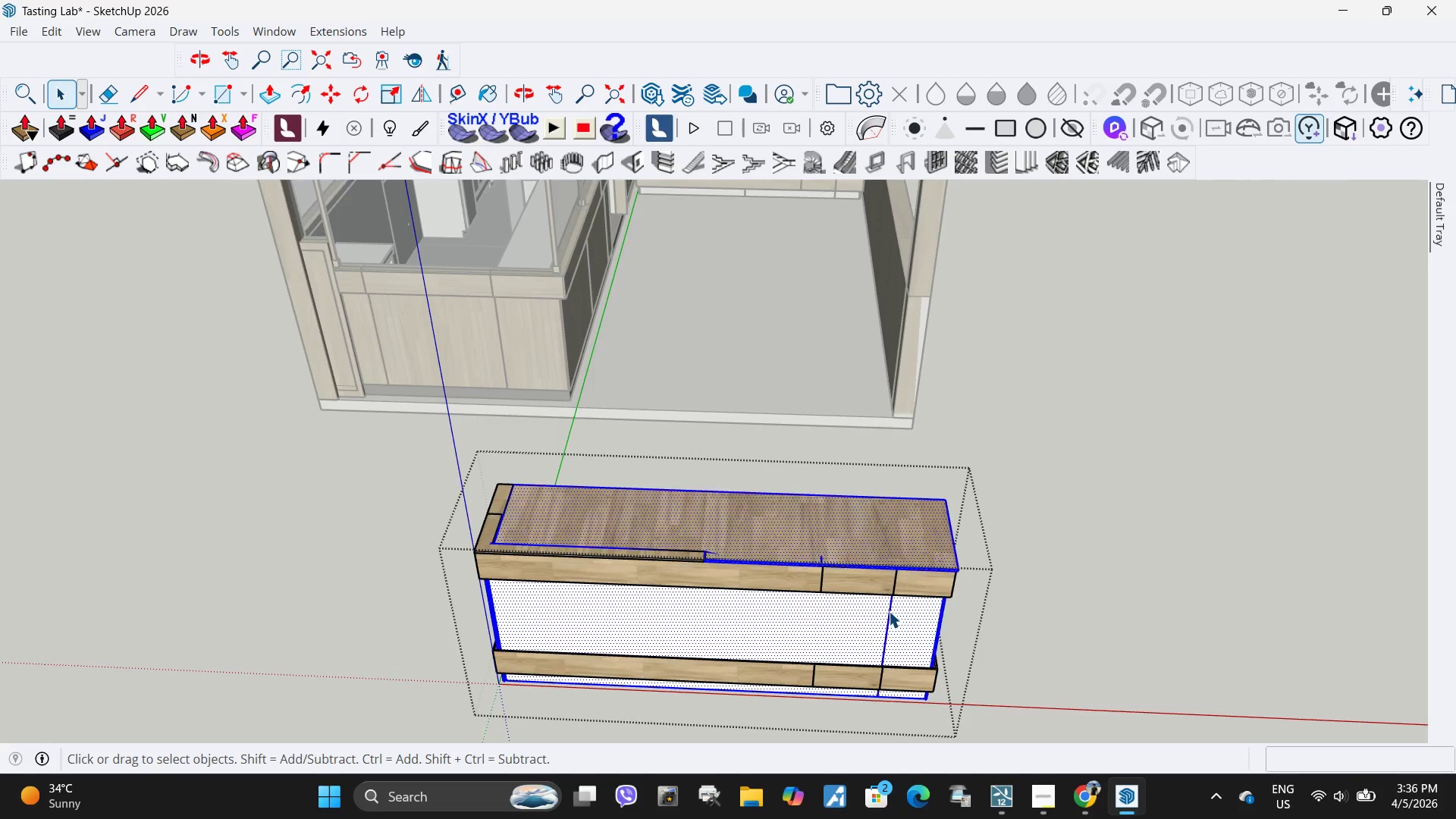 
triple_click([889, 611])
 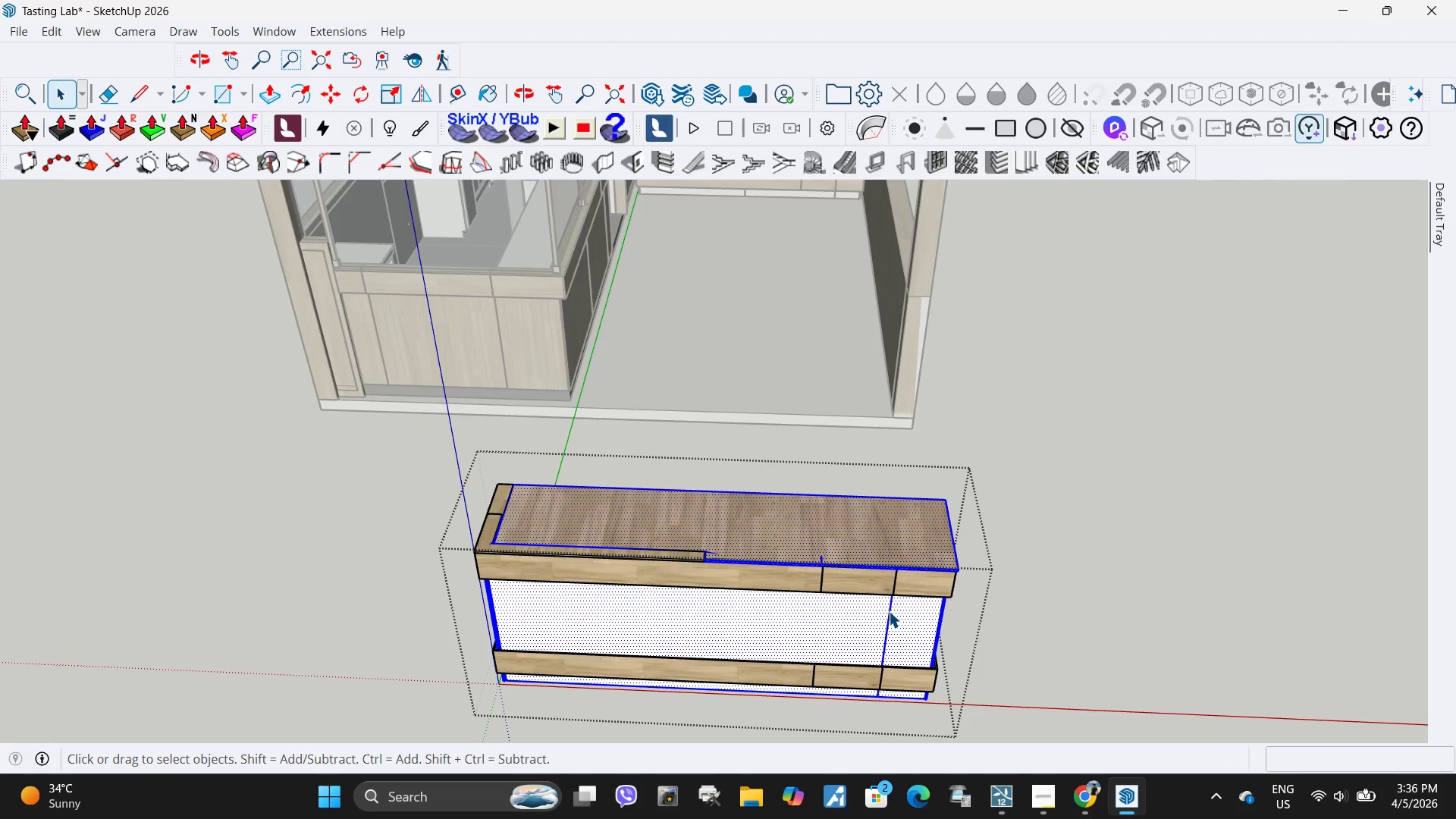 
triple_click([889, 611])
 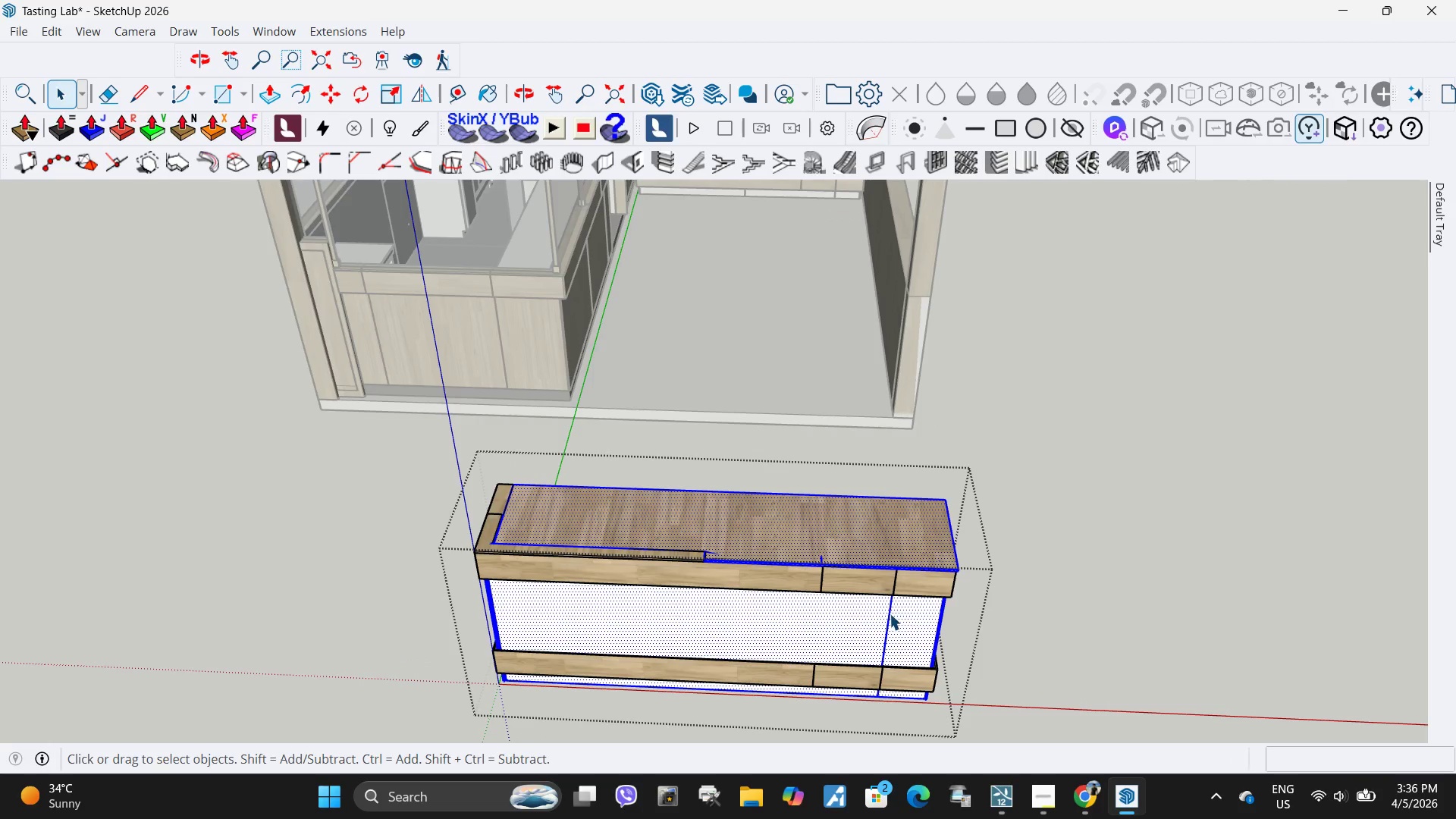 
triple_click([890, 613])
 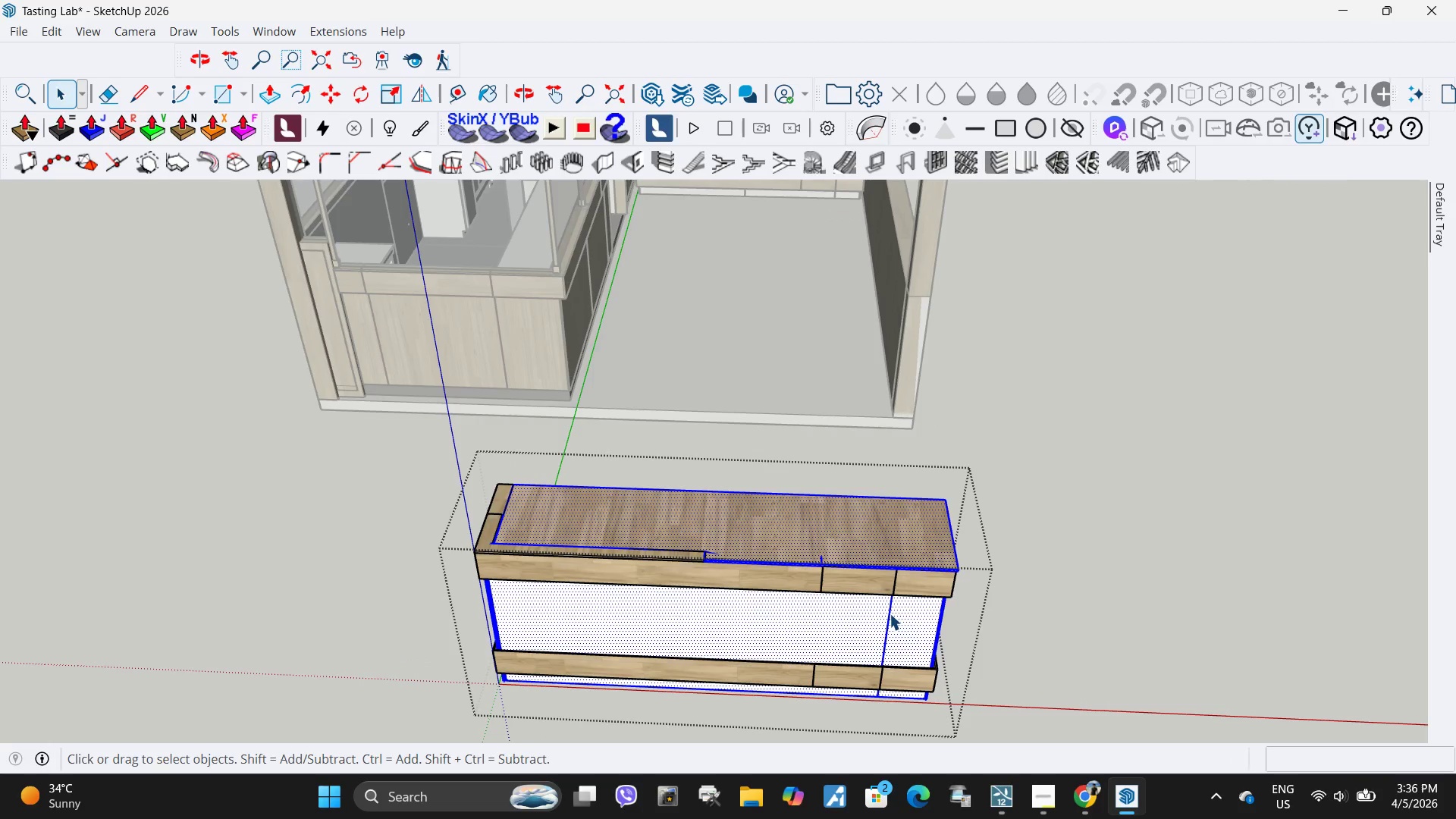 
triple_click([890, 613])
 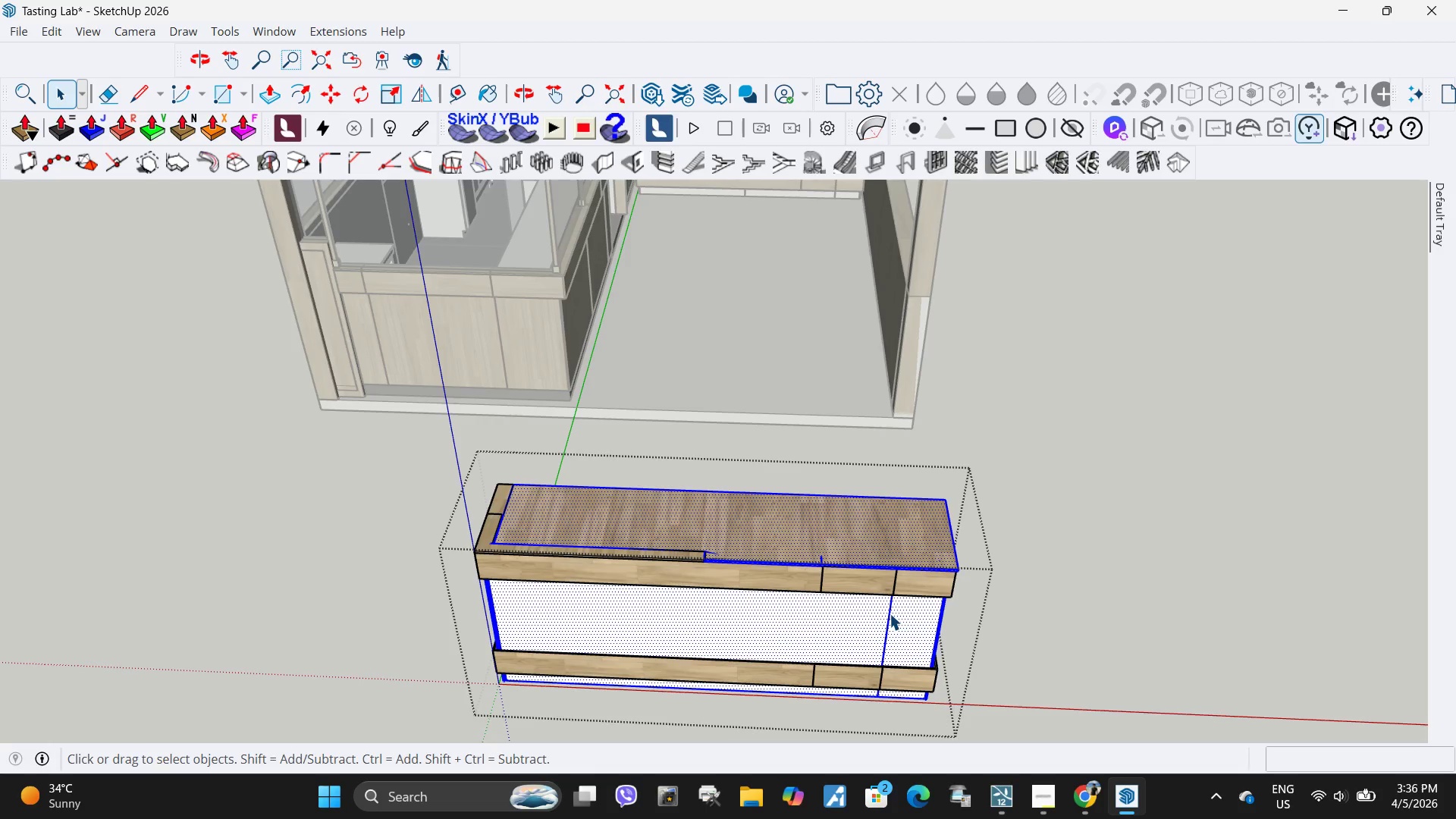 
triple_click([890, 613])
 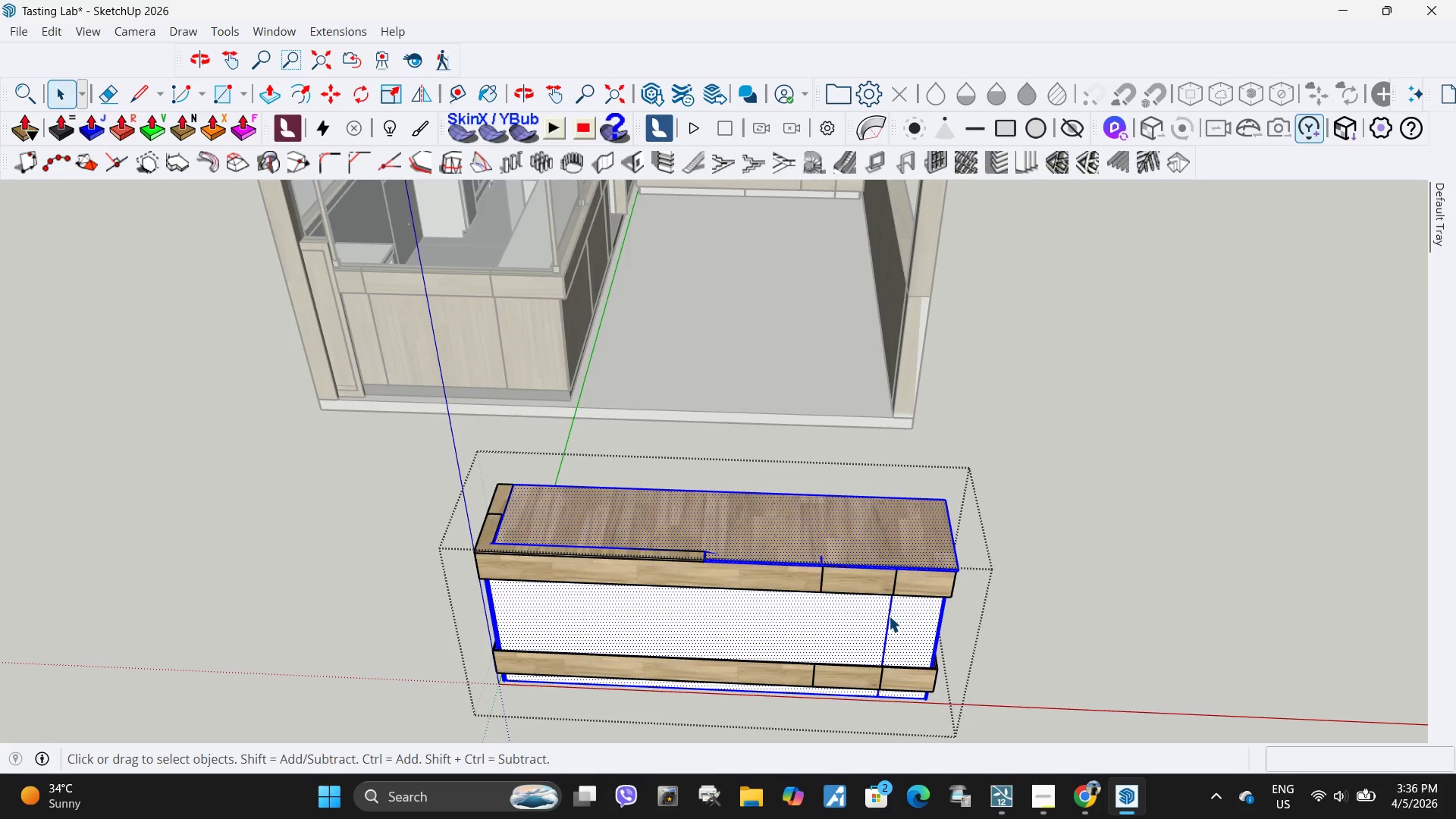 
triple_click([889, 616])
 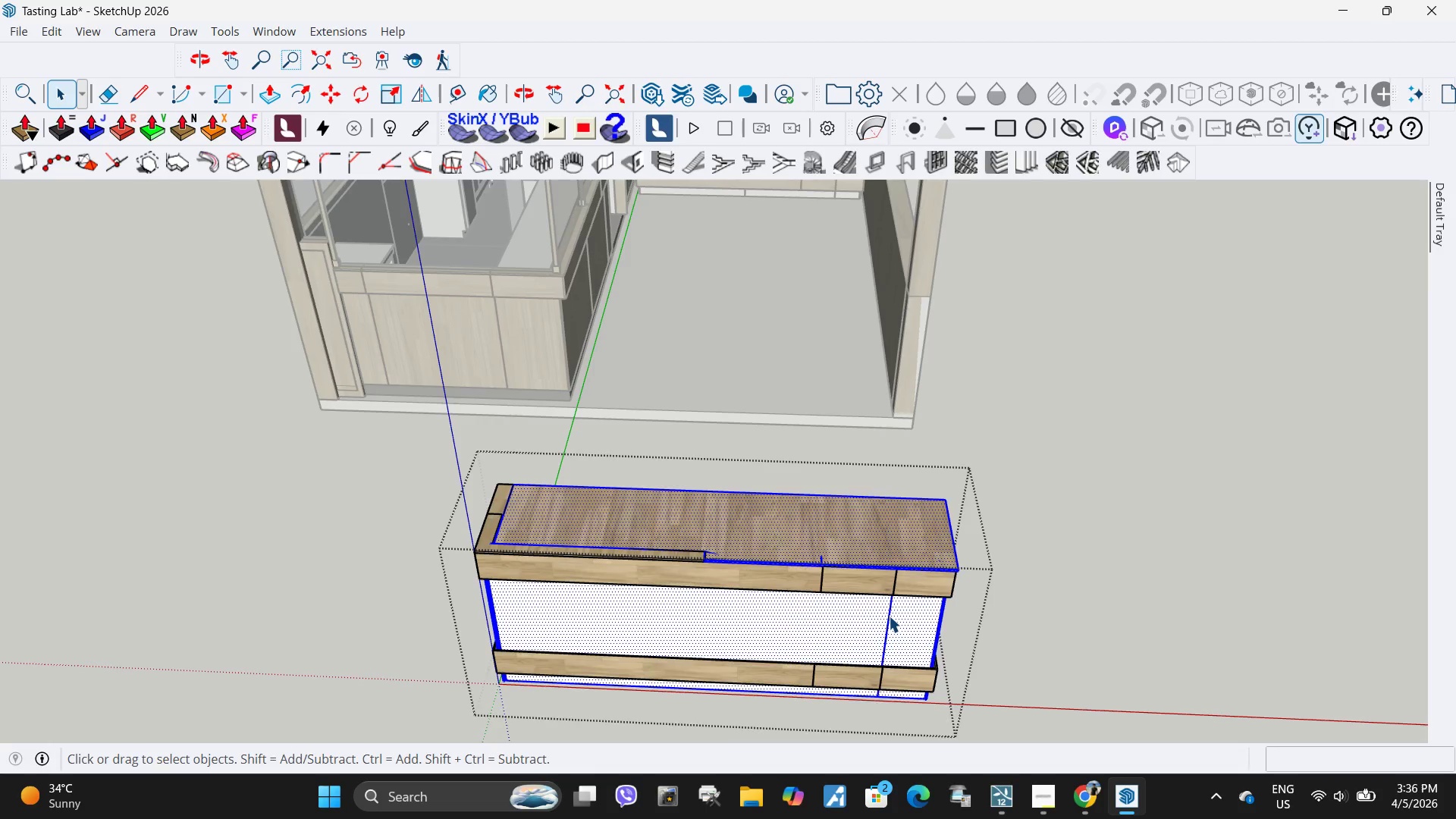 
key(Delete)
 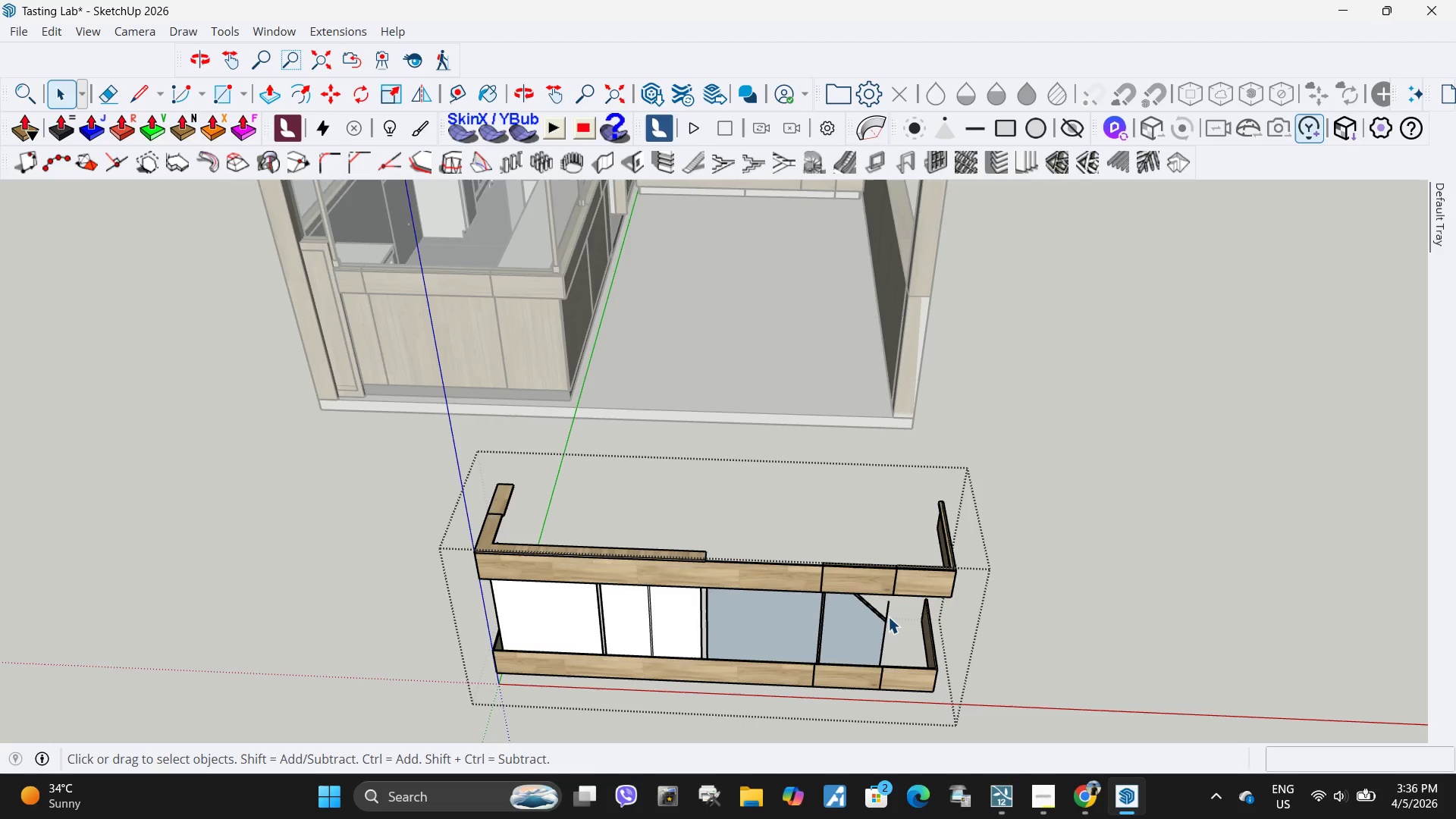 
key(Control+ControlLeft)
 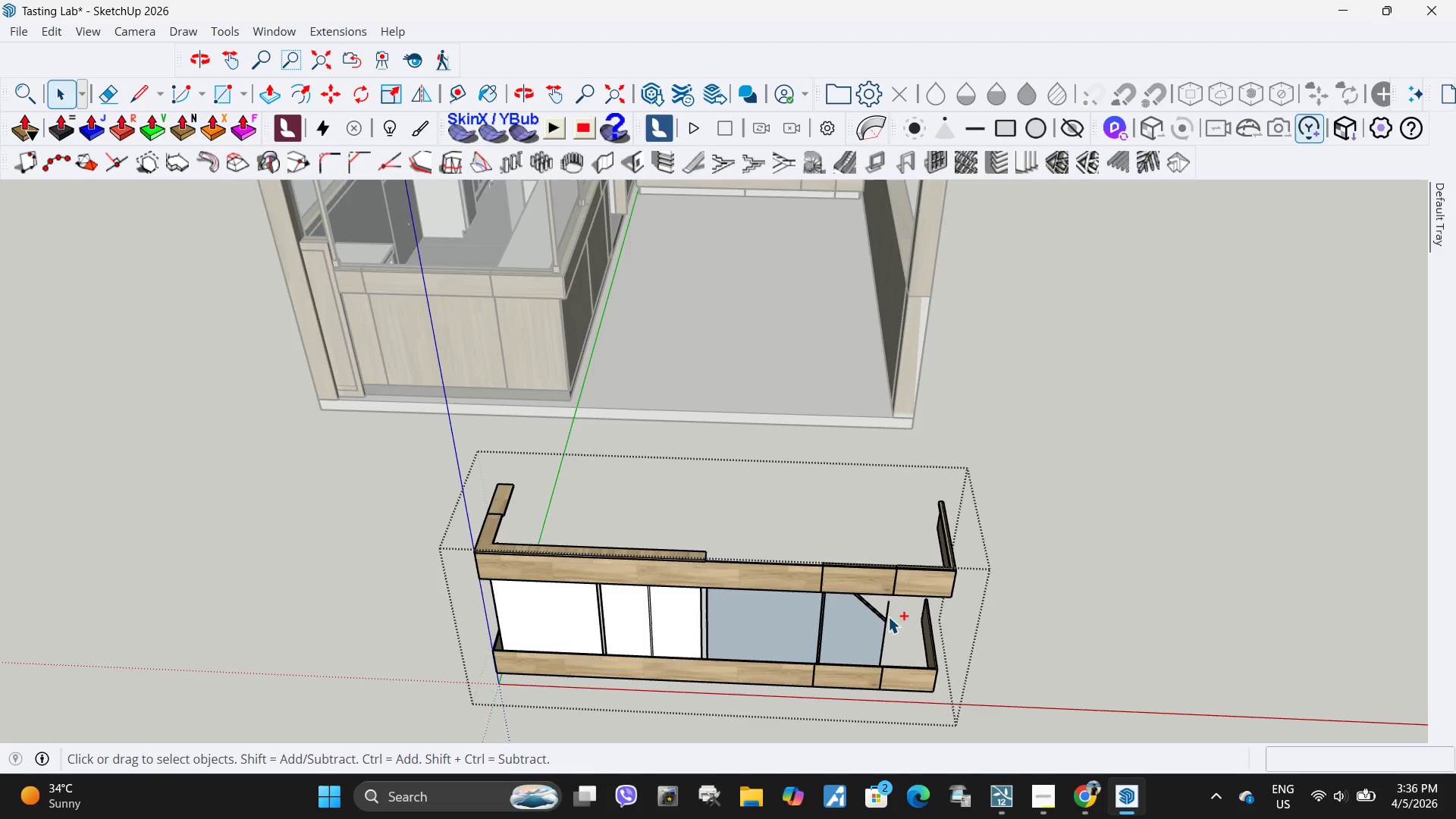 
key(Control+Z)
 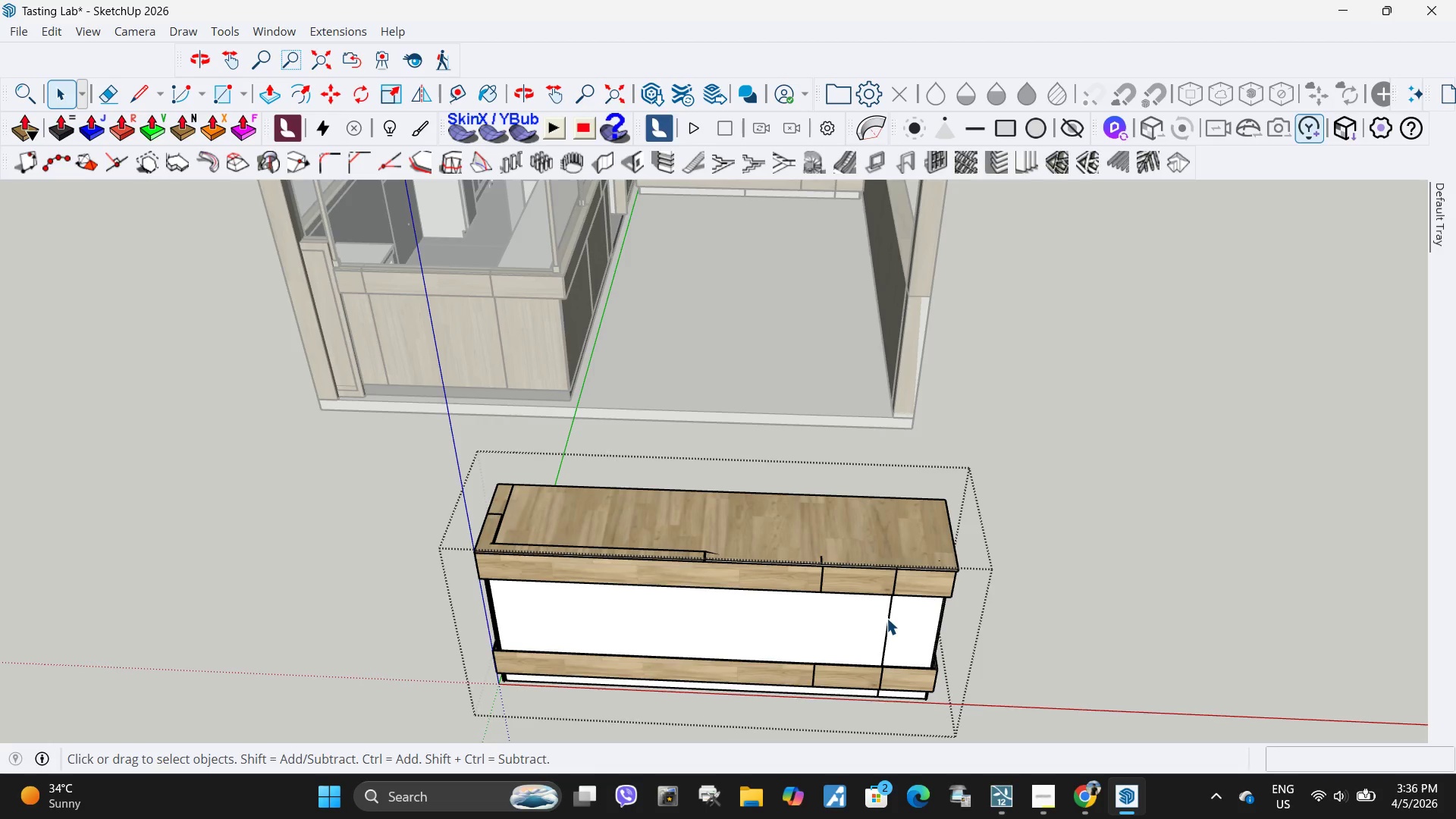 
double_click([886, 618])
 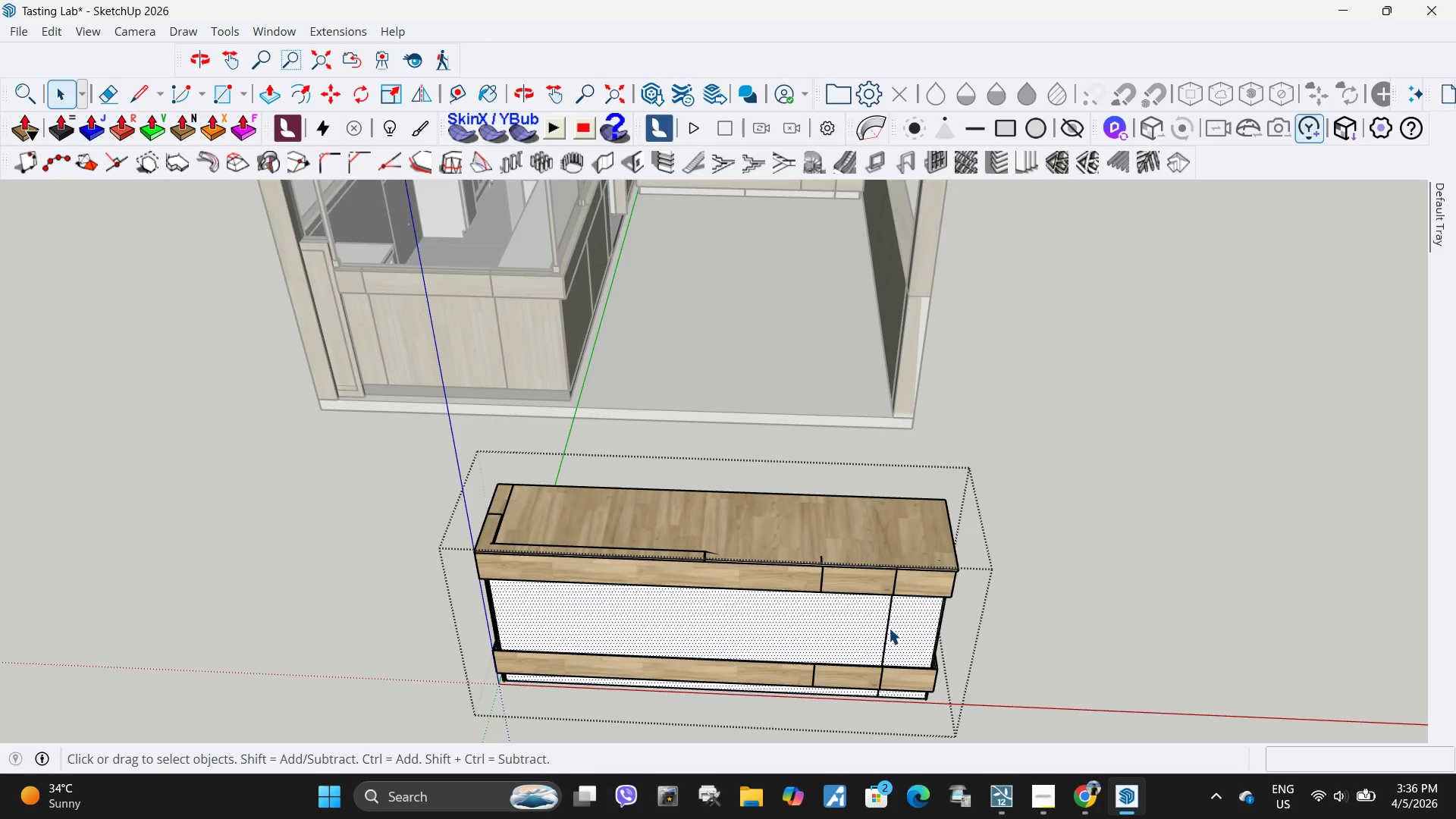 
triple_click([886, 629])
 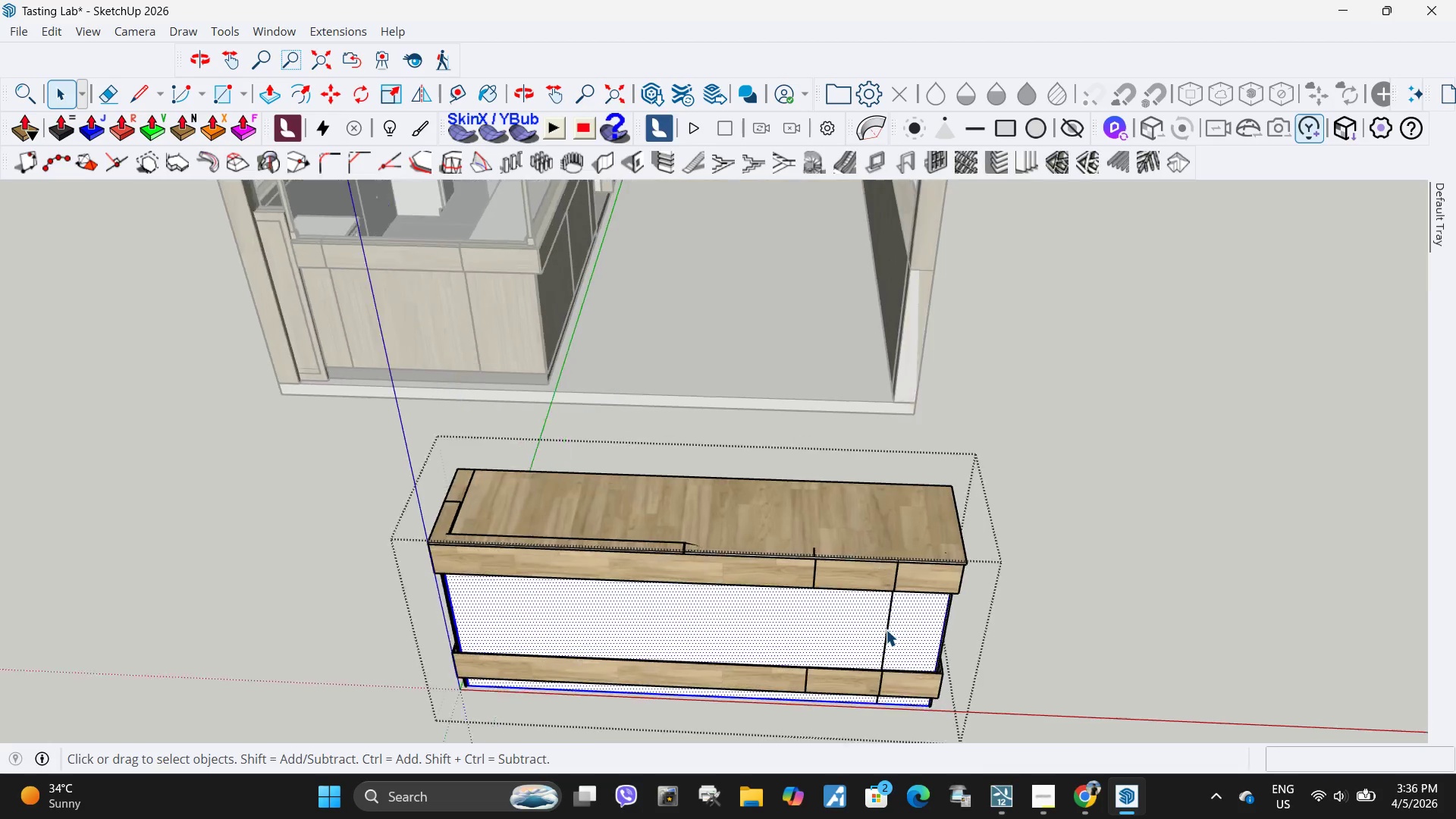 
scroll: coordinate [886, 629], scroll_direction: up, amount: 13.0
 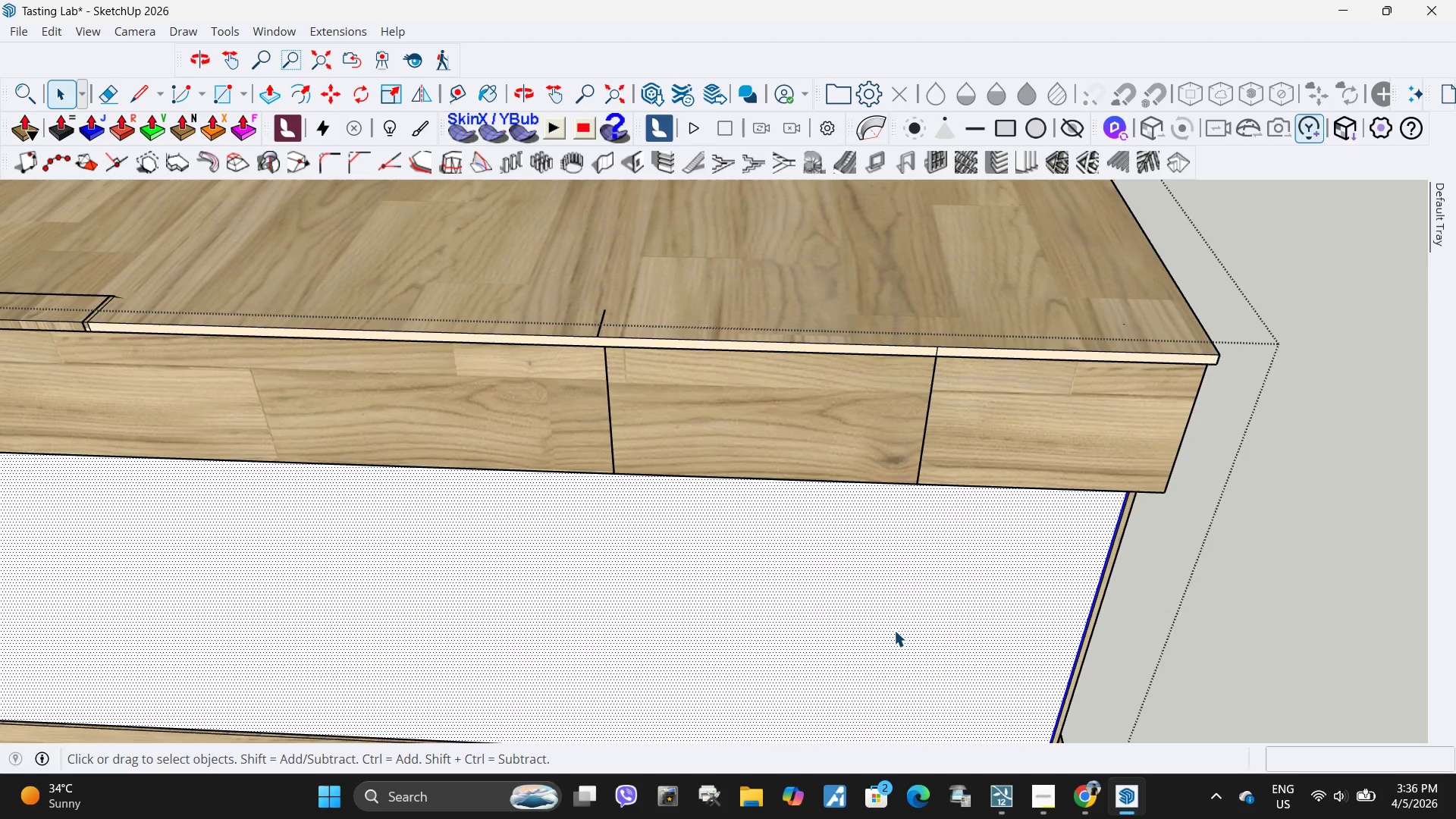 
scroll: coordinate [894, 630], scroll_direction: down, amount: 4.0
 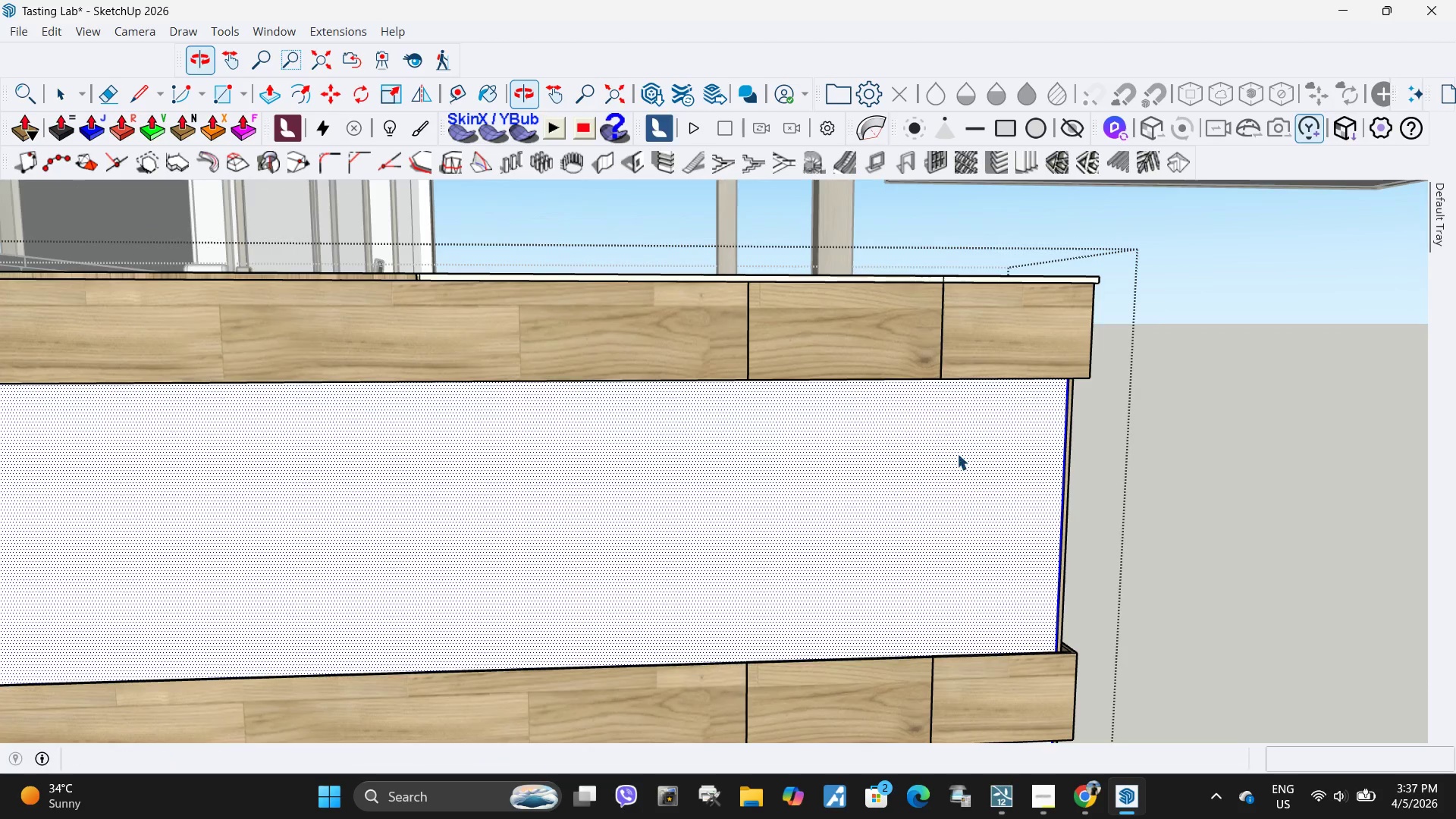 
key(Space)
 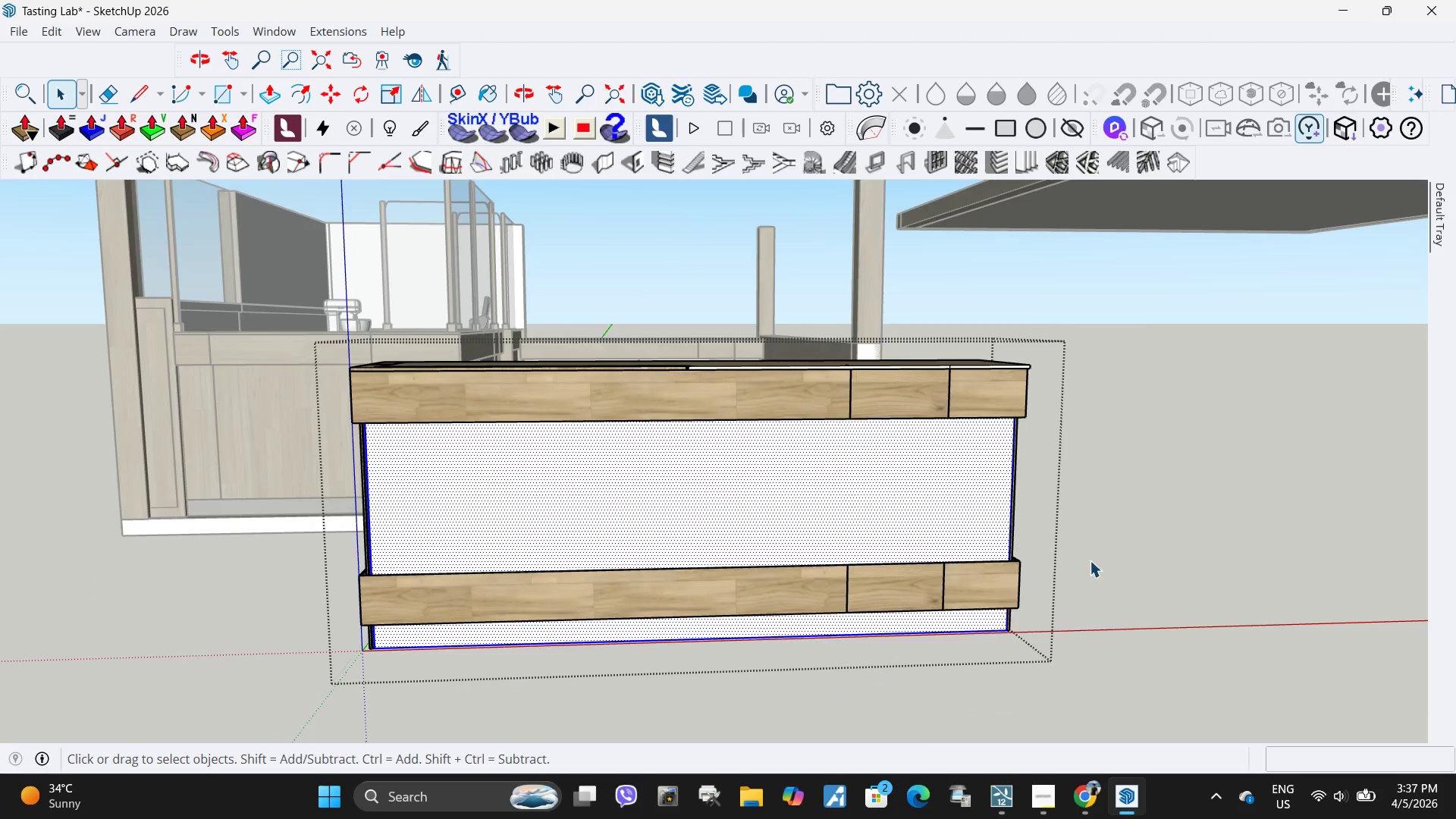 
left_click([1090, 560])
 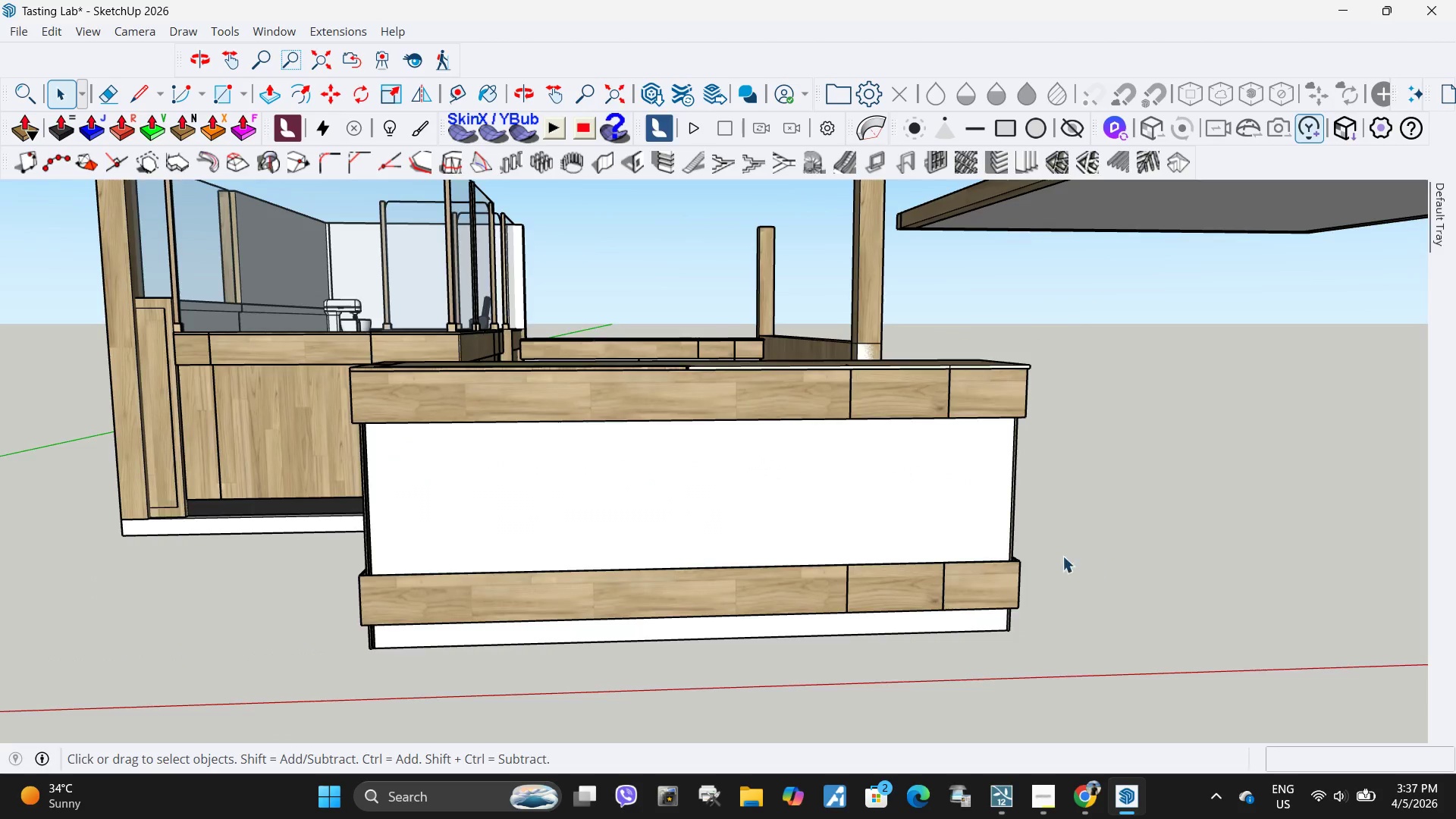 
scroll: coordinate [956, 461], scroll_direction: down, amount: 7.0
 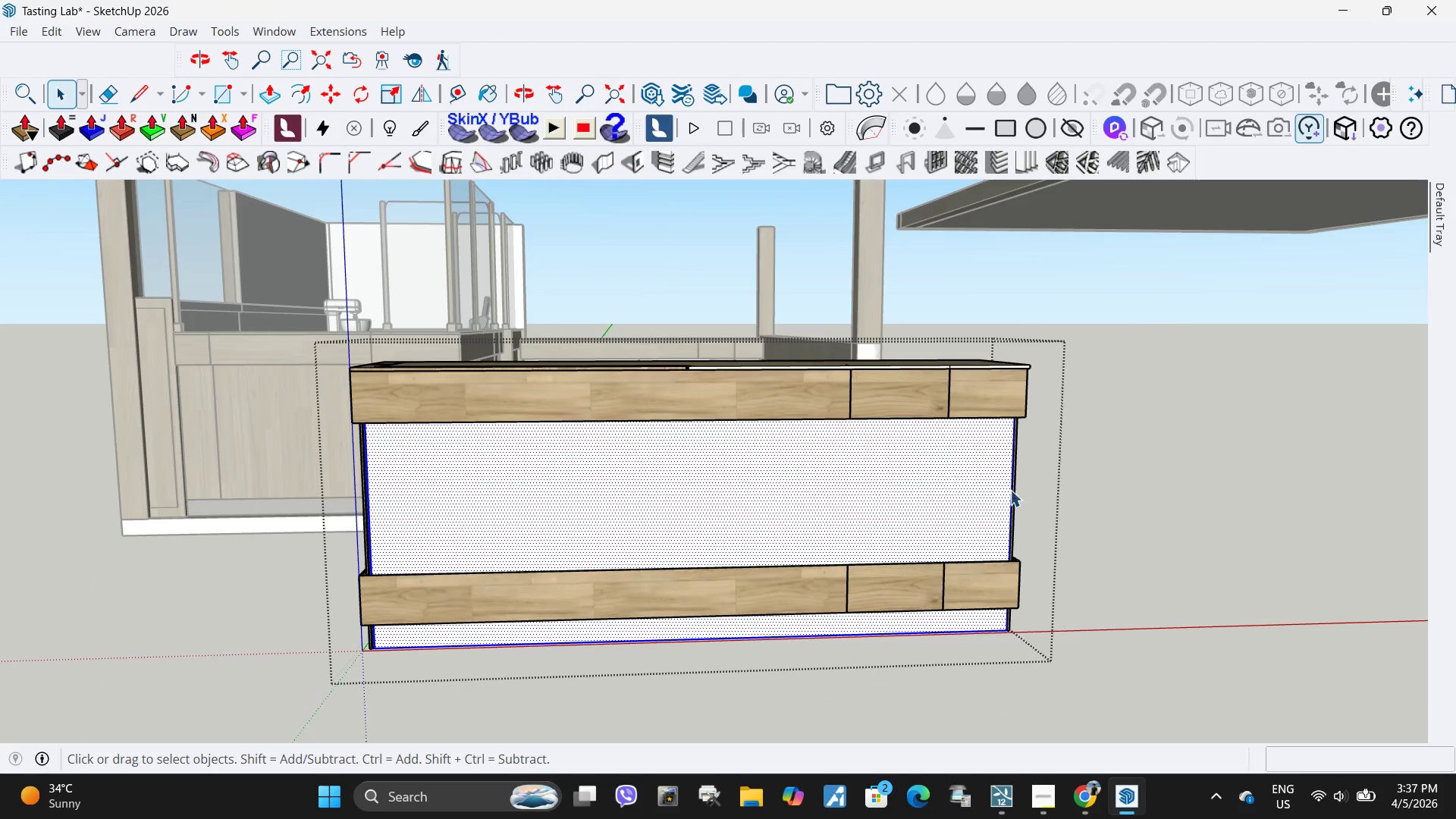 
left_click([962, 546])
 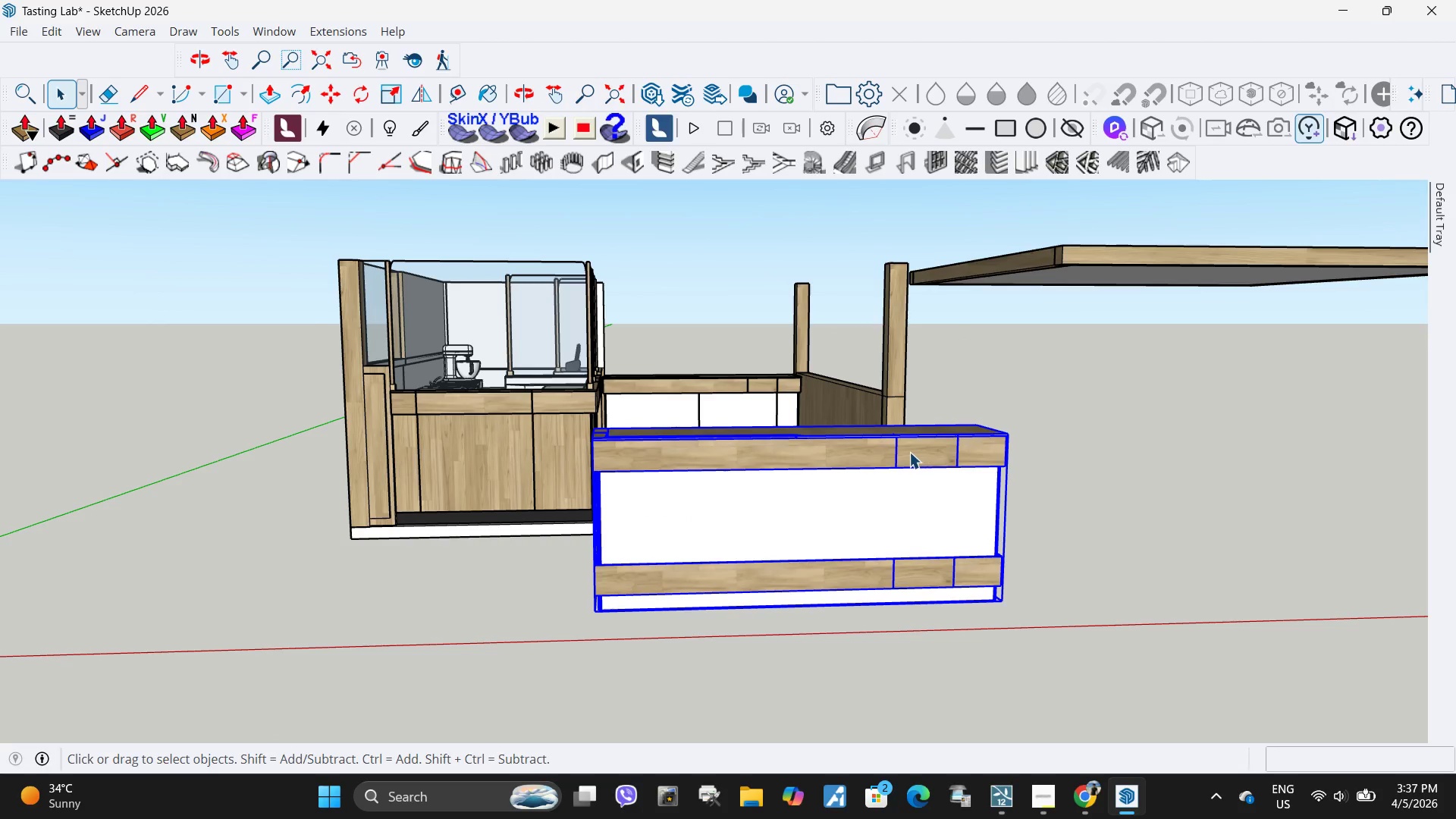 
scroll: coordinate [965, 551], scroll_direction: down, amount: 6.0
 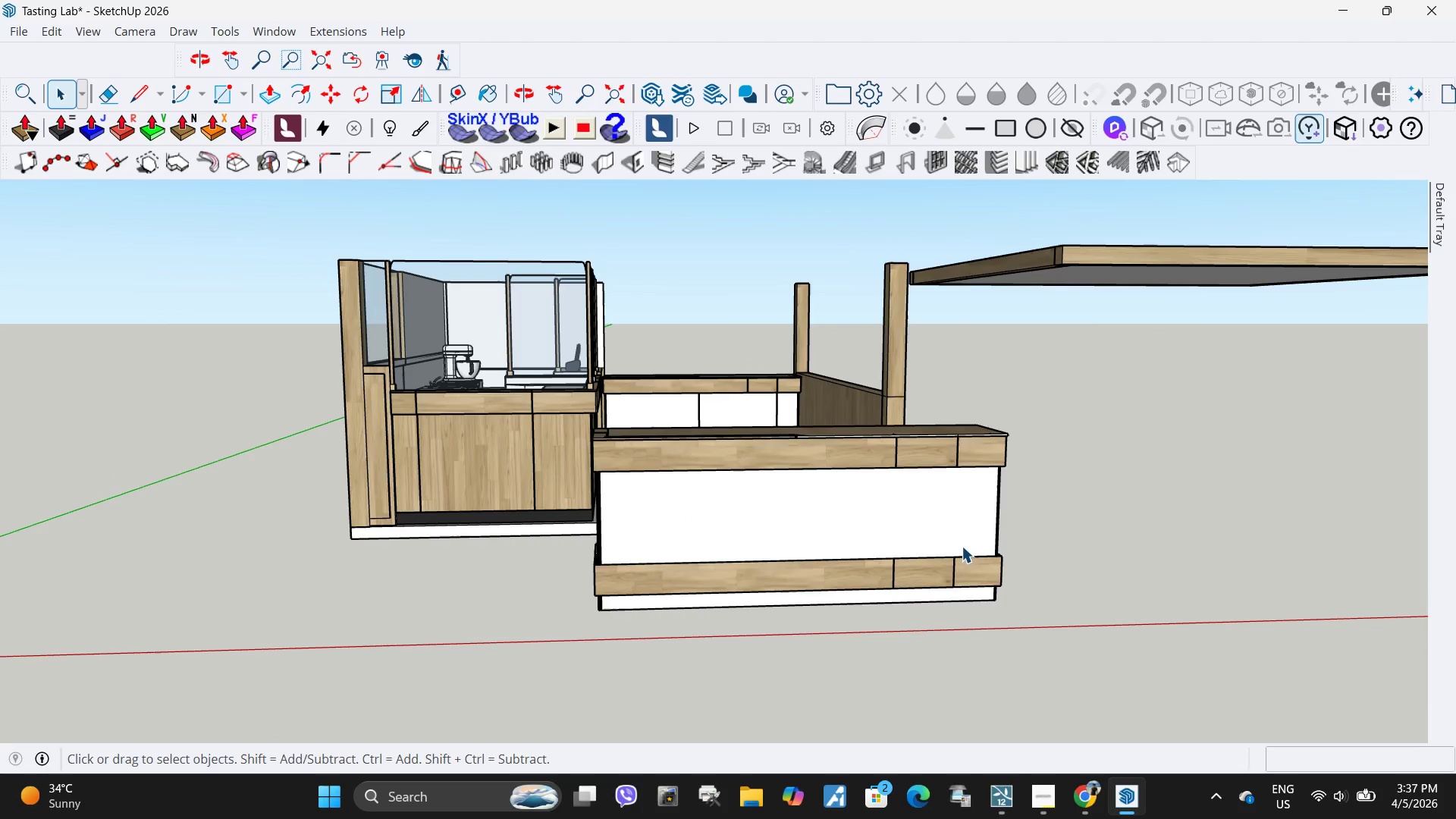 
double_click([892, 455])
 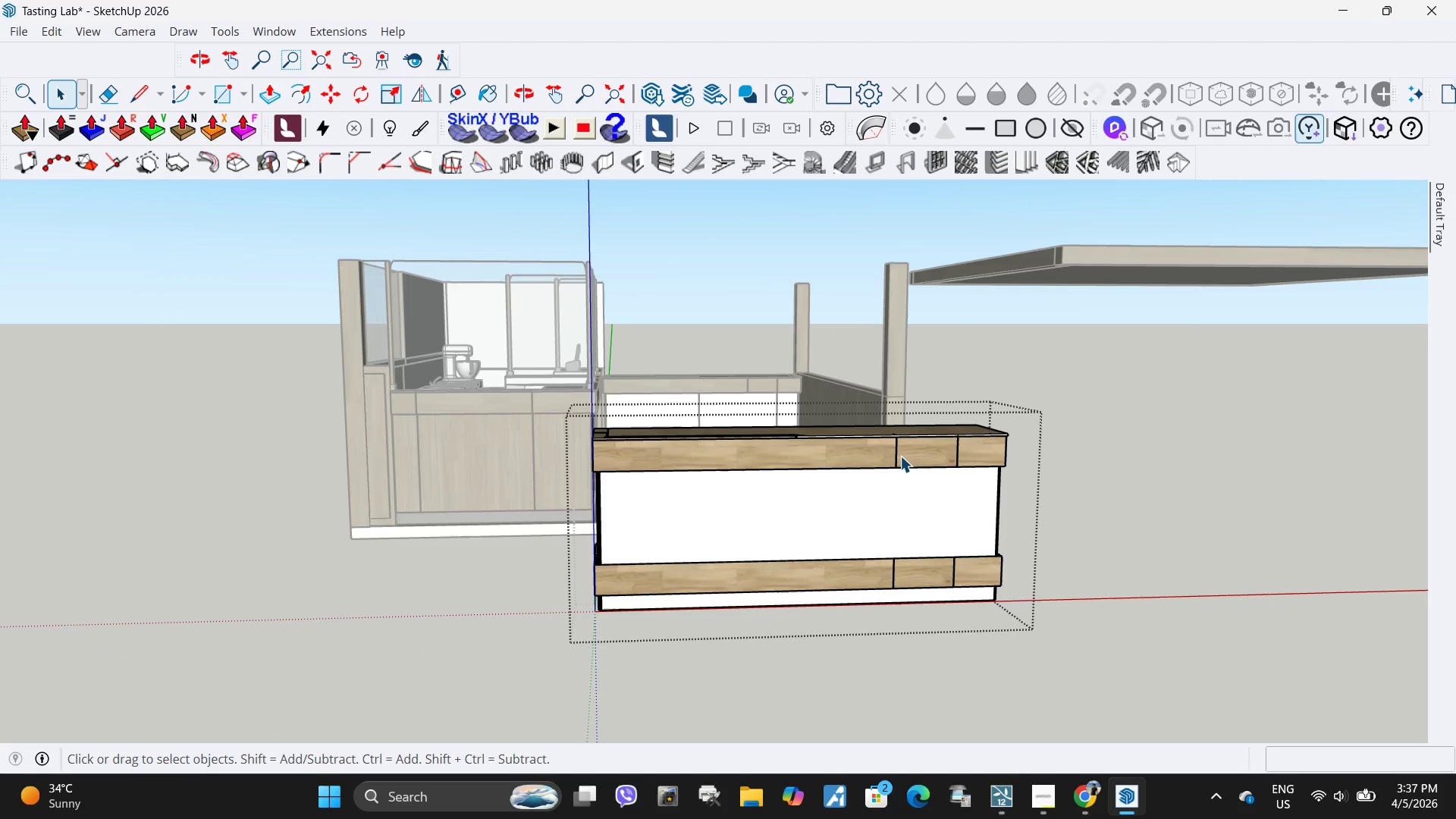 
left_click_drag(start_coordinate=[900, 456], to_coordinate=[895, 456])
 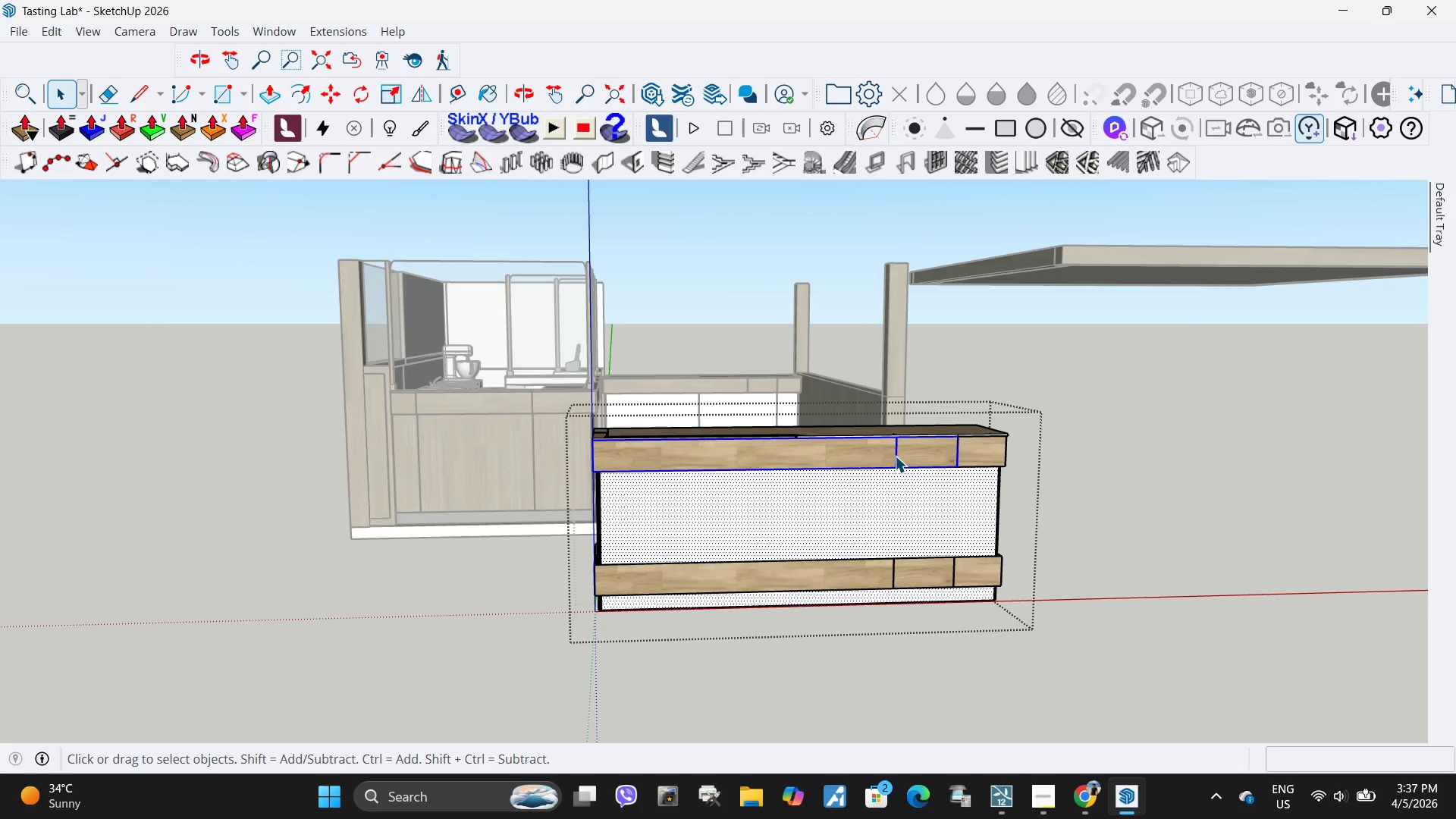 
triple_click([895, 456])
 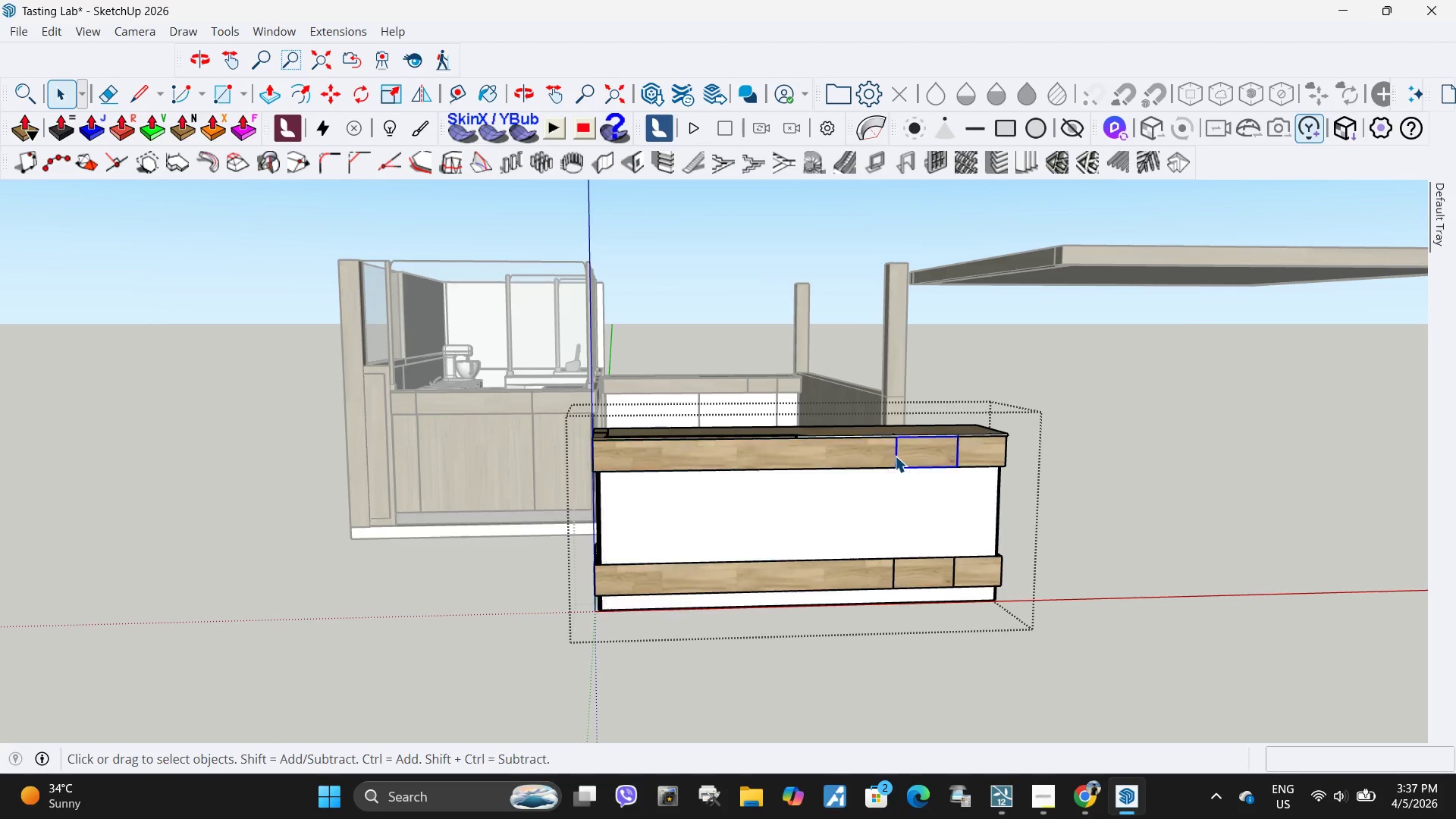 
triple_click([895, 456])
 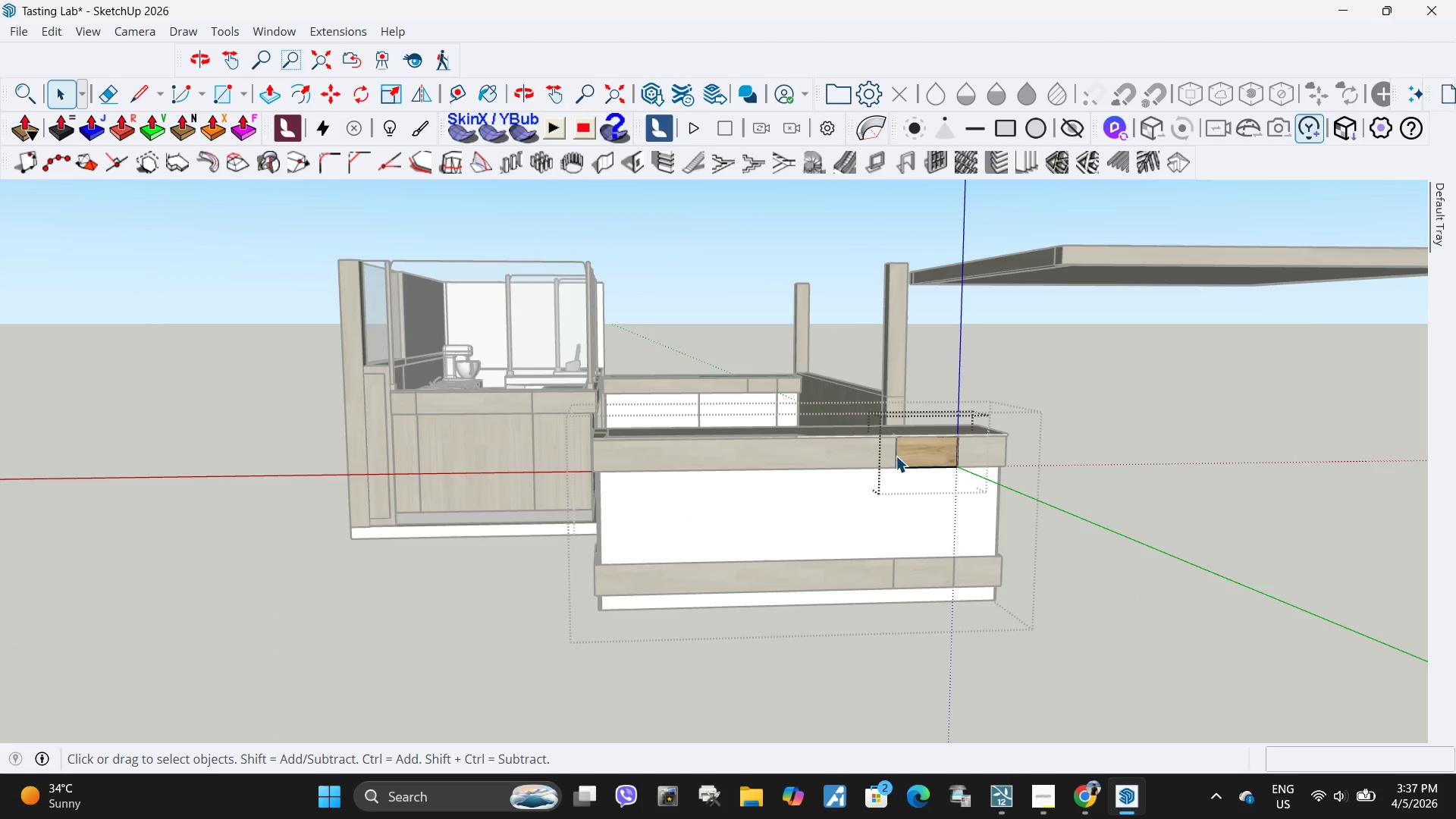 
left_click([896, 456])
 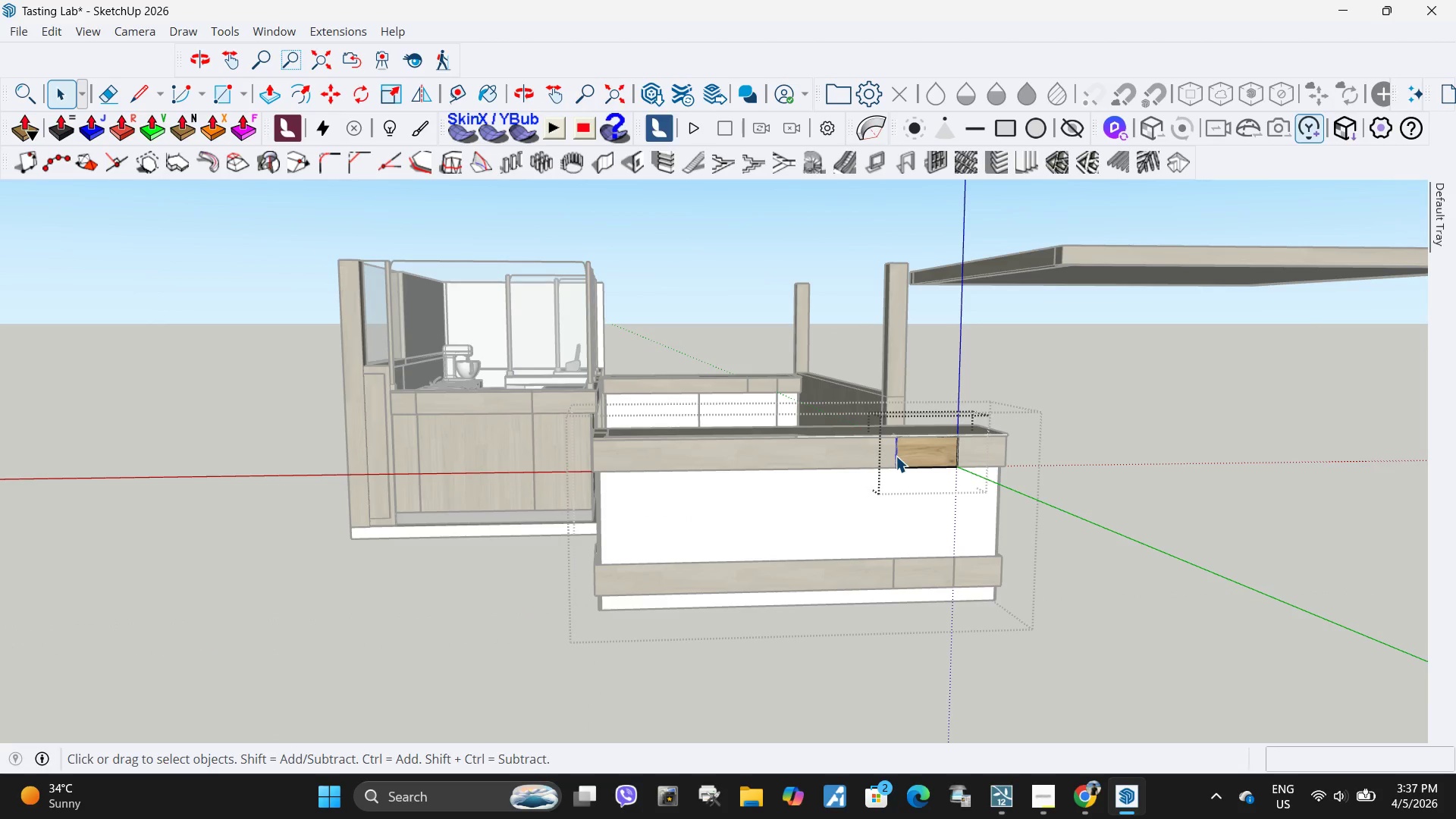 
key(Delete)
 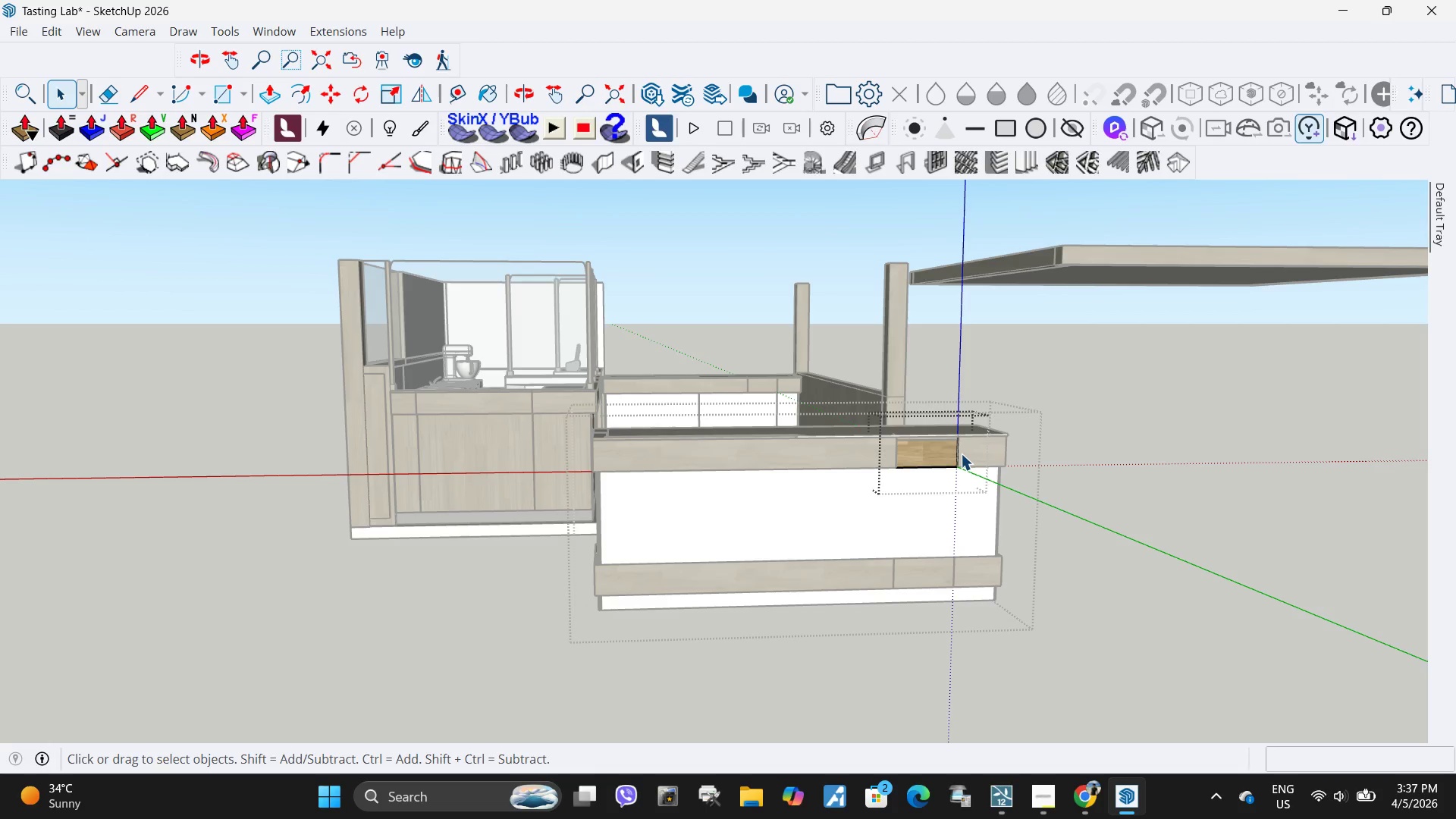 
key(Backquote)
 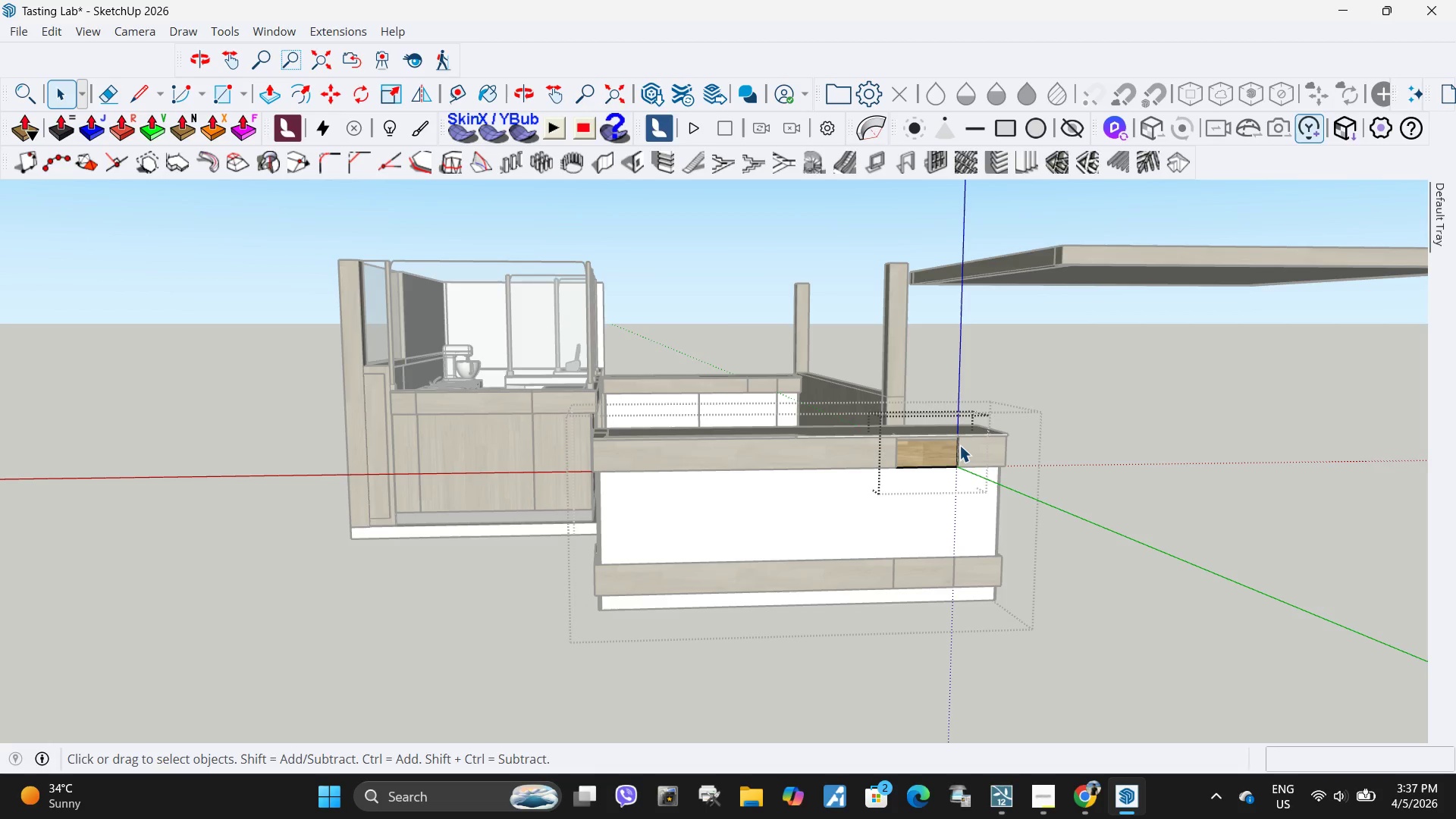 
key(Control+ControlLeft)
 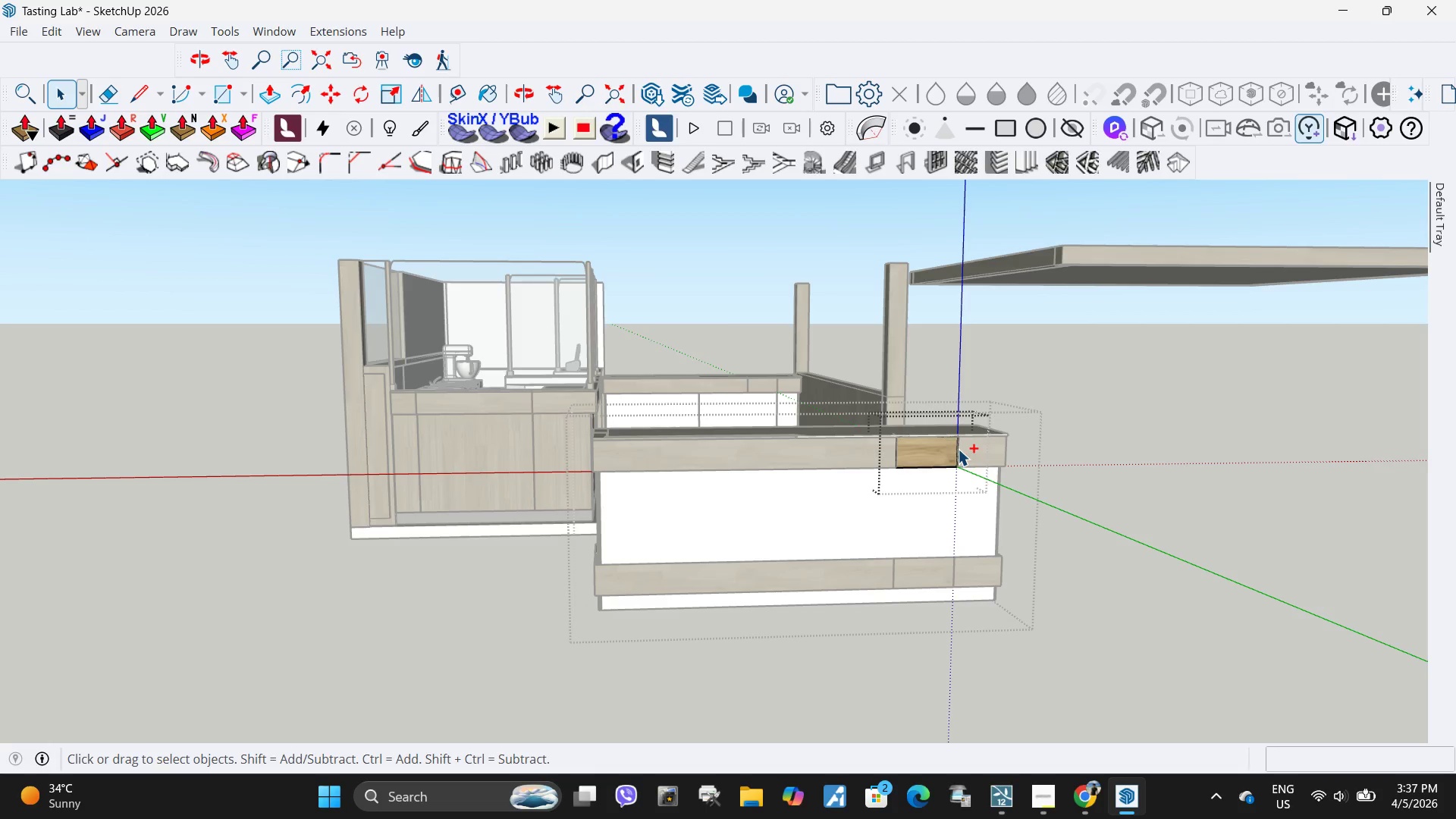 
key(Control+Z)
 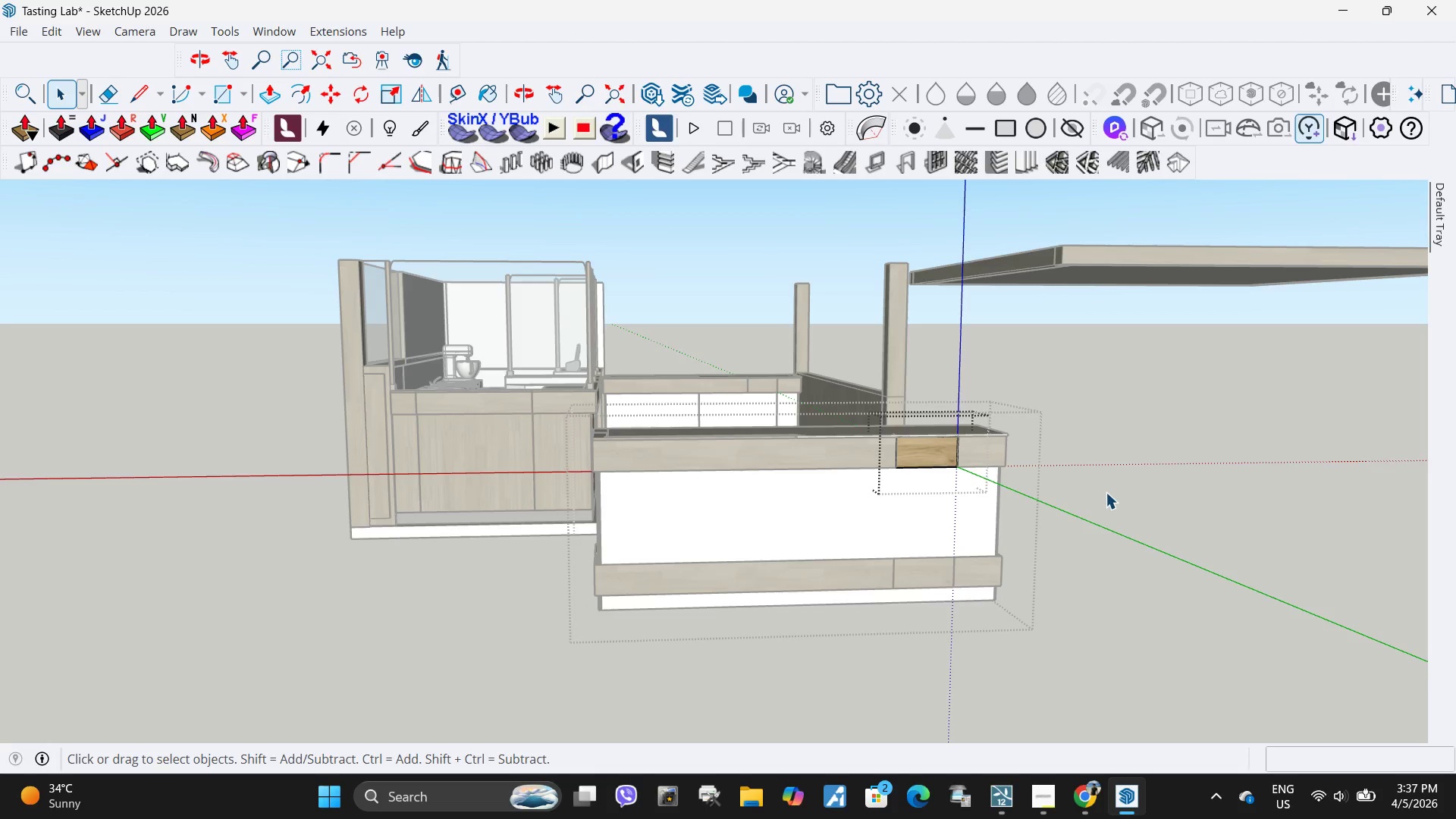 
key(Escape)
 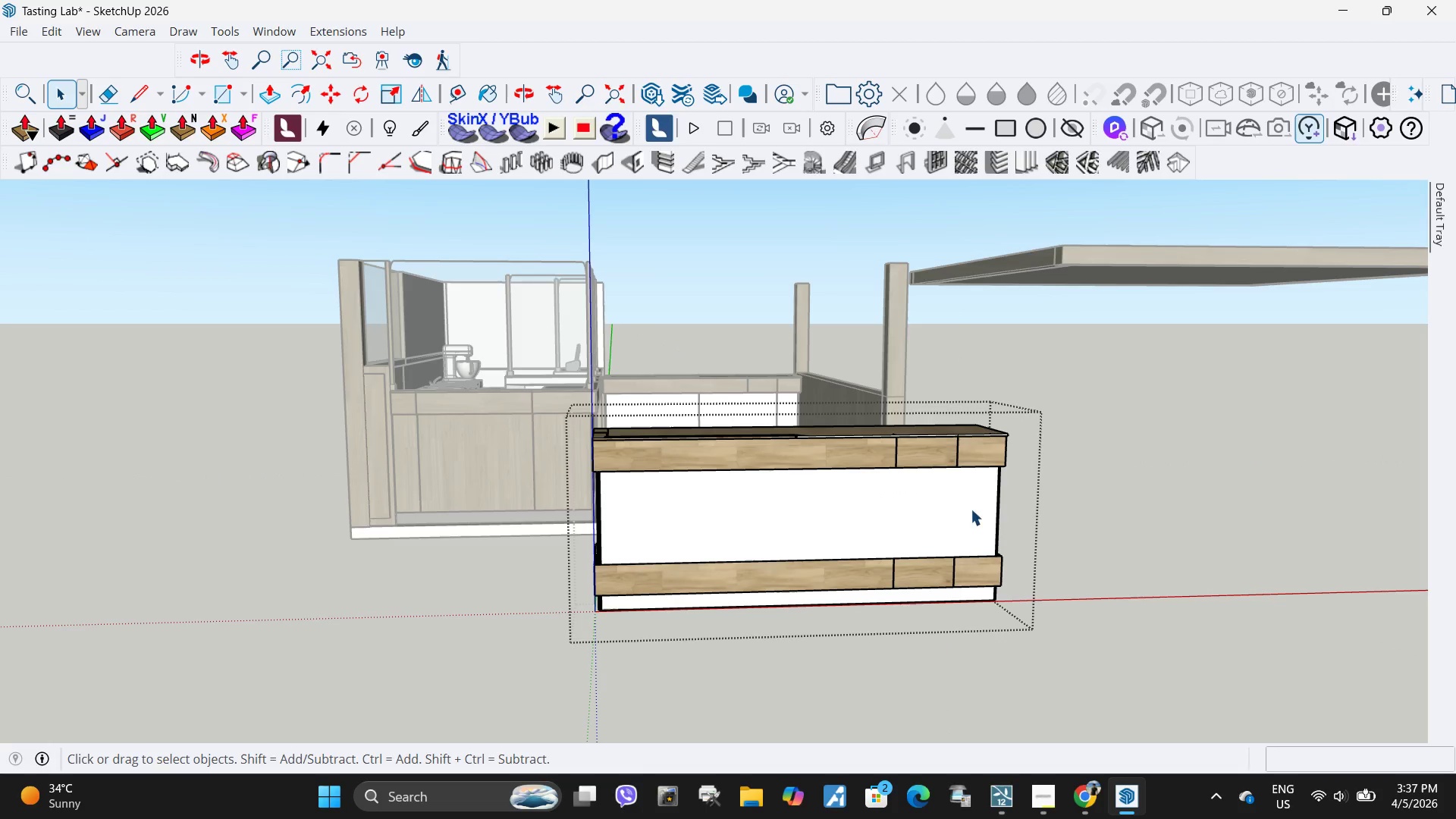 
left_click([945, 505])
 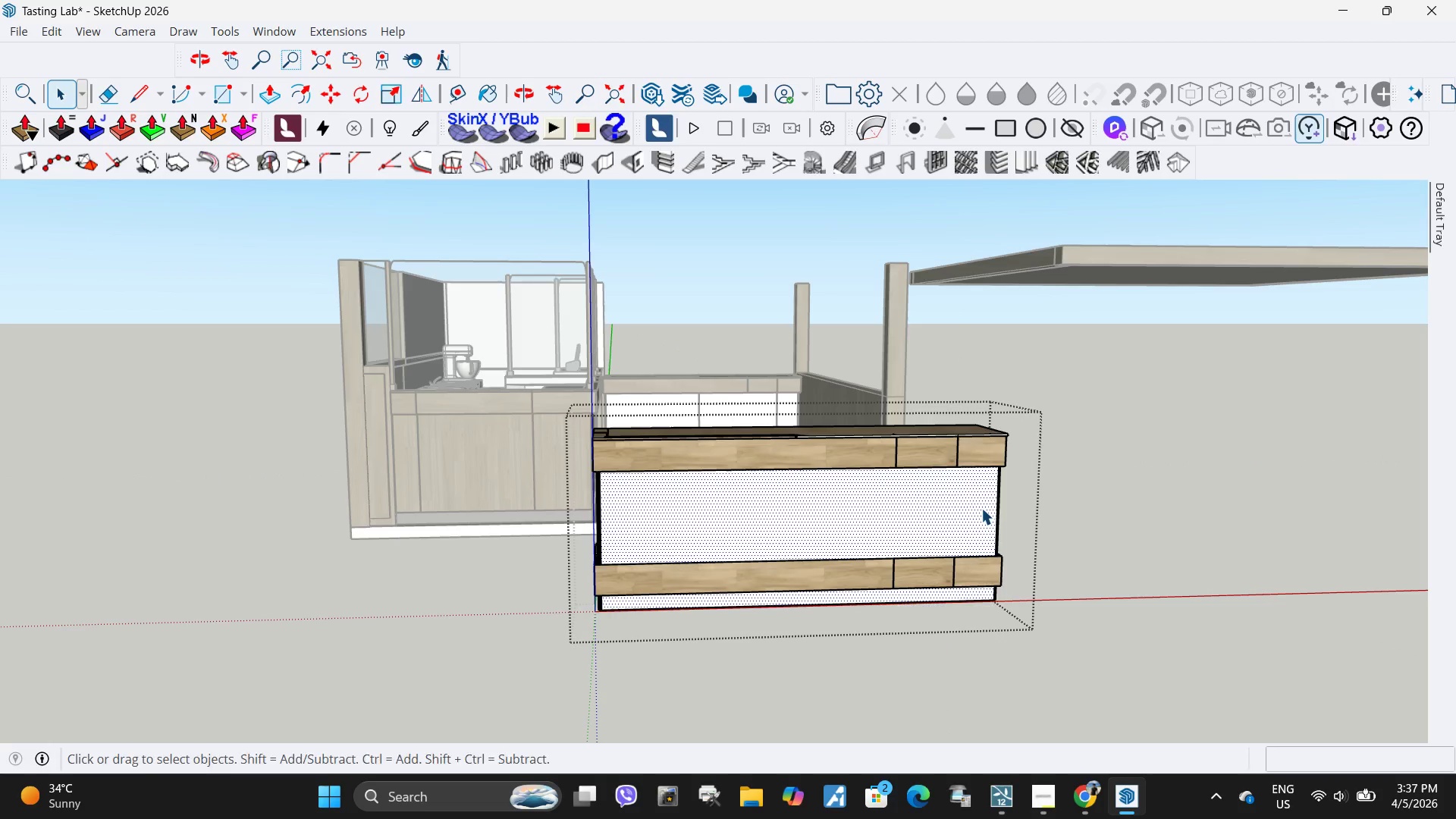 
key(S)
 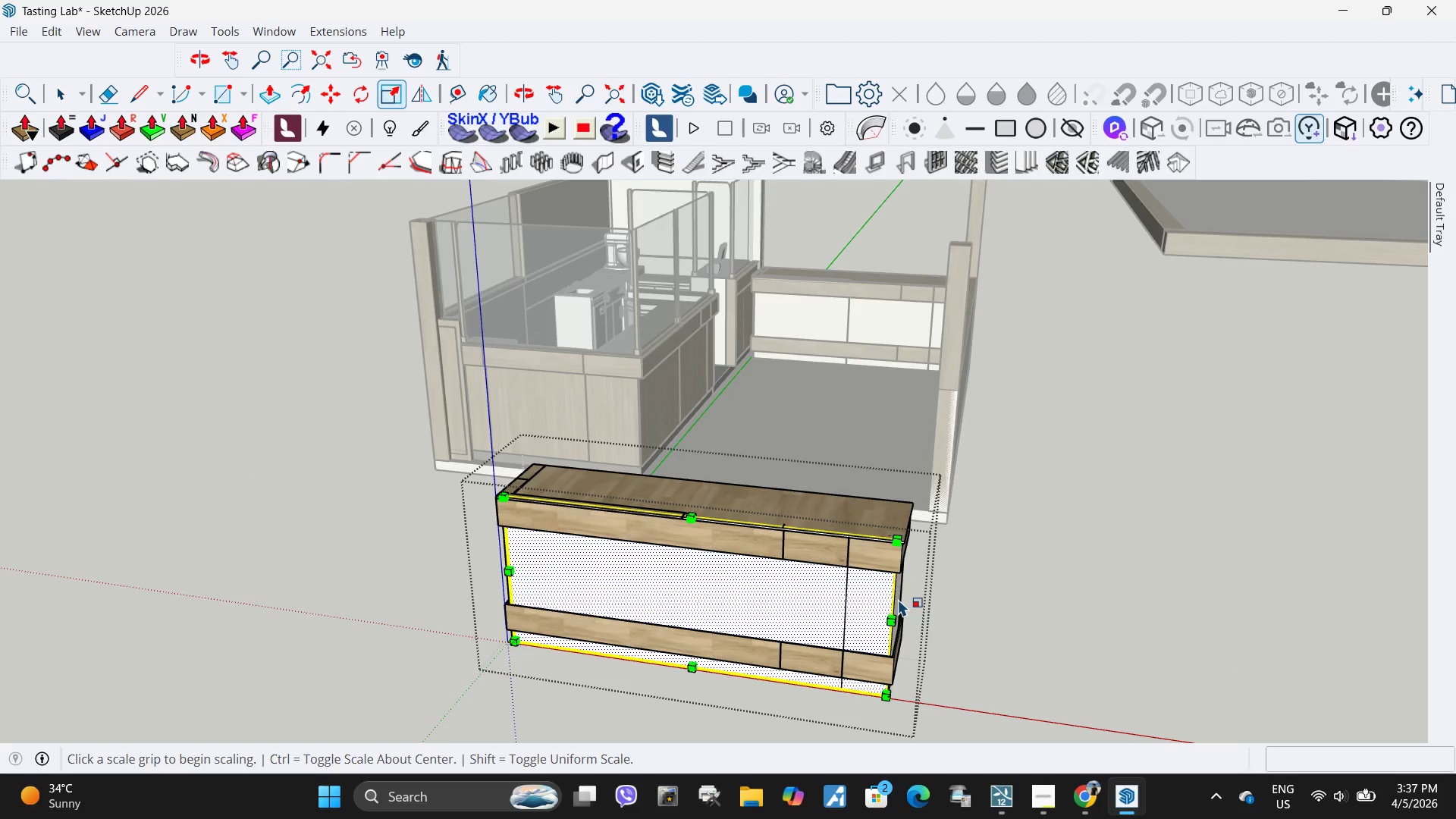 
key(Escape)
 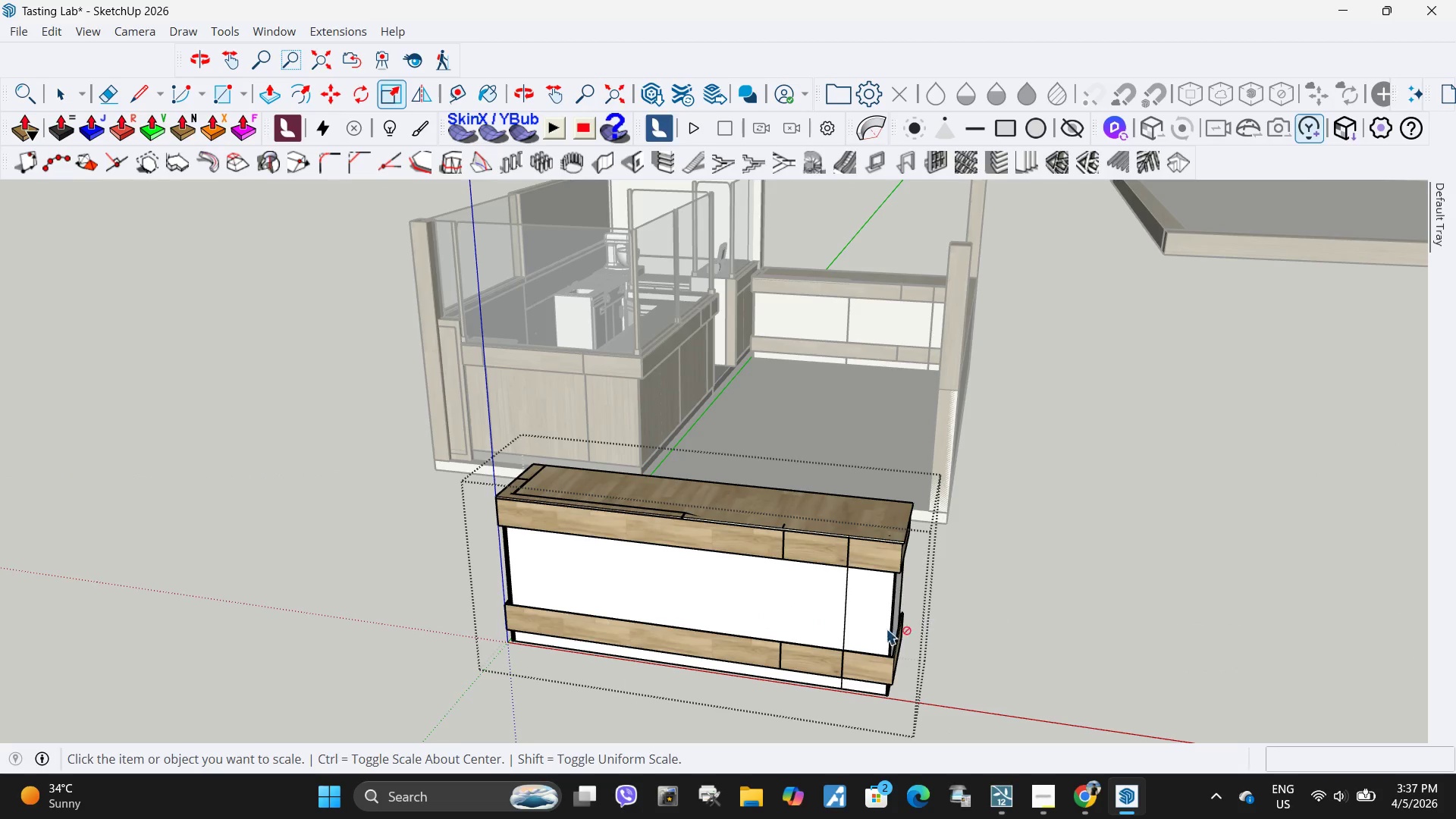 
key(Escape)
 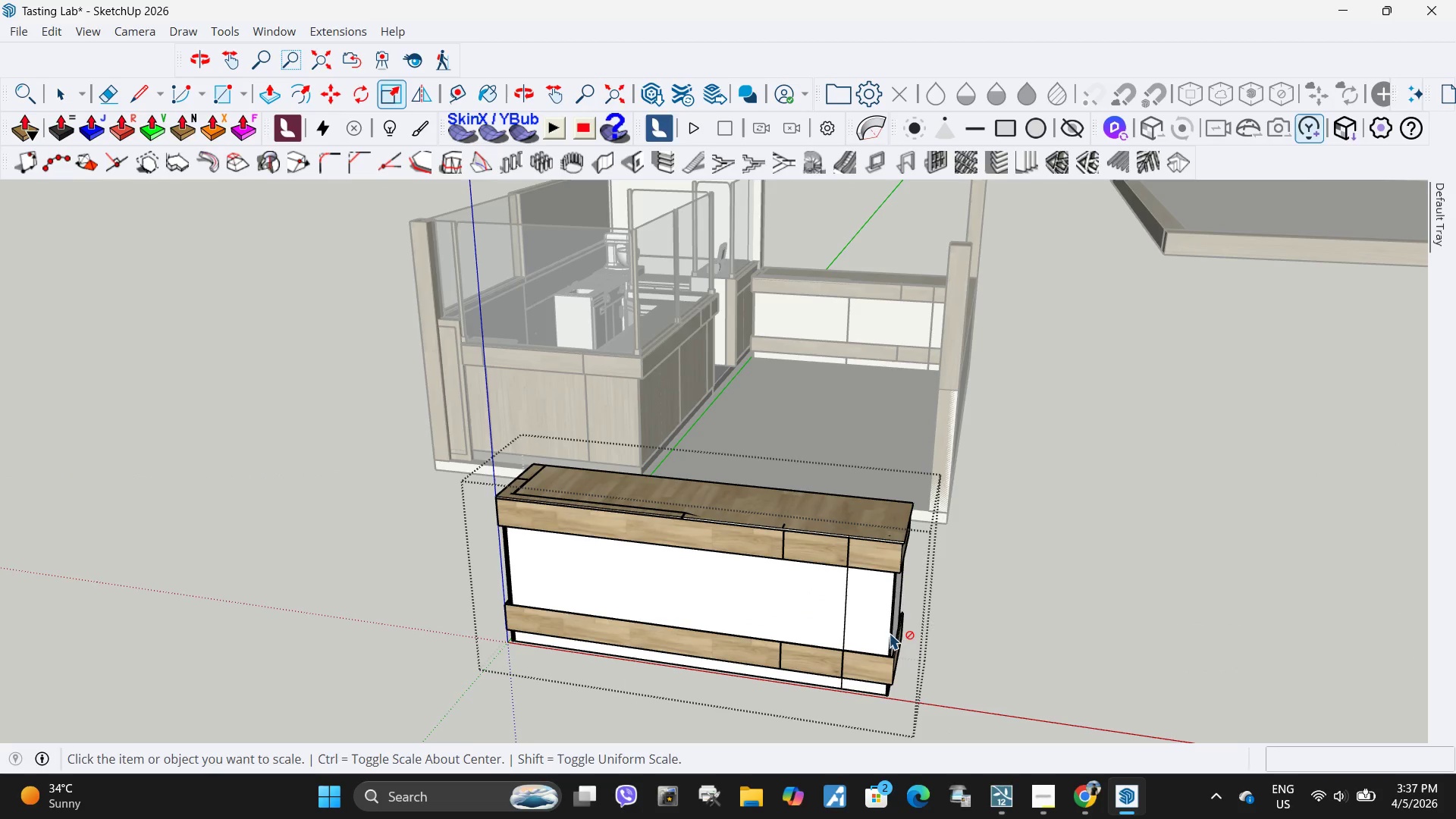 
key(Escape)
 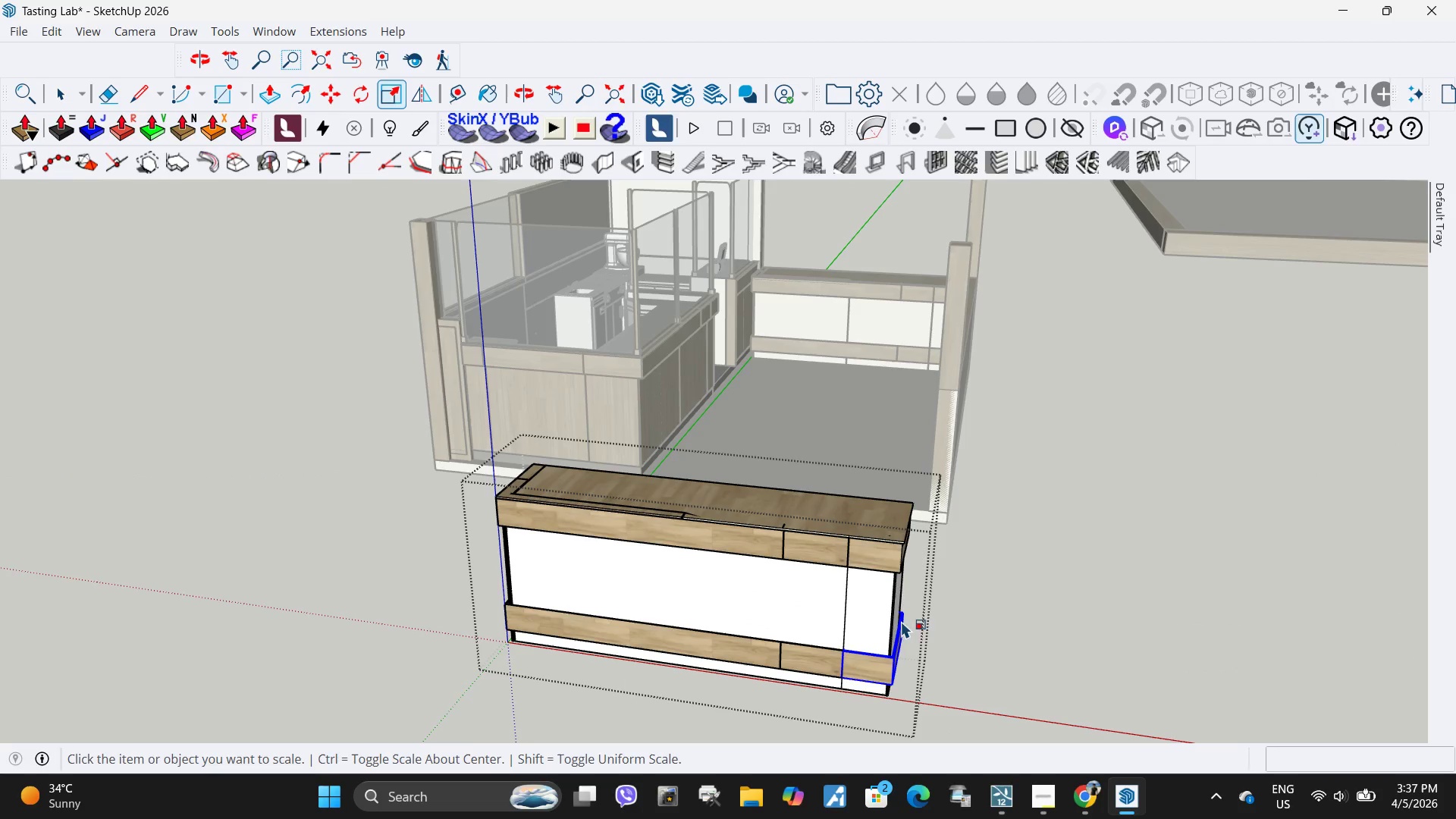 
key(Escape)
 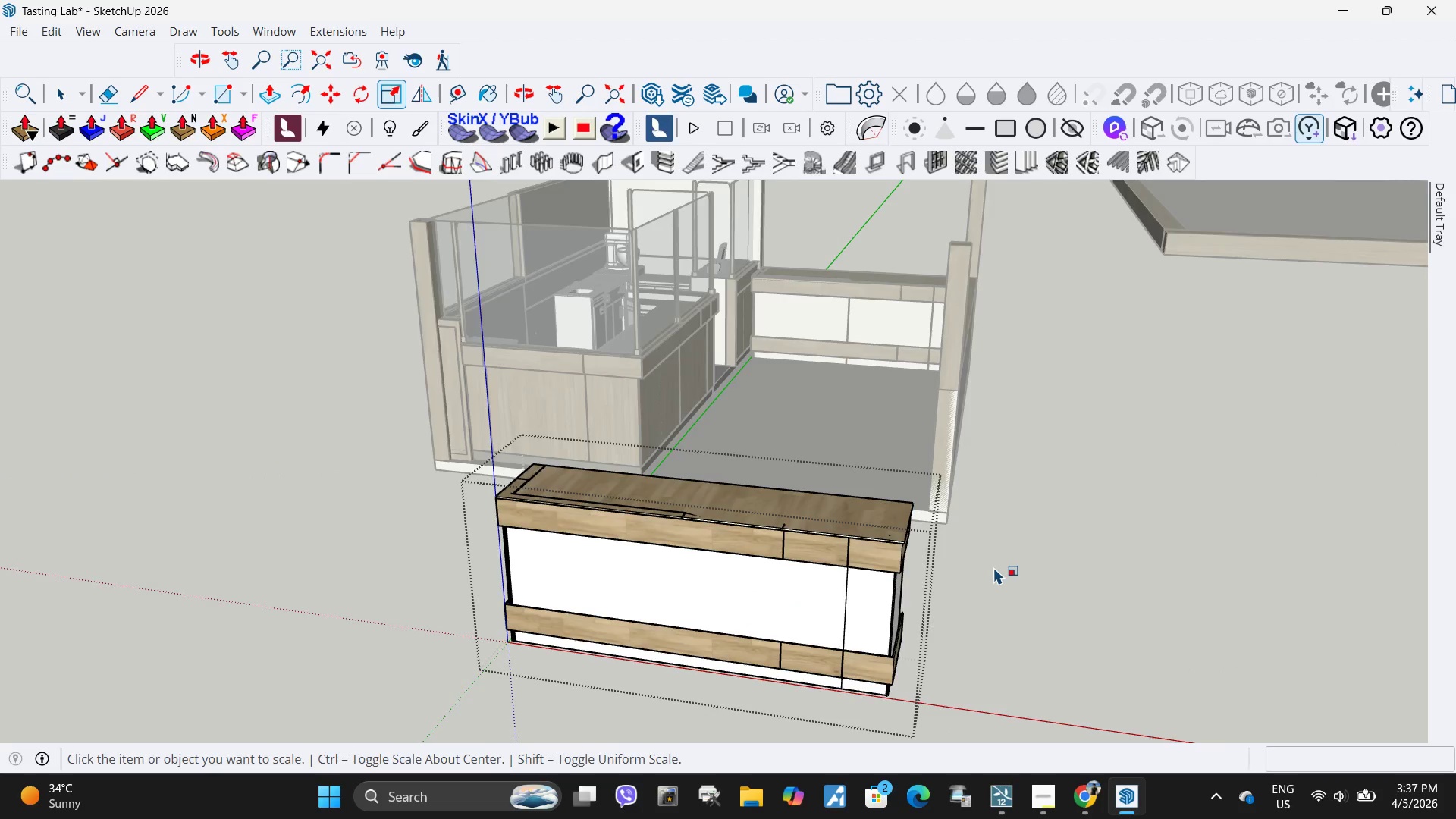 
left_click([988, 630])
 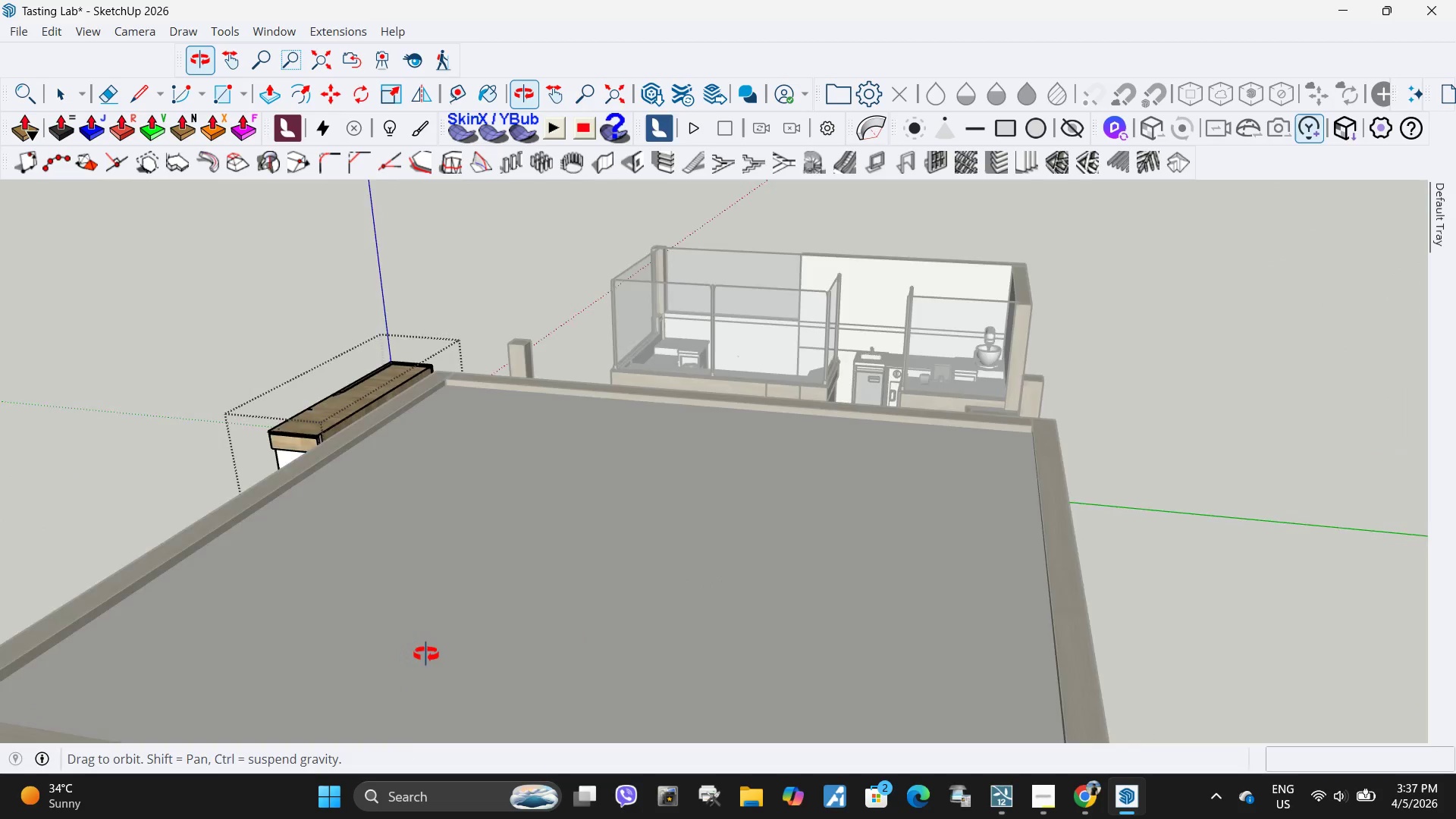 
scroll: coordinate [993, 567], scroll_direction: down, amount: 4.0
 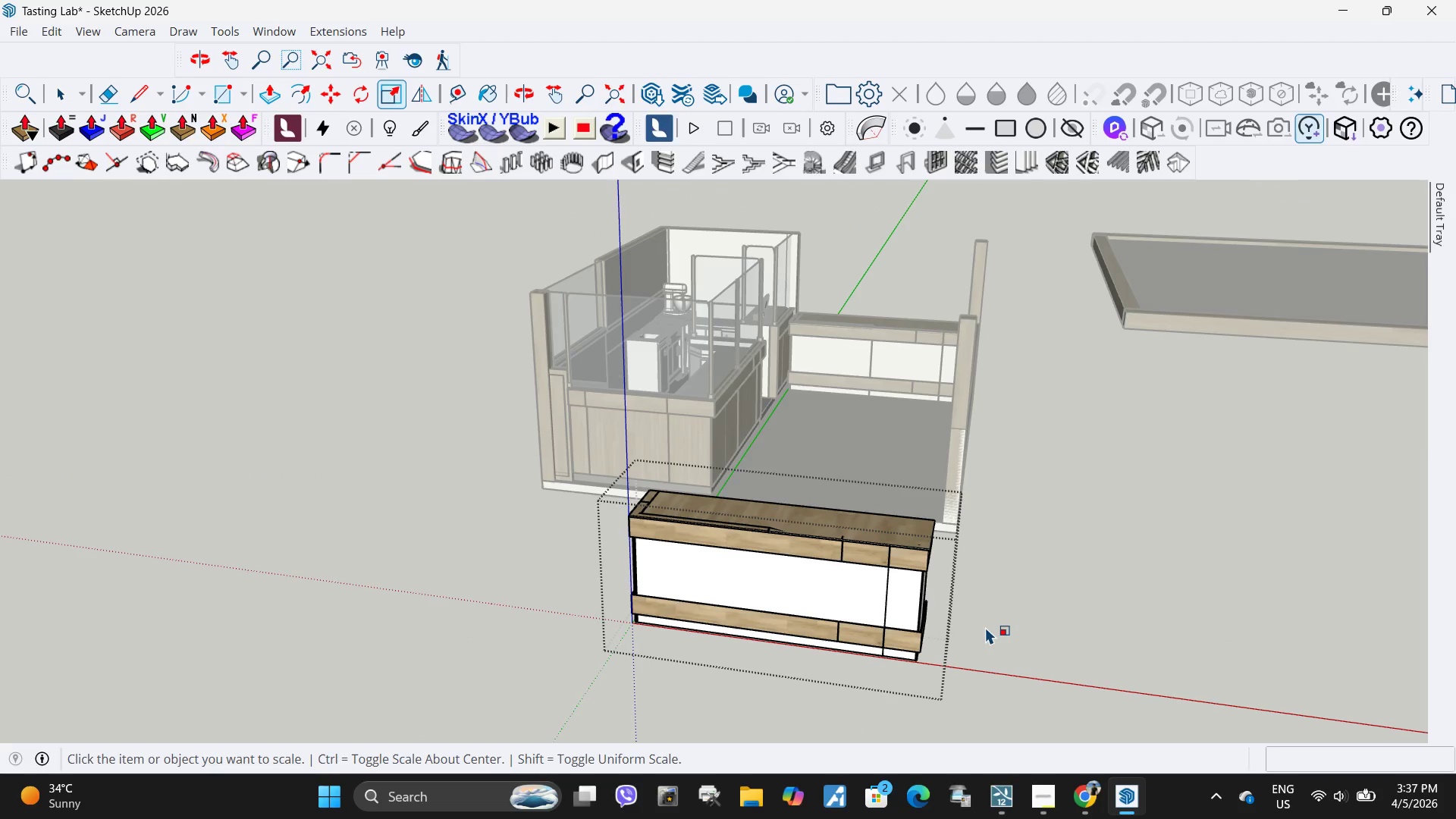 
key(Escape)
 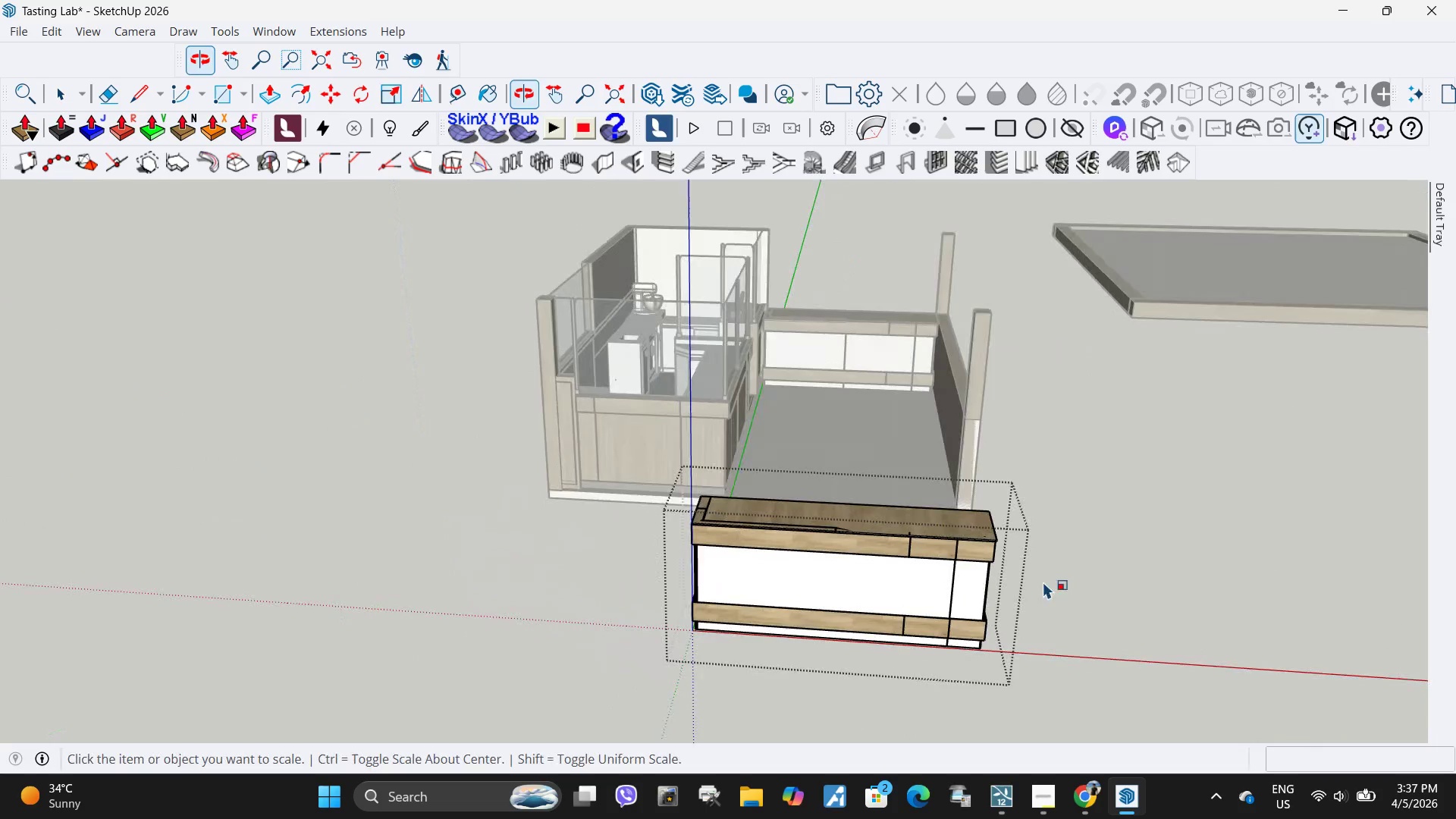 
key(Escape)
 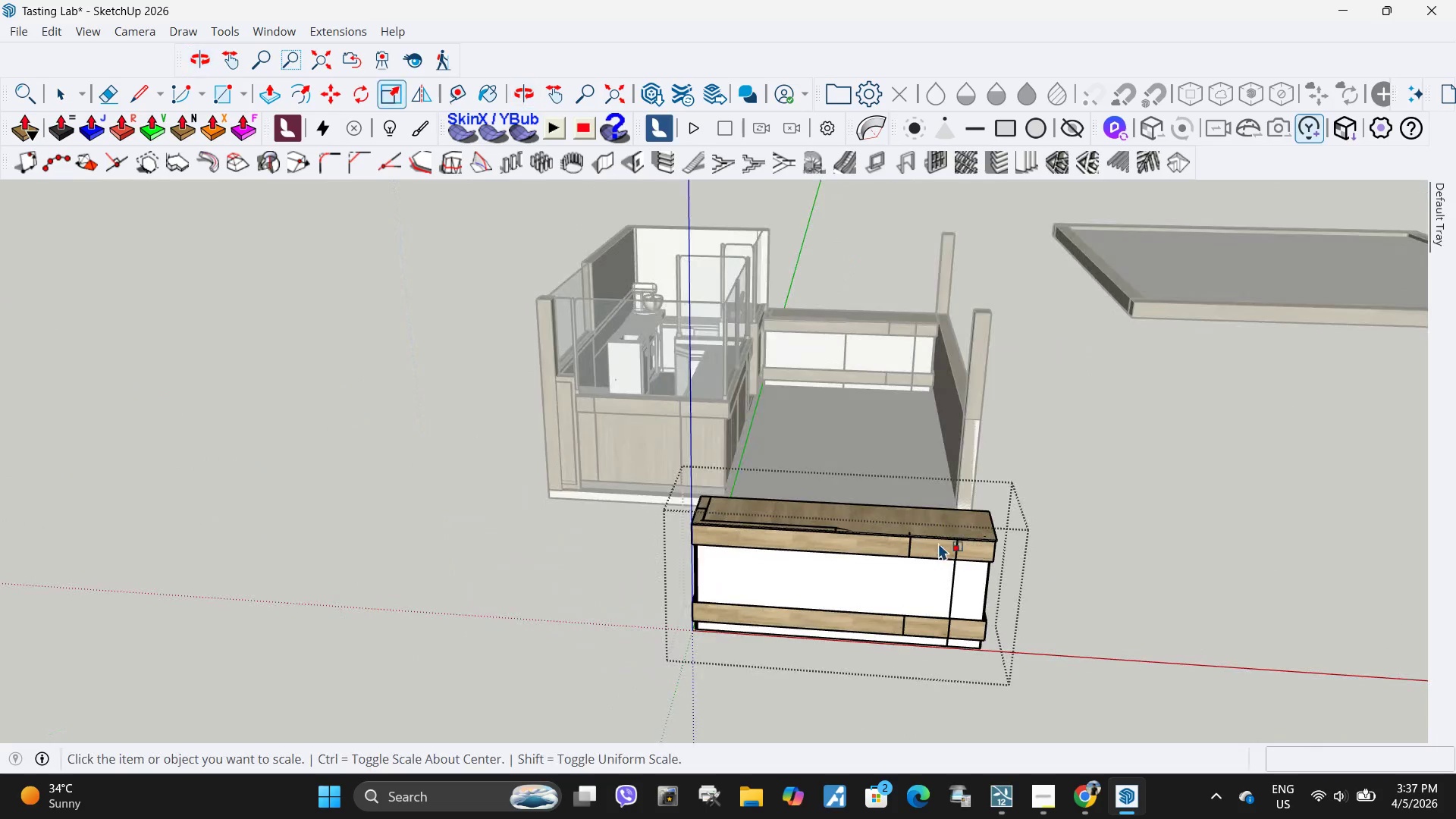 
key(Escape)
 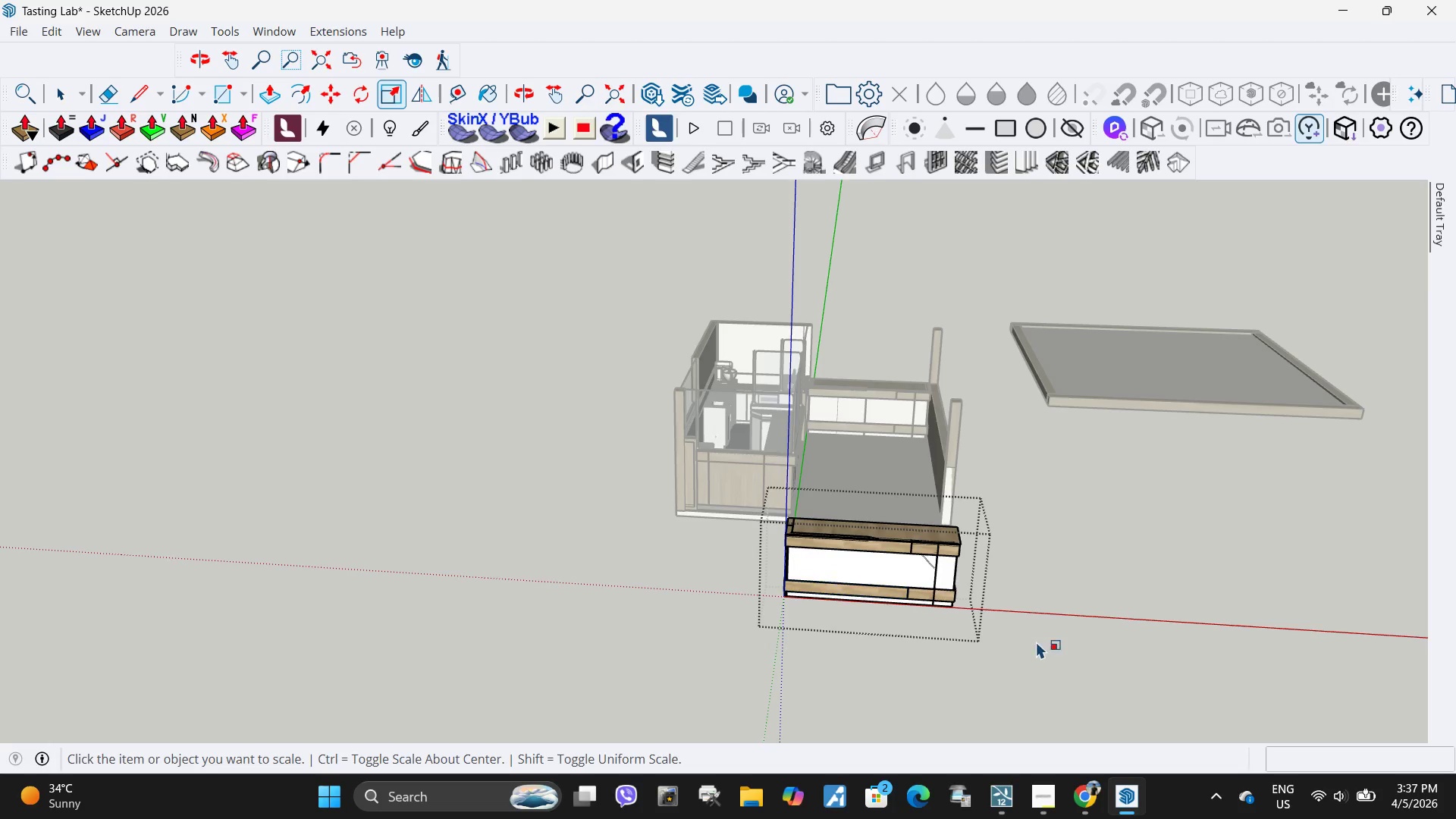 
key(Space)
 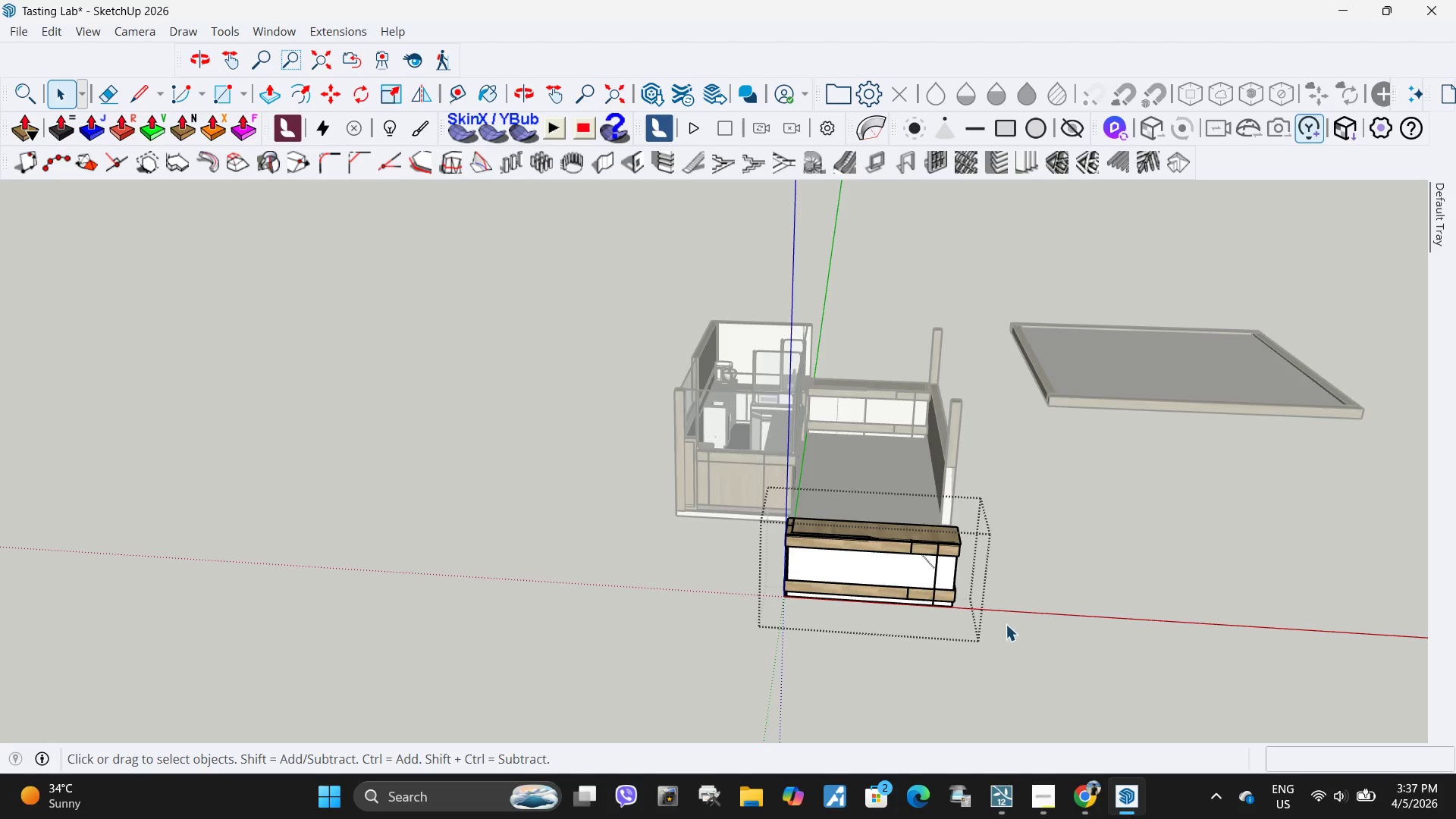 
scroll: coordinate [907, 551], scroll_direction: down, amount: 6.0
 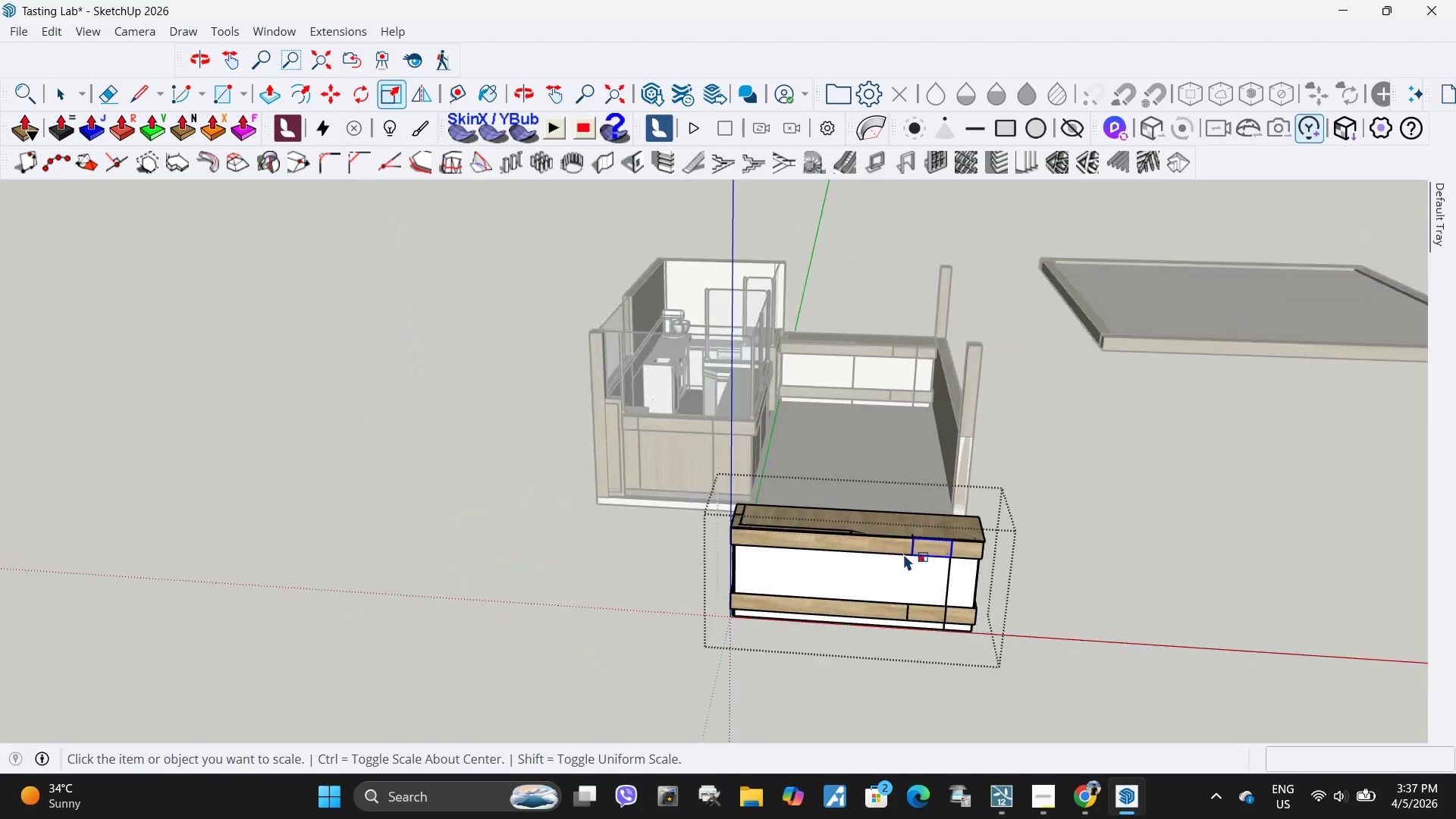 
key(Escape)
 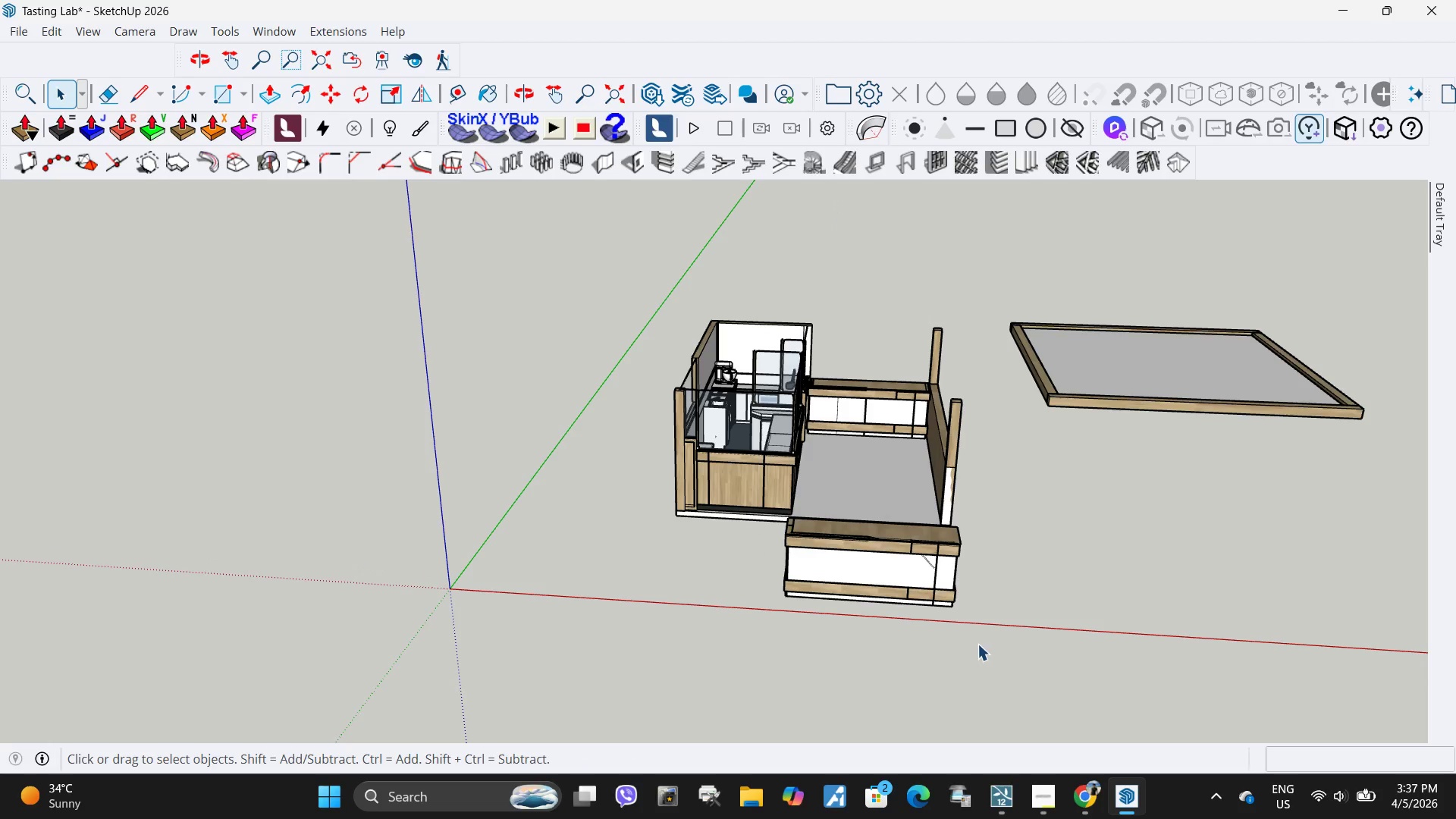 
key(Escape)
 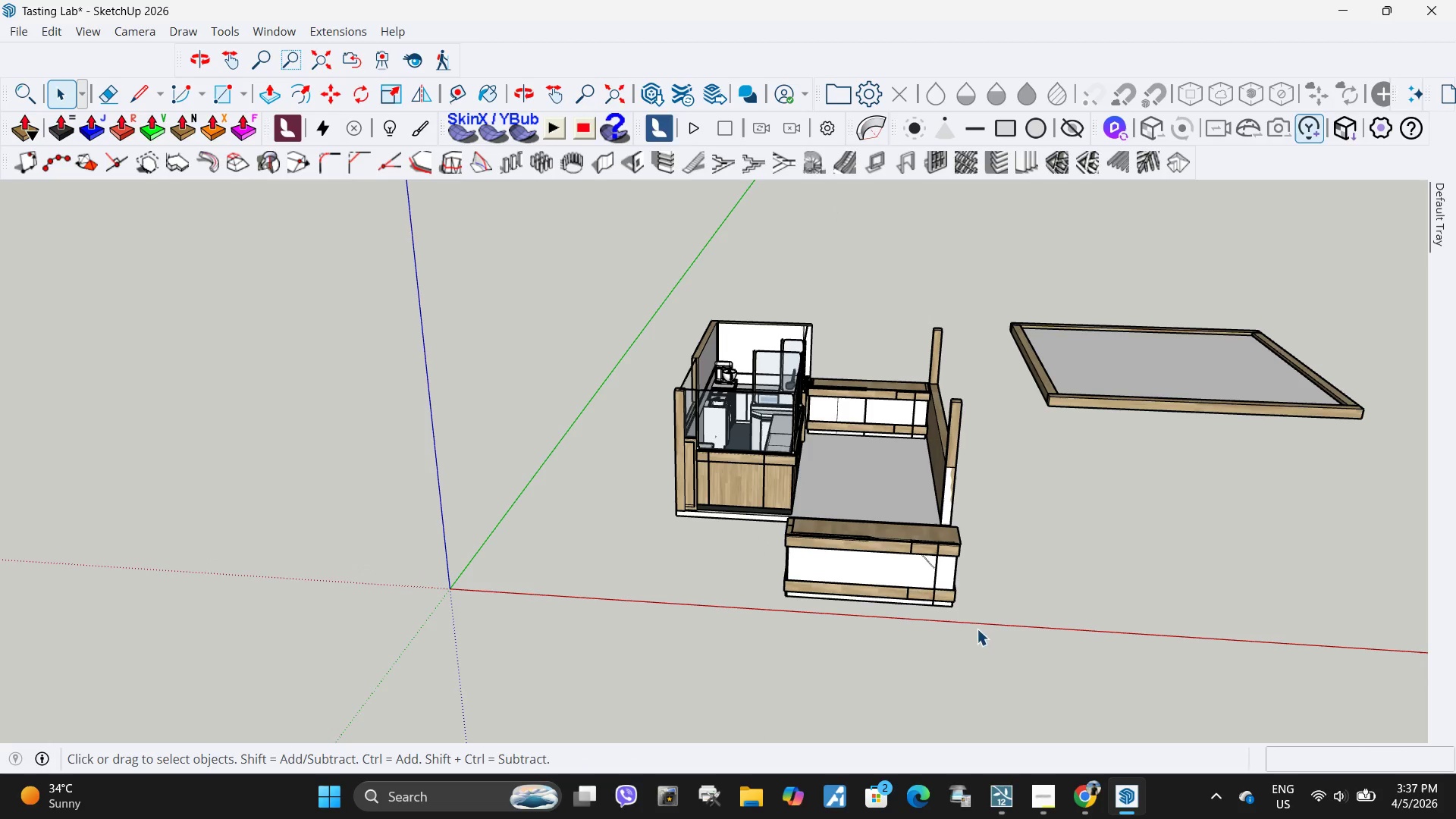 
key(Escape)
 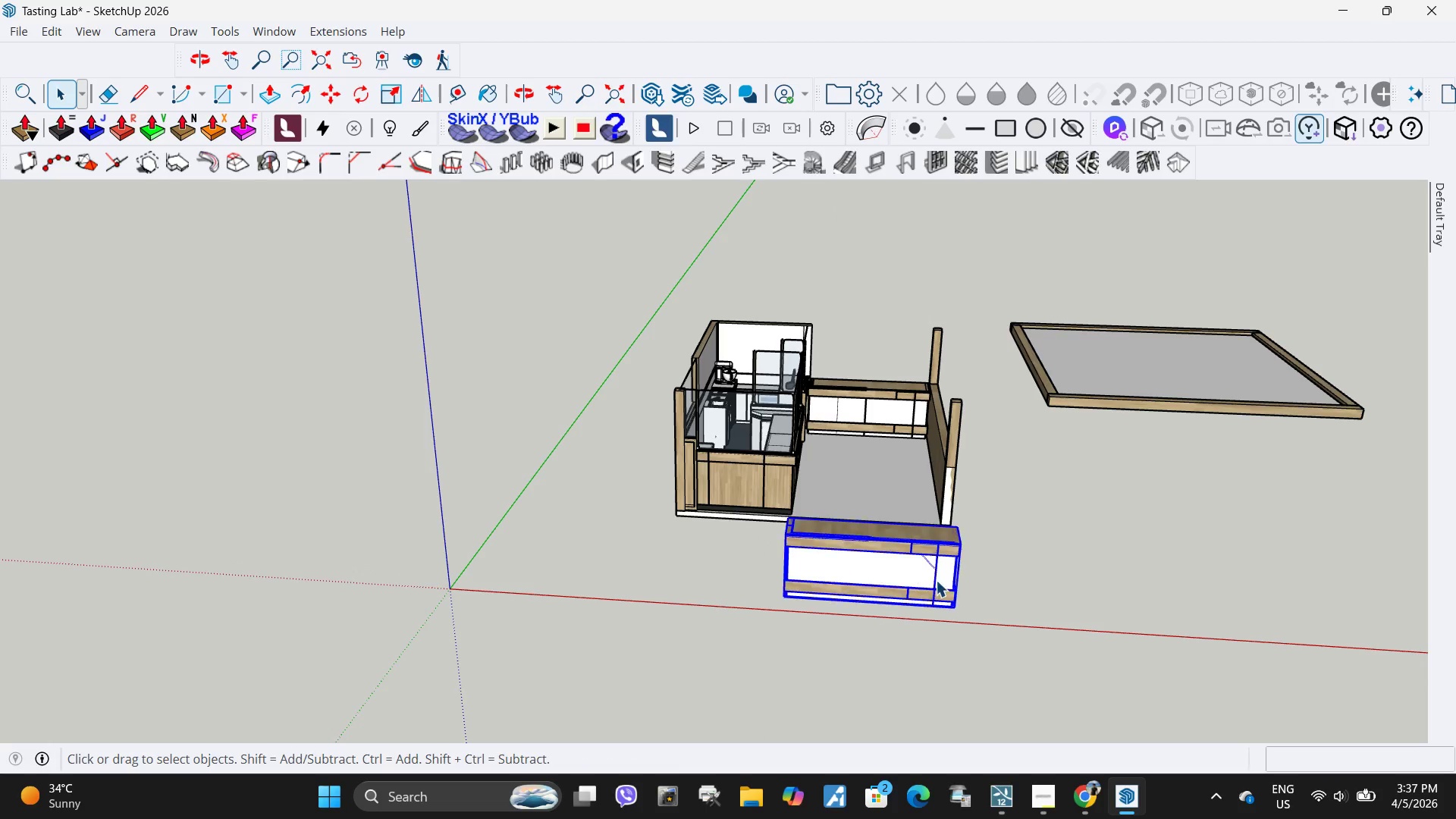 
key(S)
 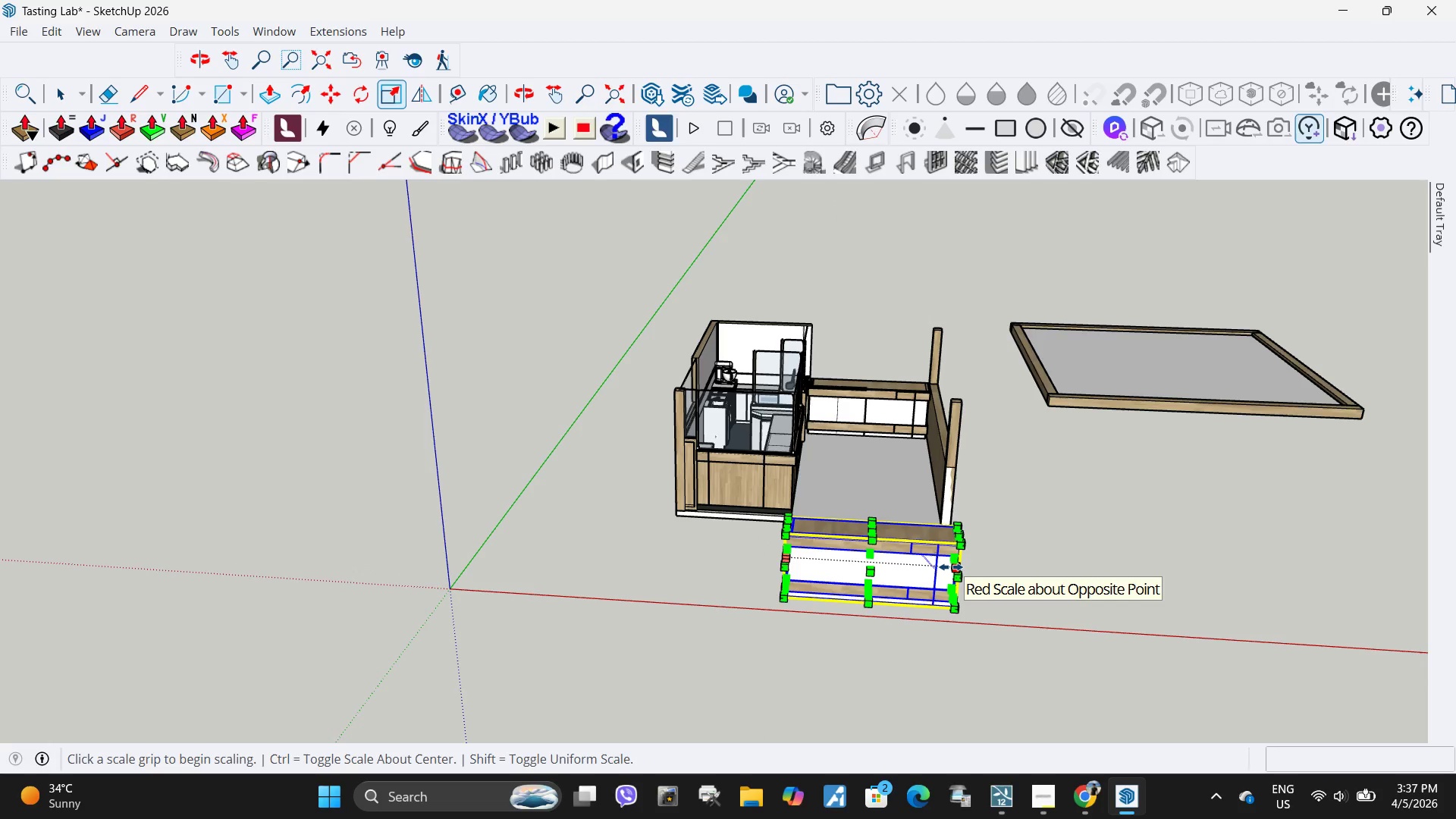 
left_click([951, 567])
 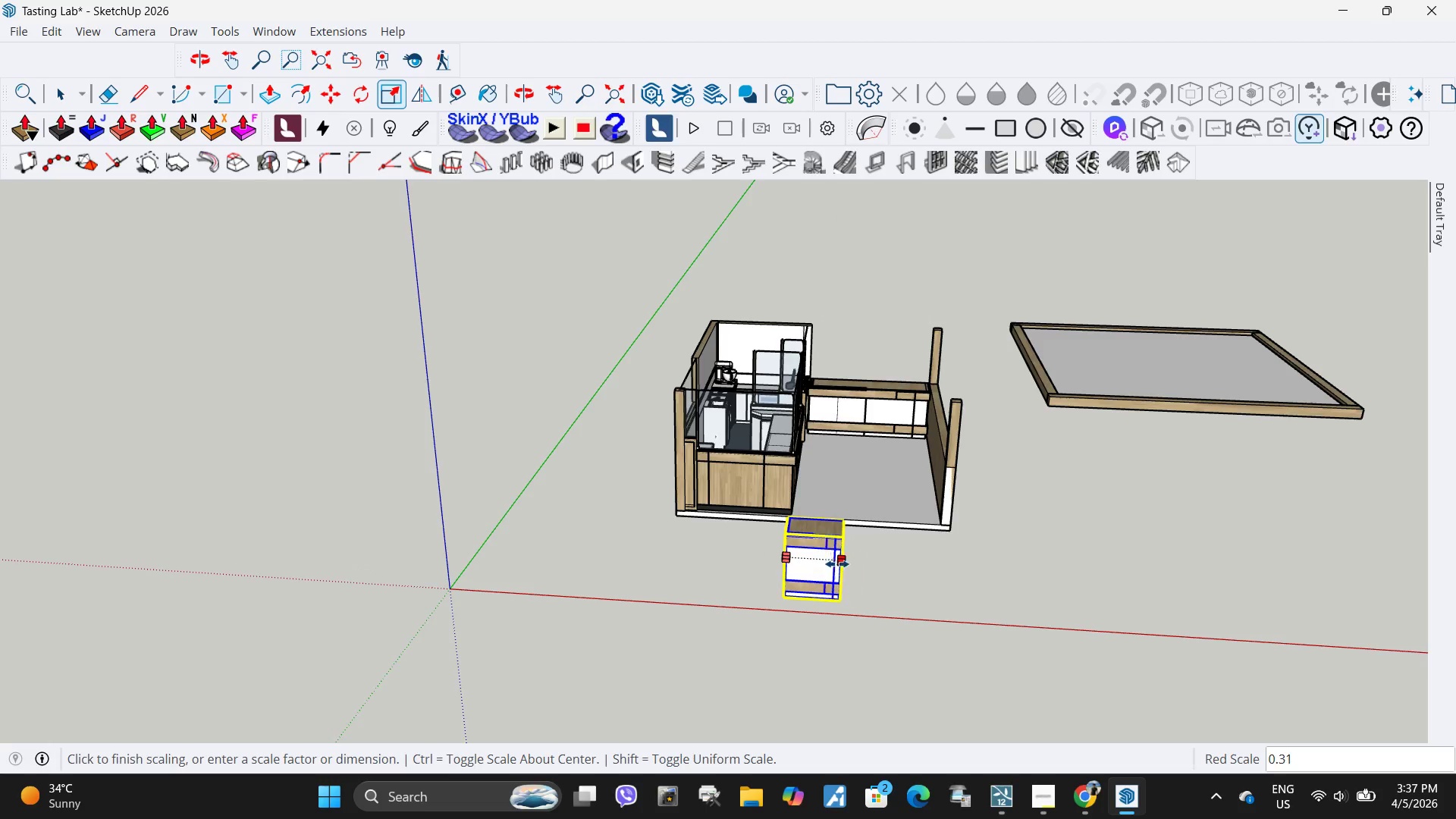 
scroll: coordinate [837, 564], scroll_direction: up, amount: 4.0
 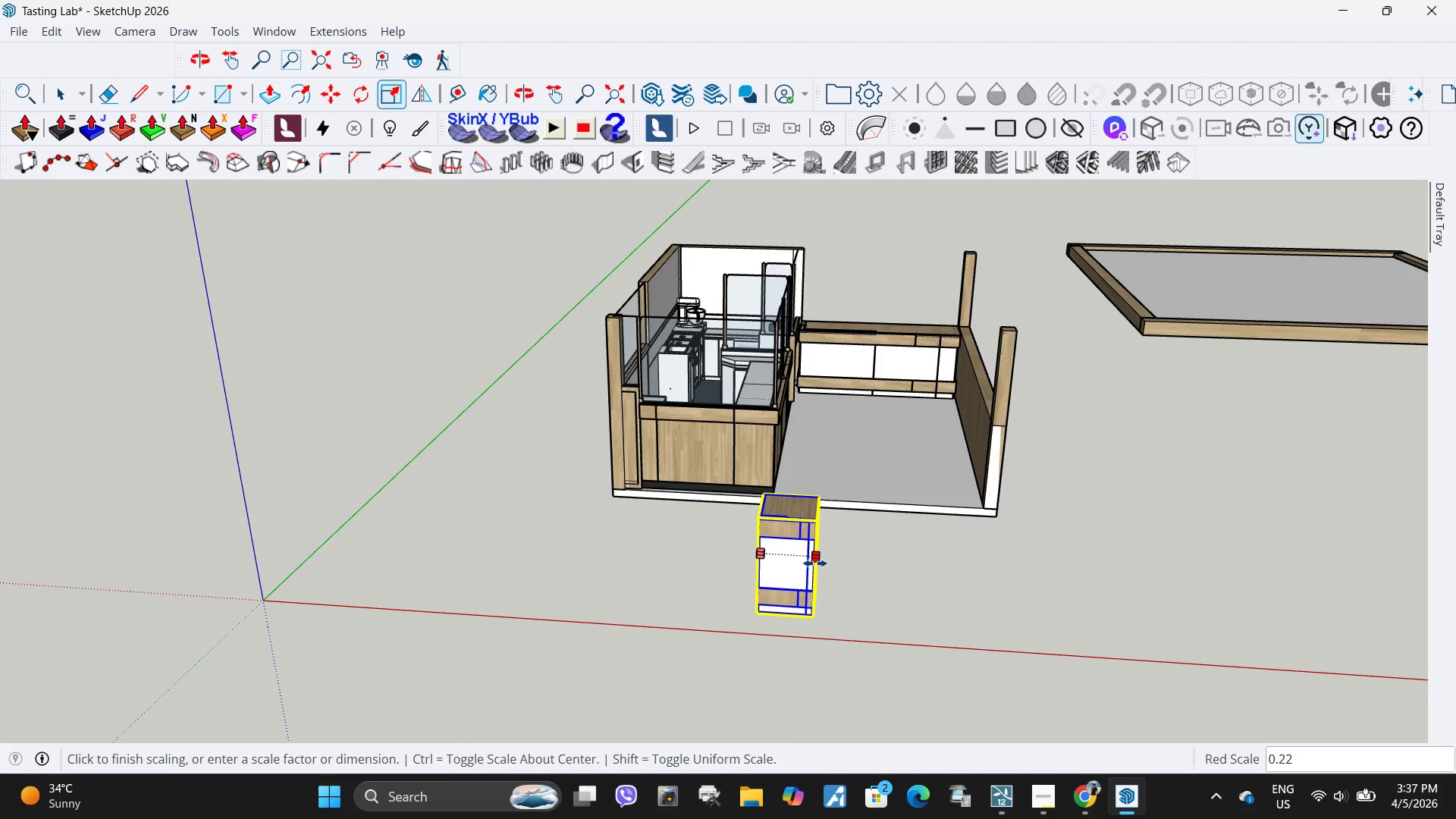 
left_click([813, 563])
 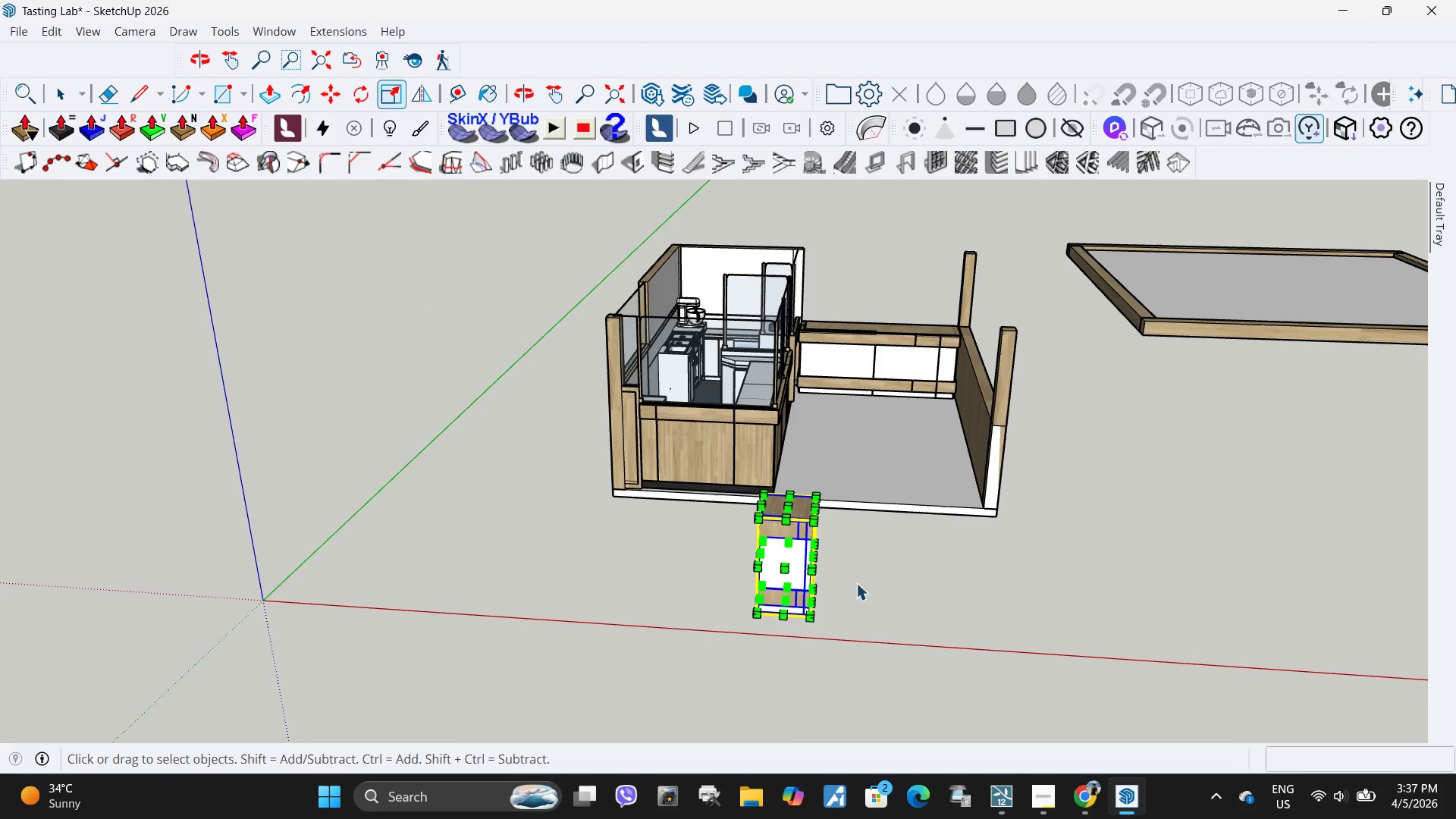 
key(Space)
 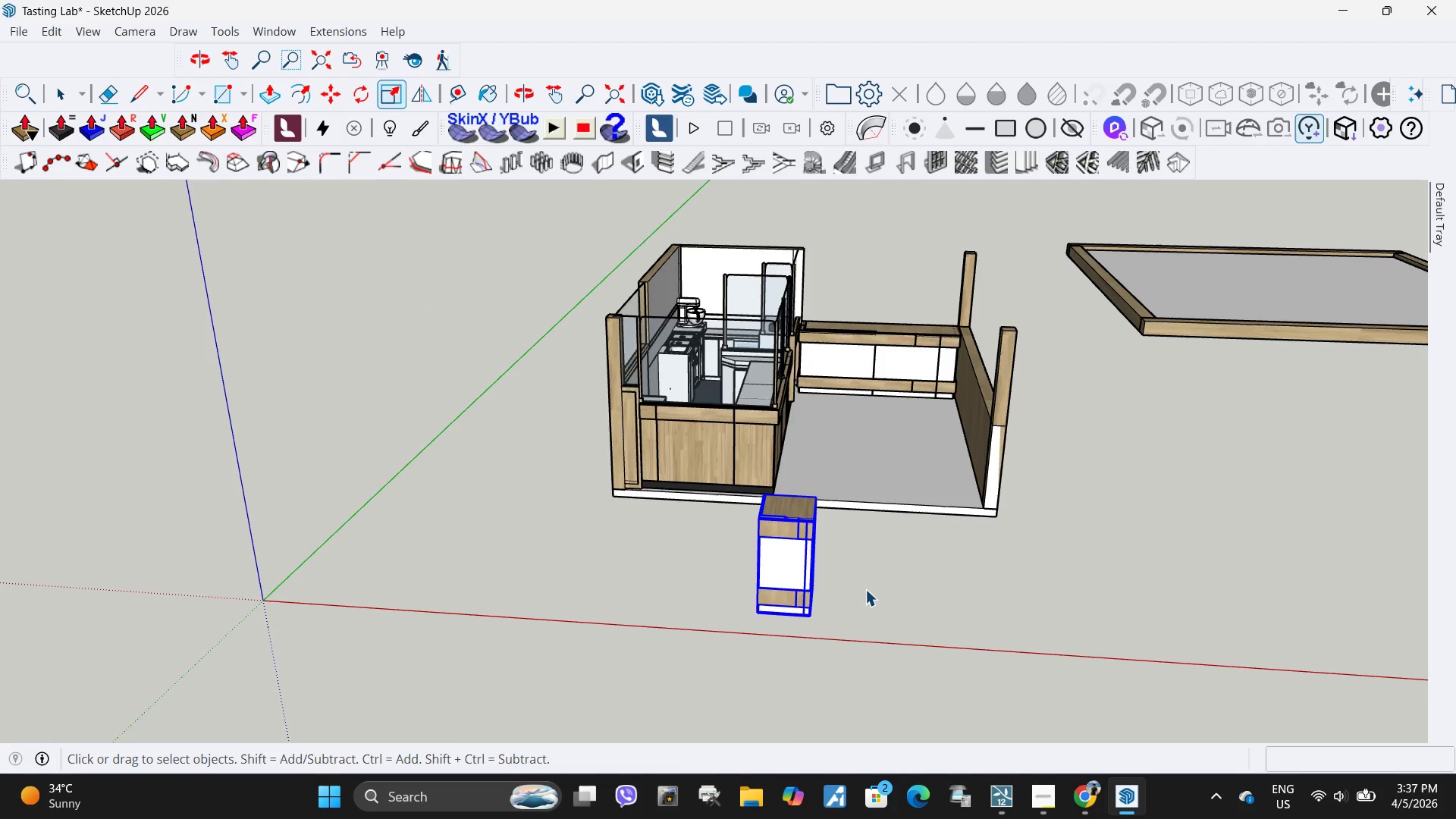 
double_click([865, 589])
 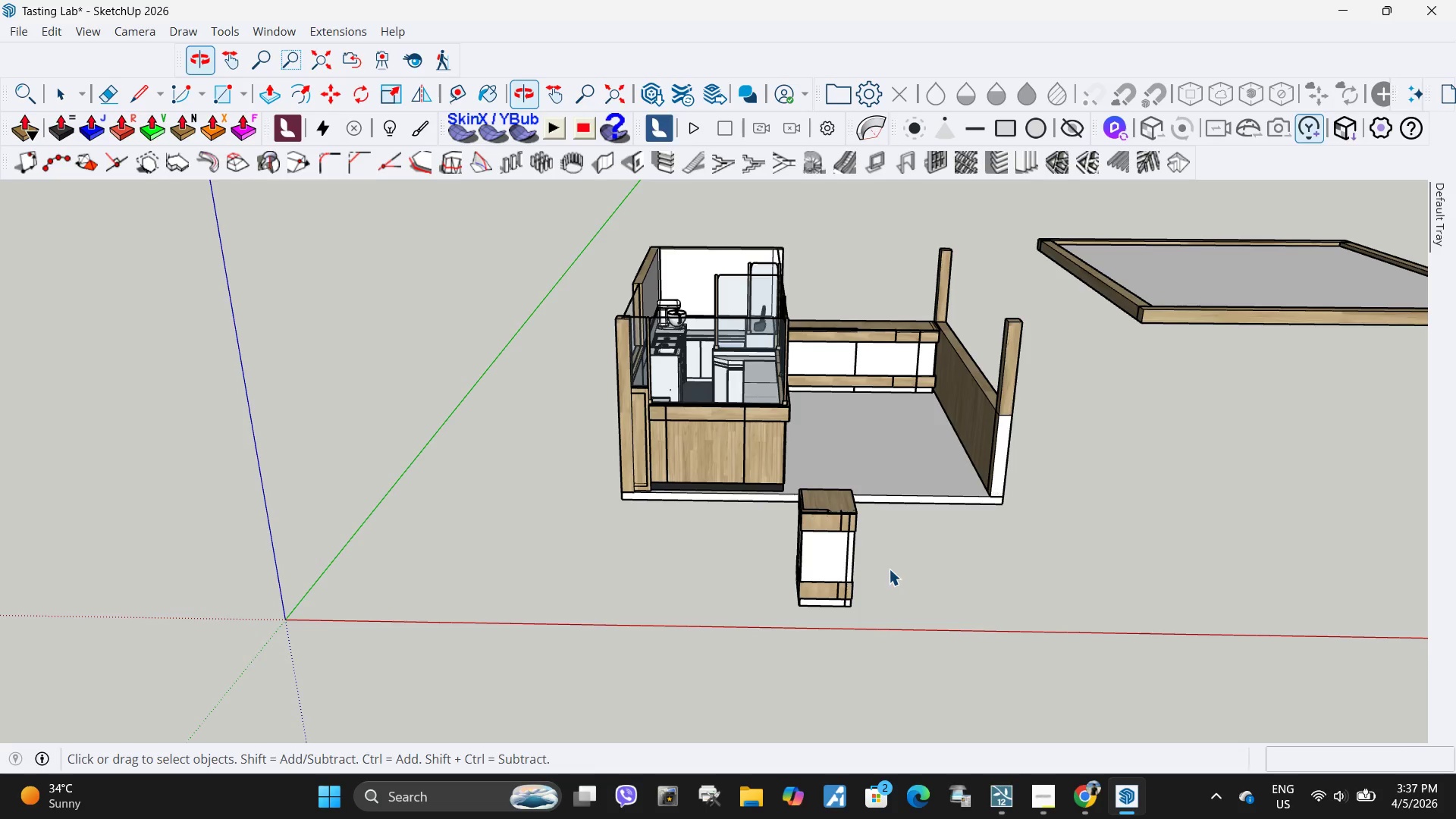 
wait(6.69)
 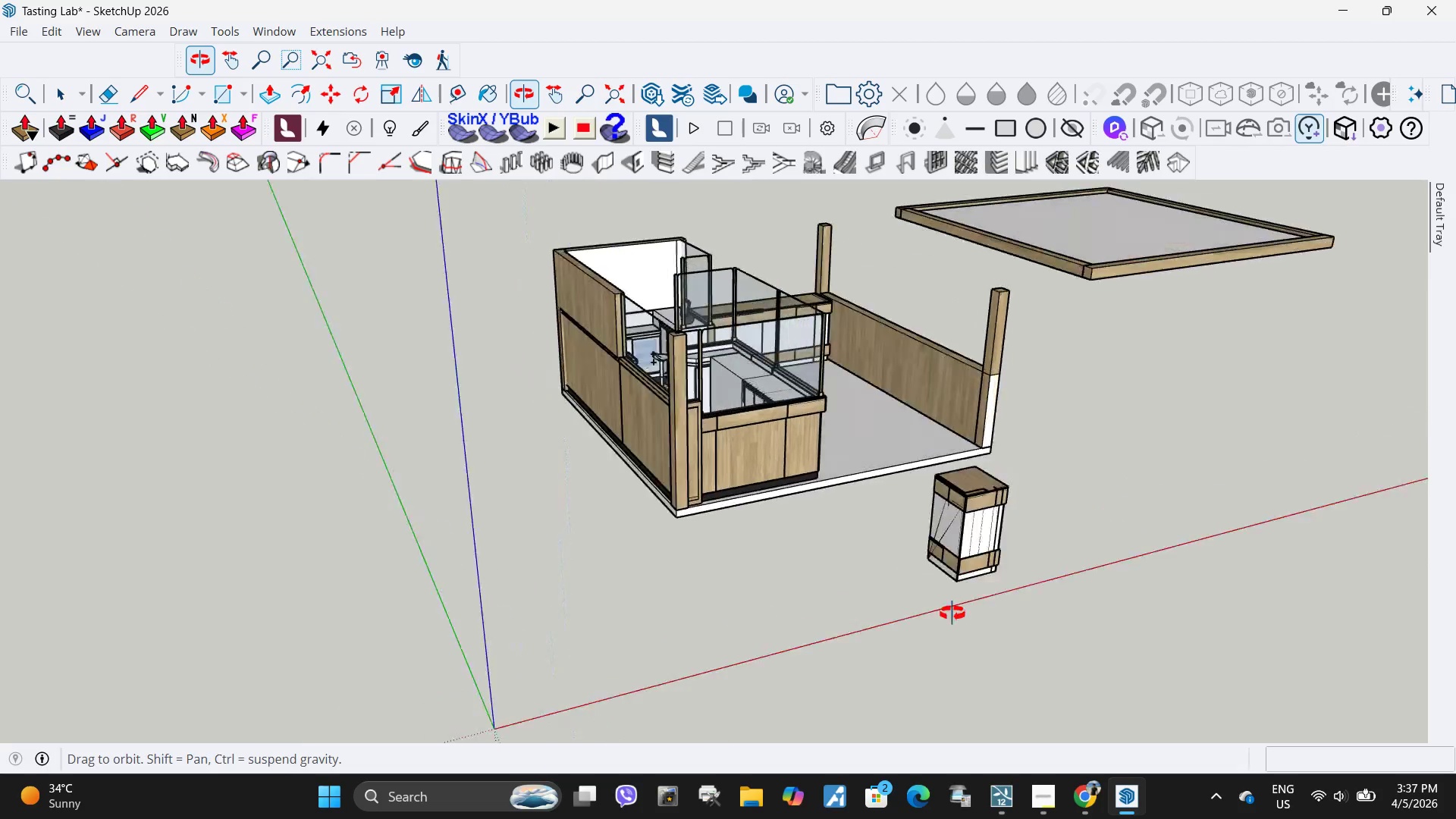 
left_click([1094, 804])
 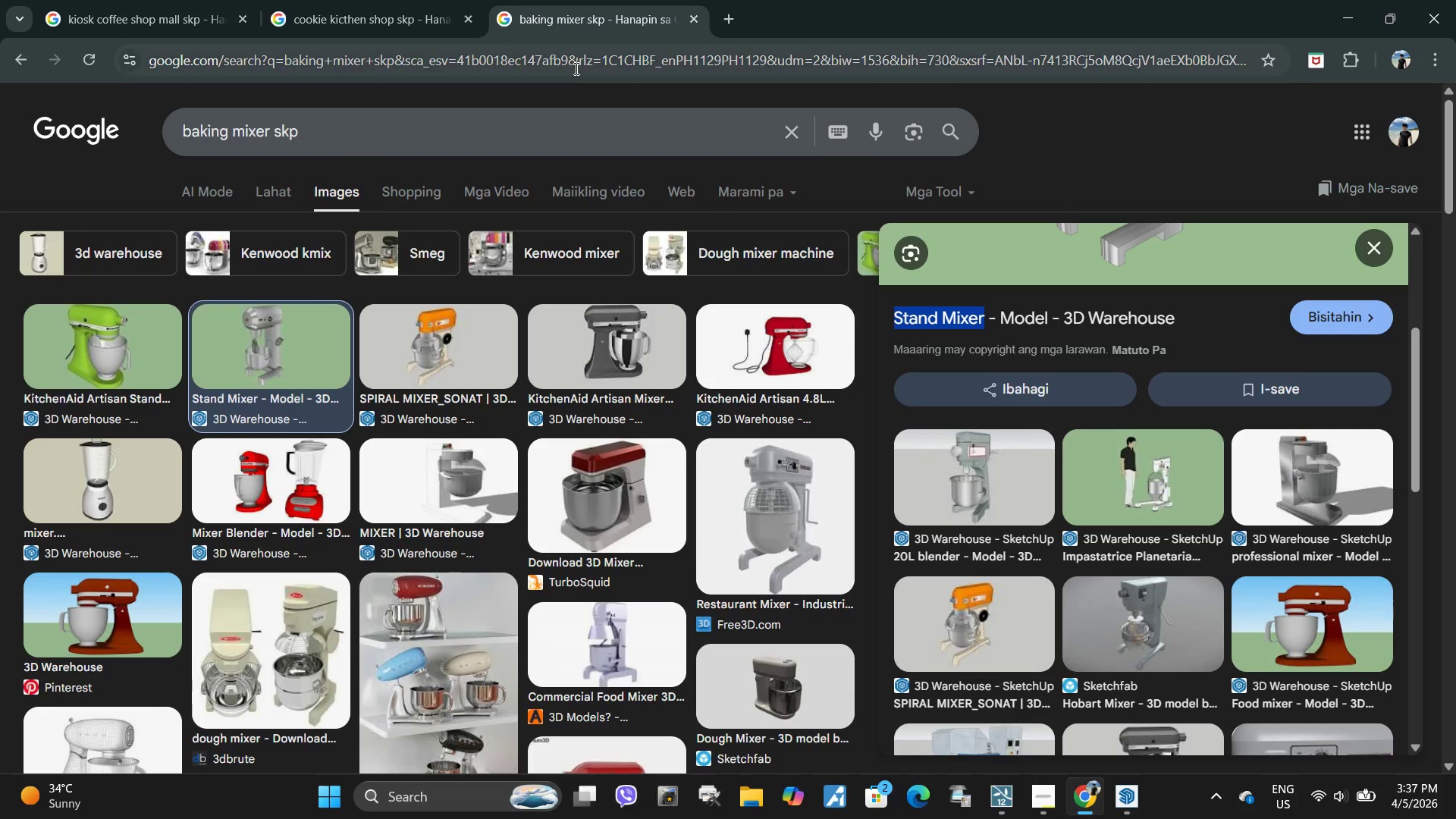 
left_click([575, 68])
 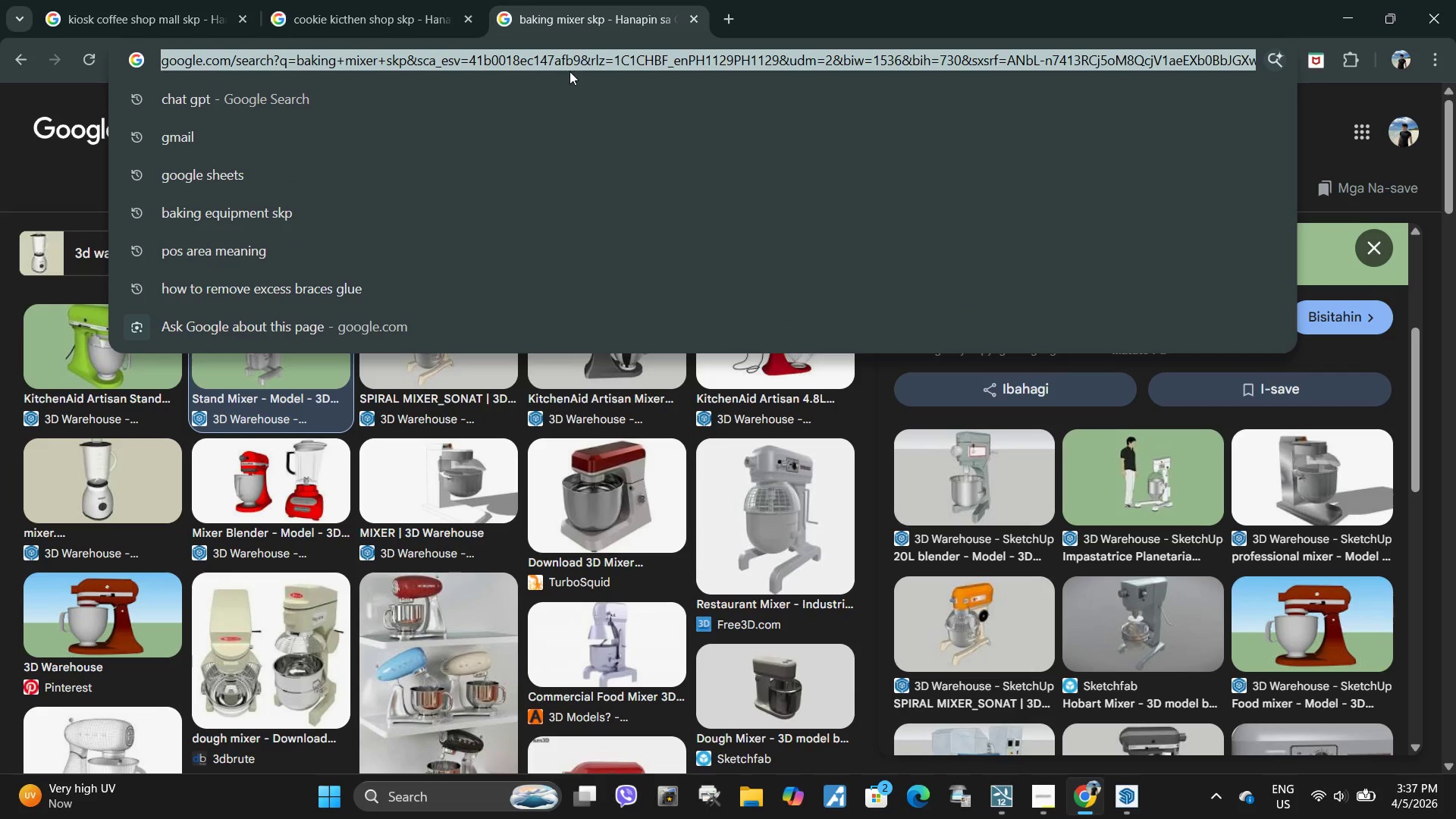 
type(kiosks display)
 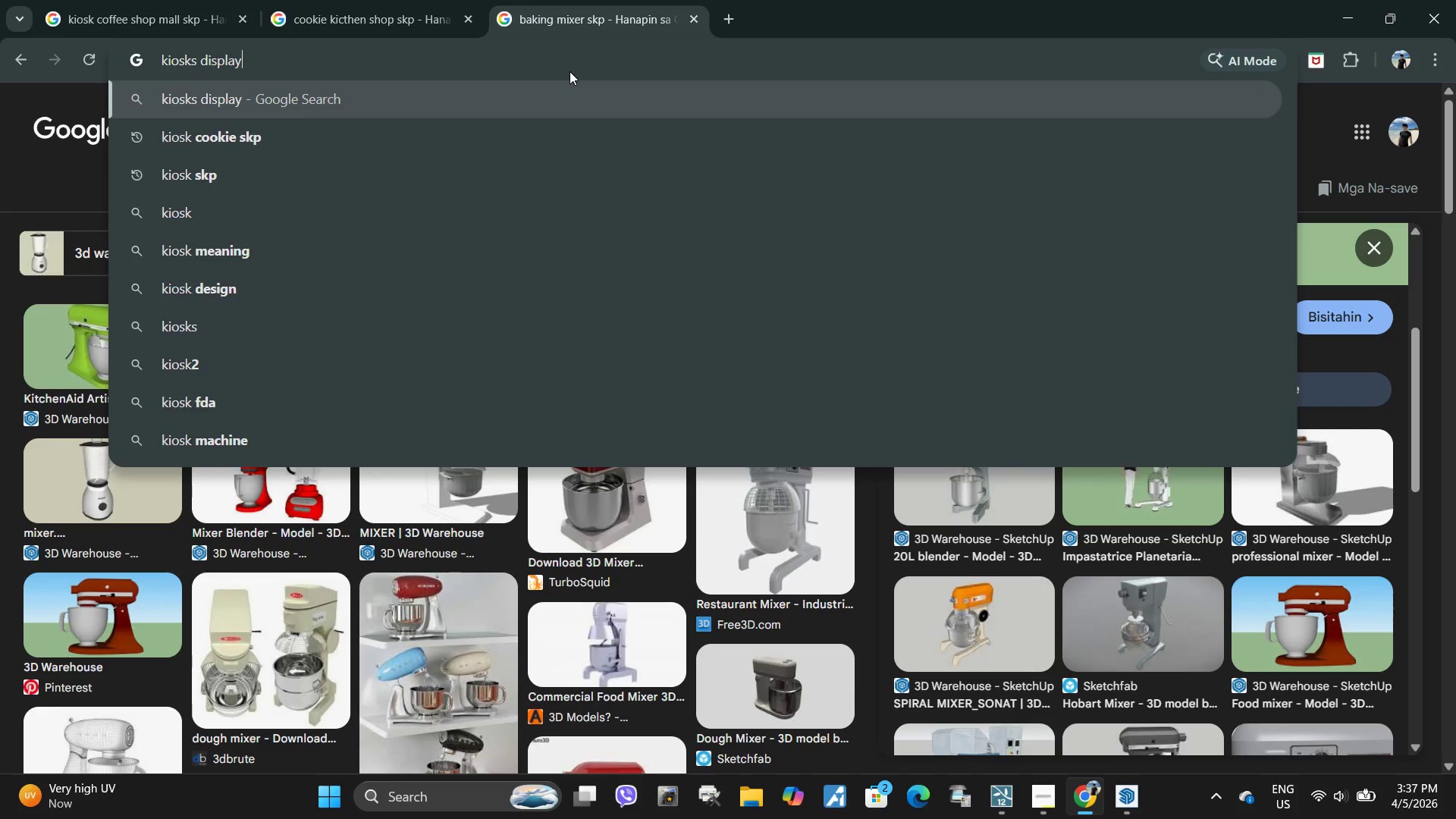 
key(Enter)
 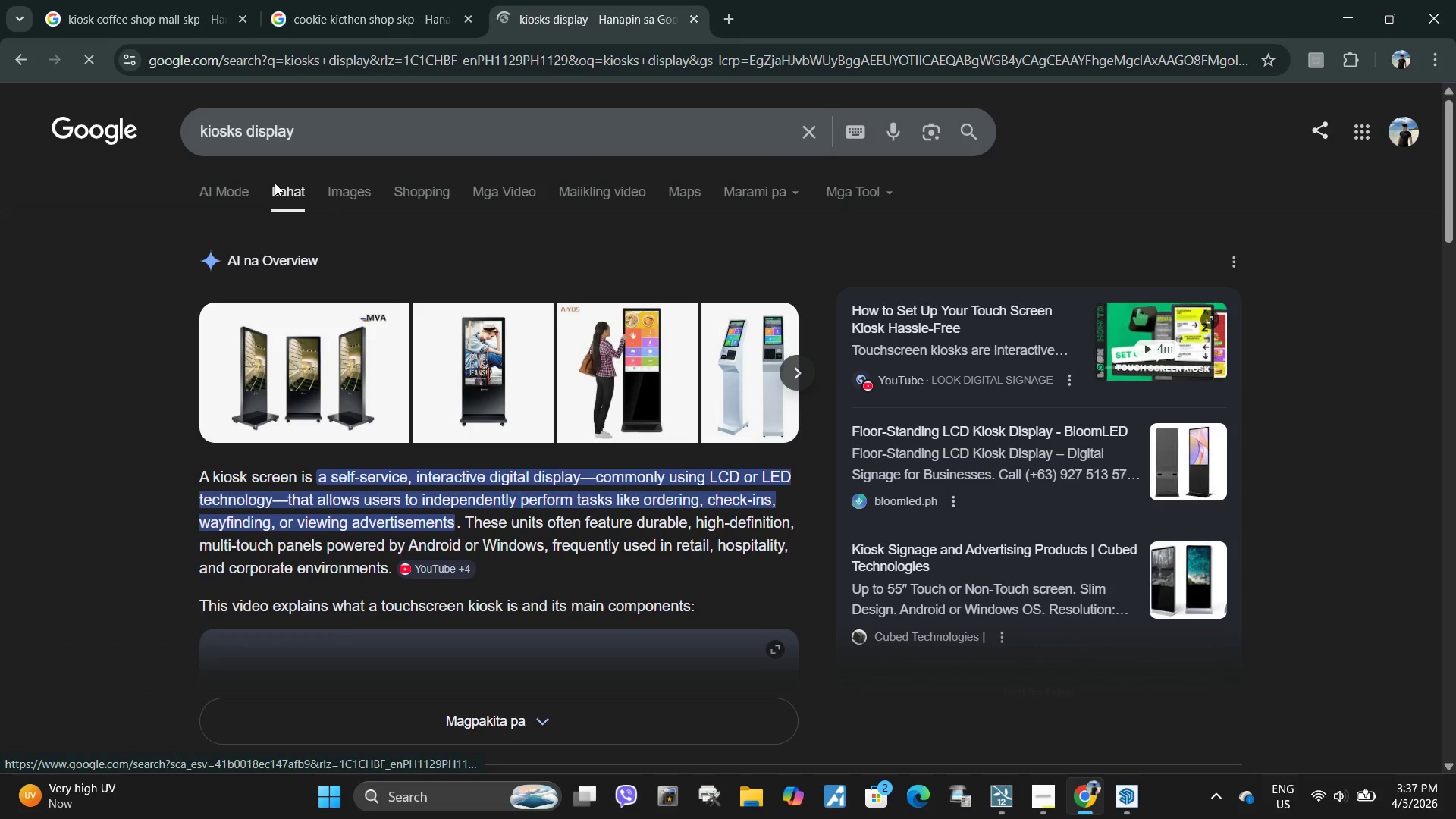 
left_click([356, 191])
 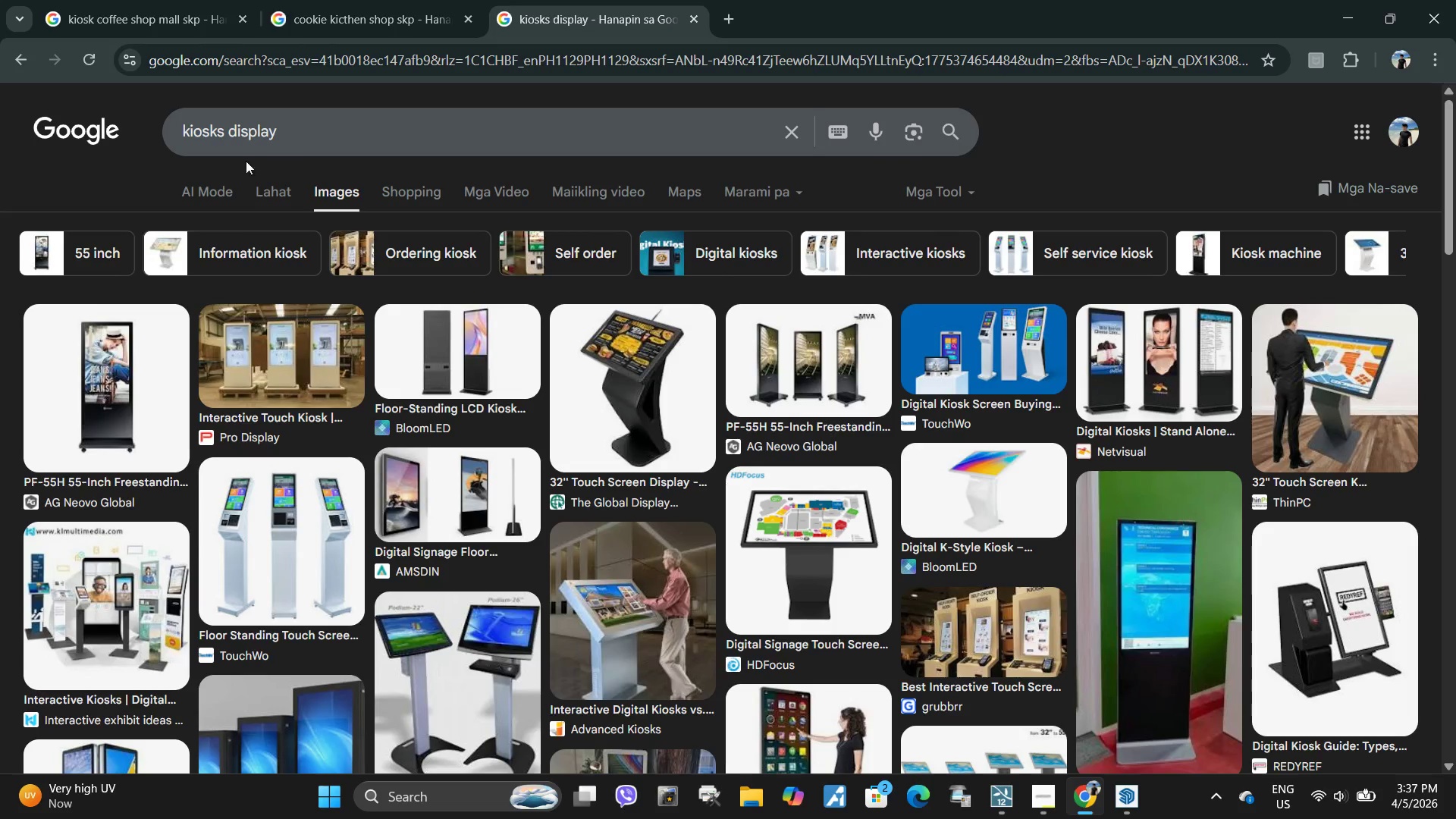 
left_click([226, 129])
 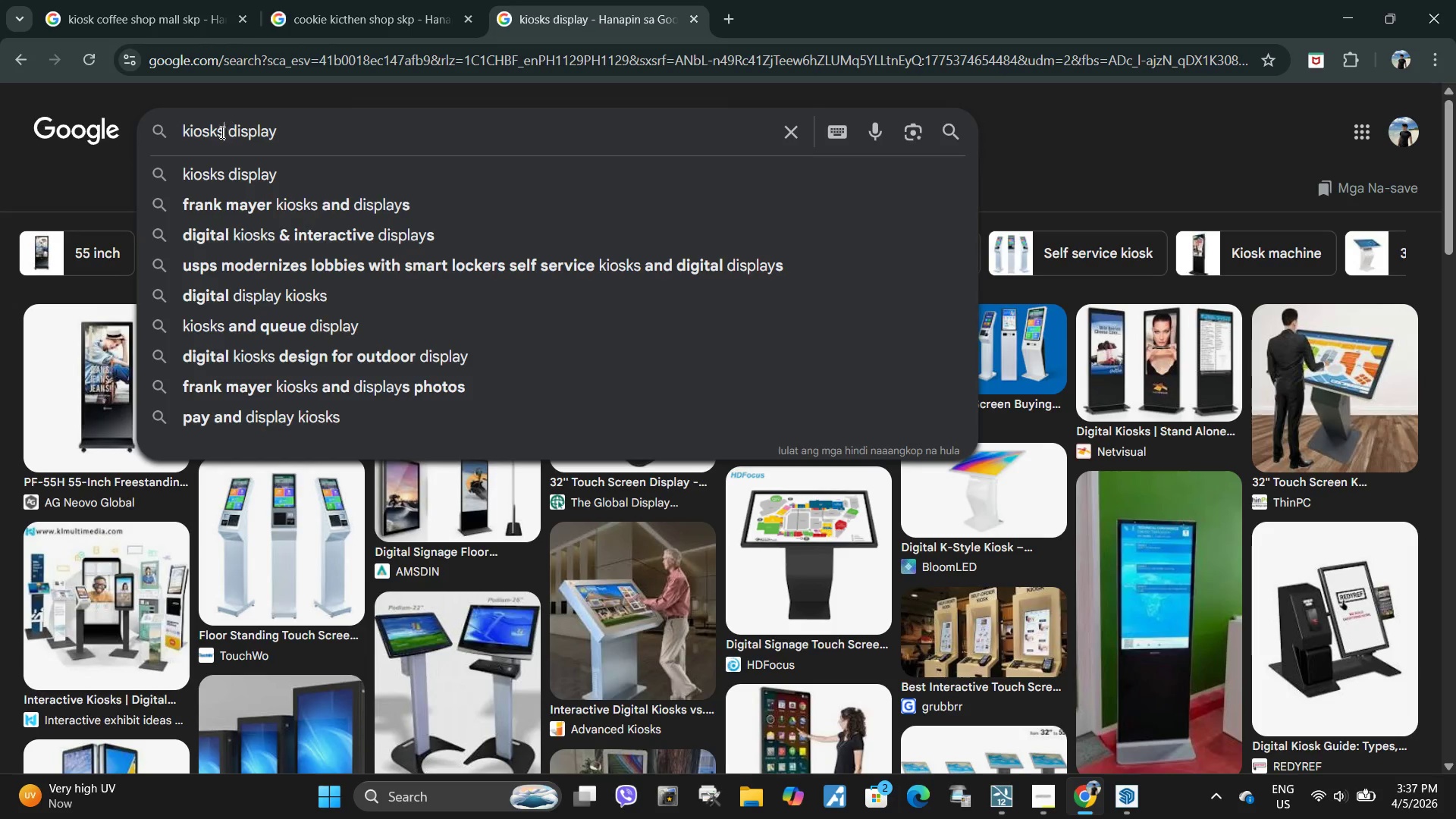 
type( ring)
 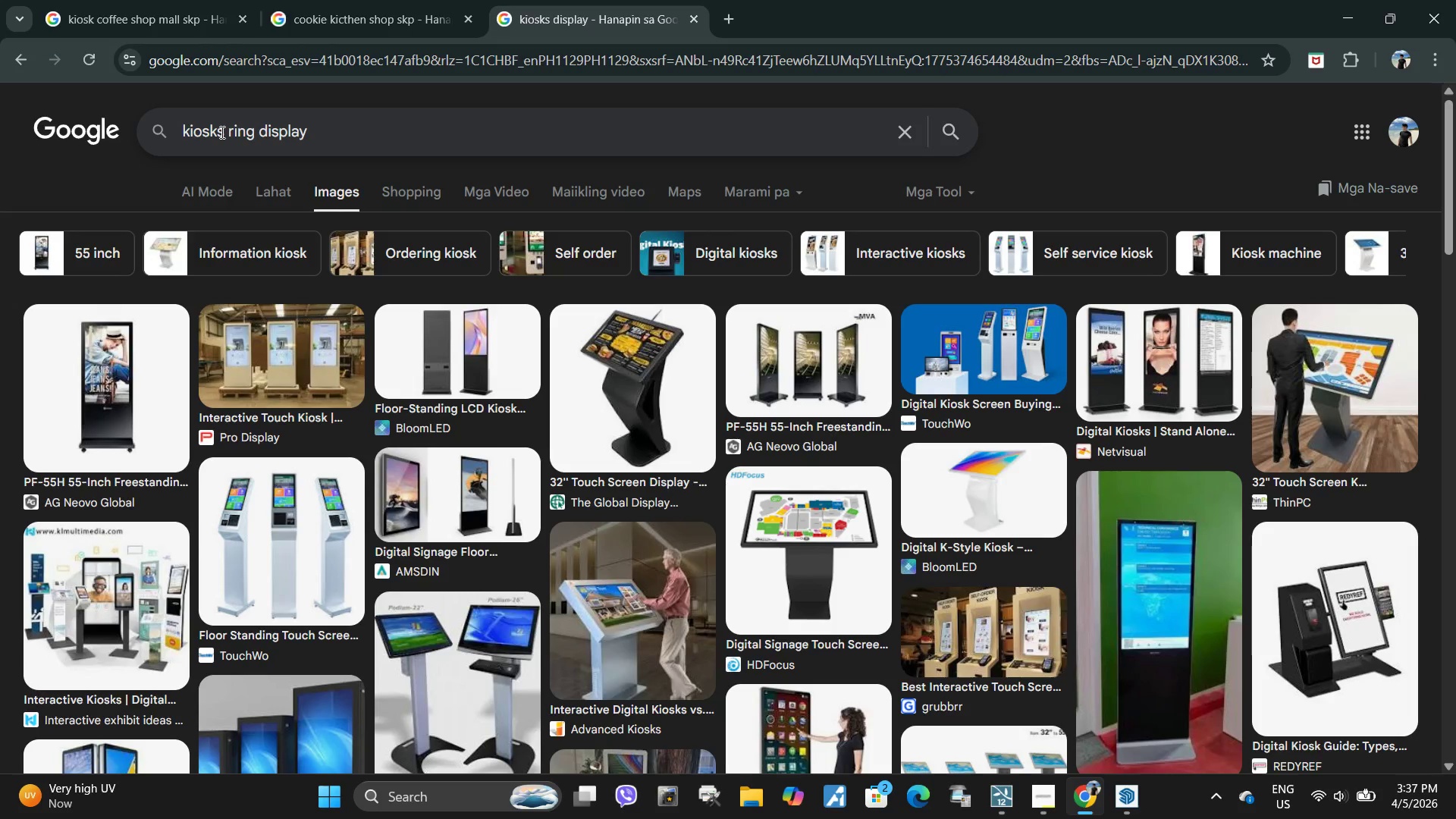 
key(Enter)
 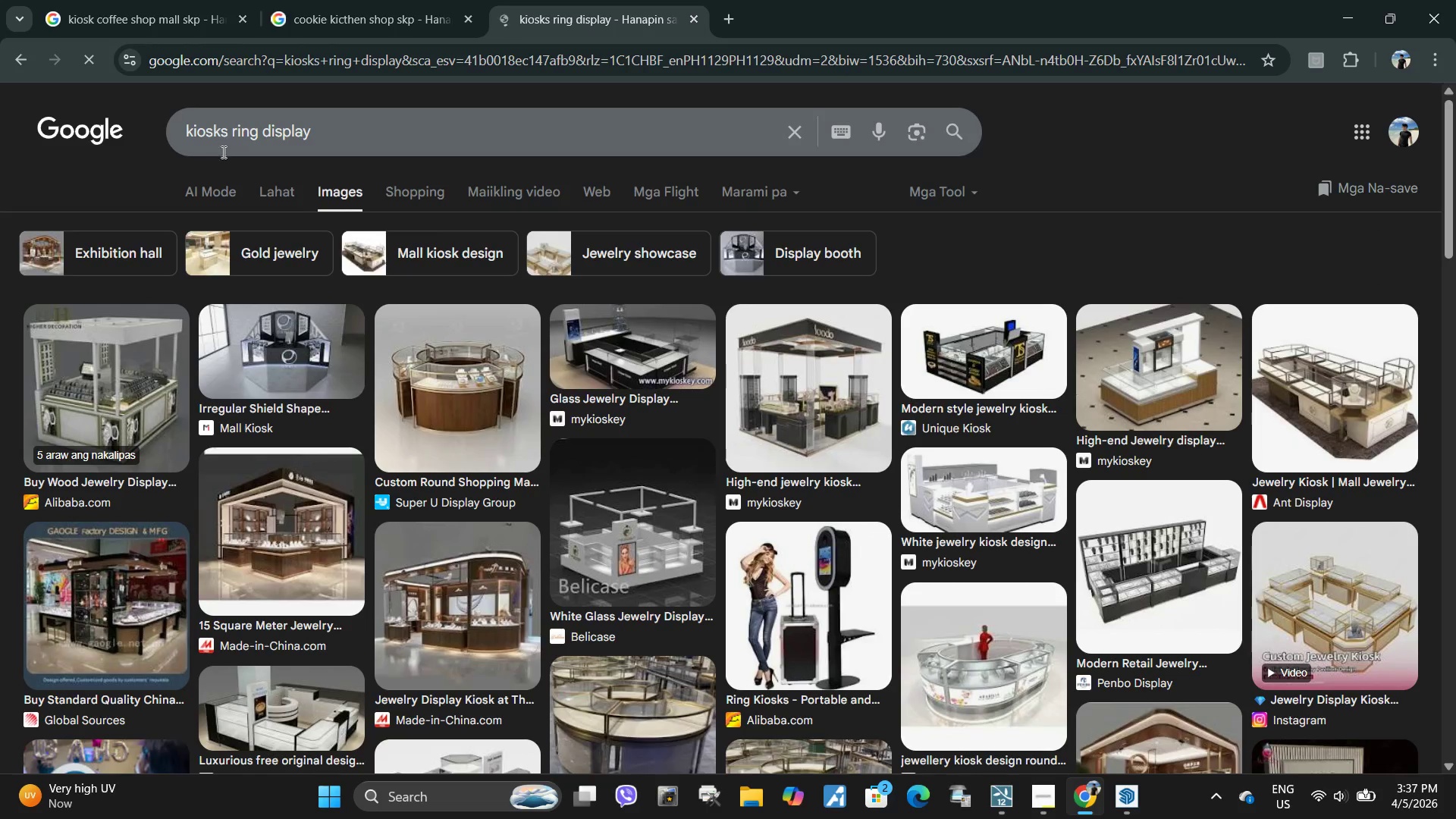 
left_click([348, 126])
 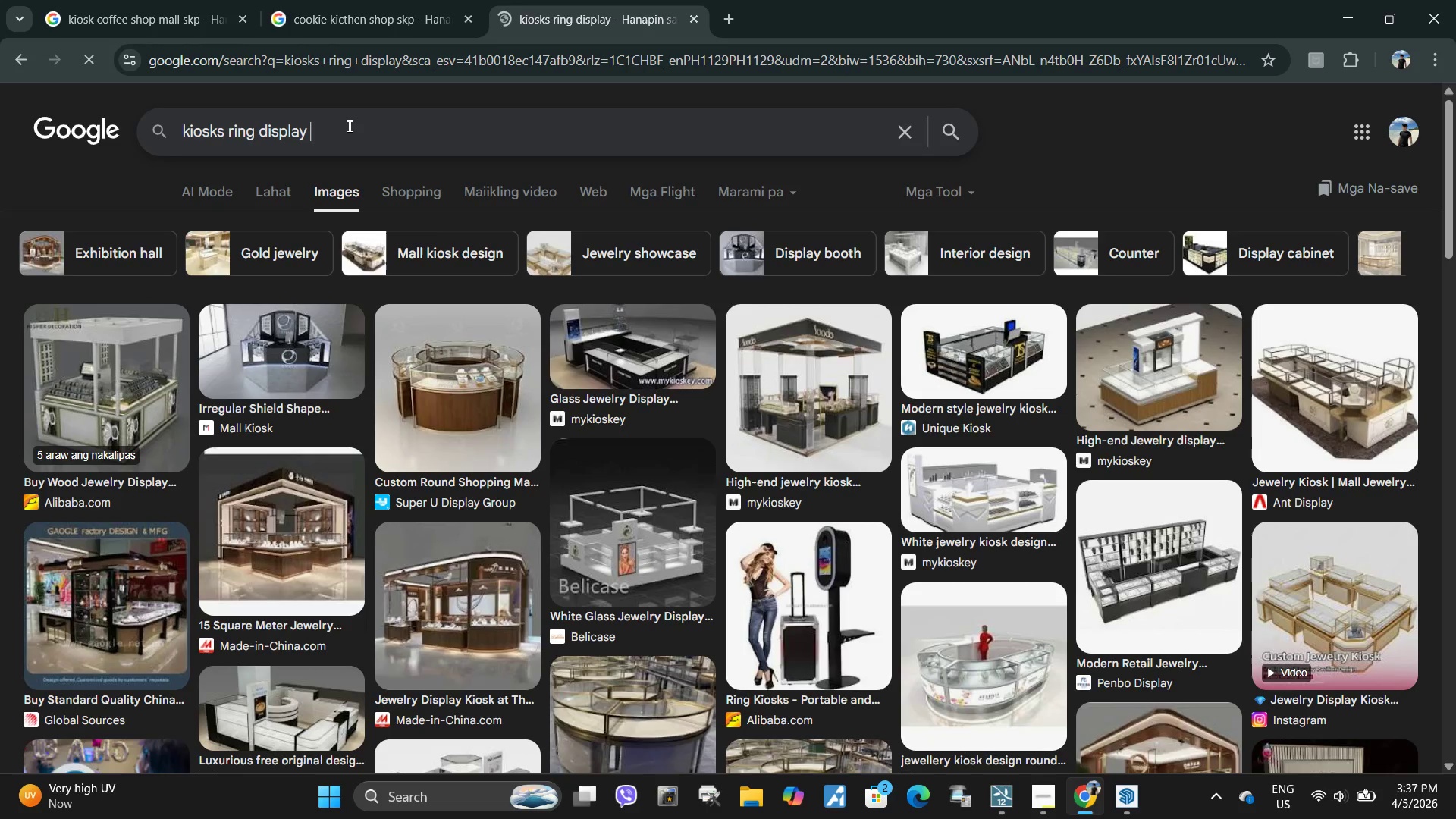 
type( skp)
 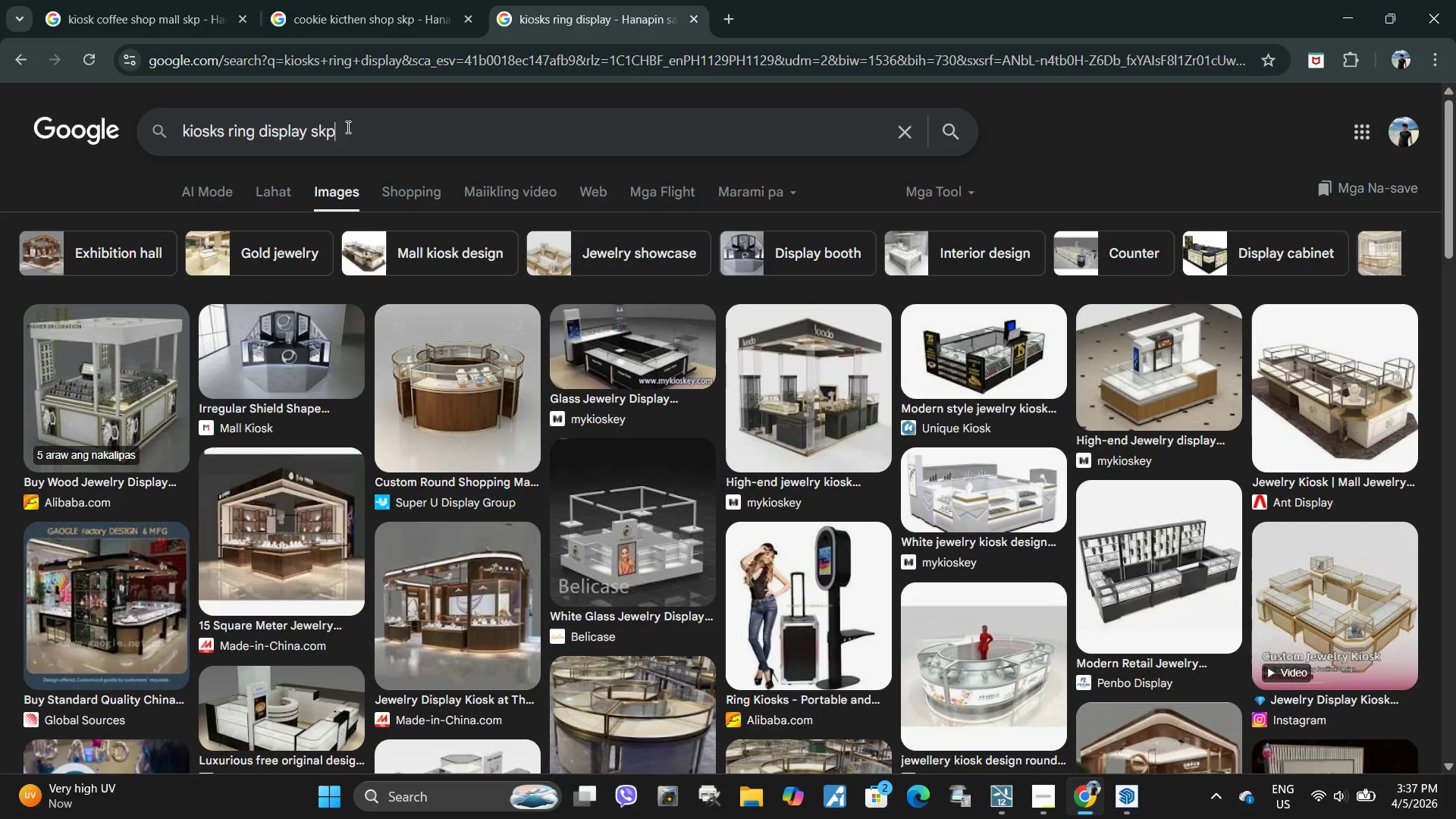 
key(Enter)
 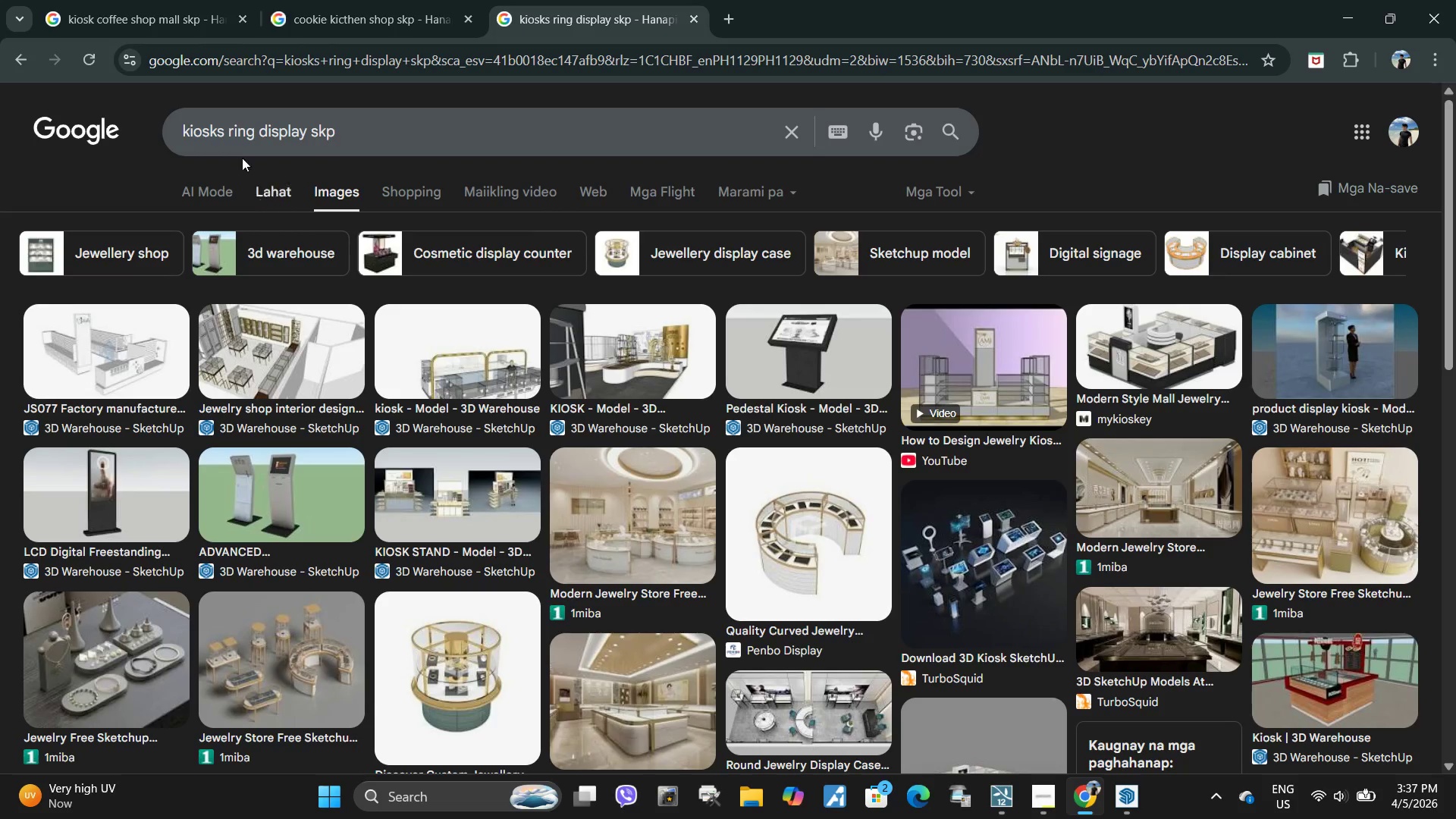 
wait(9.28)
 